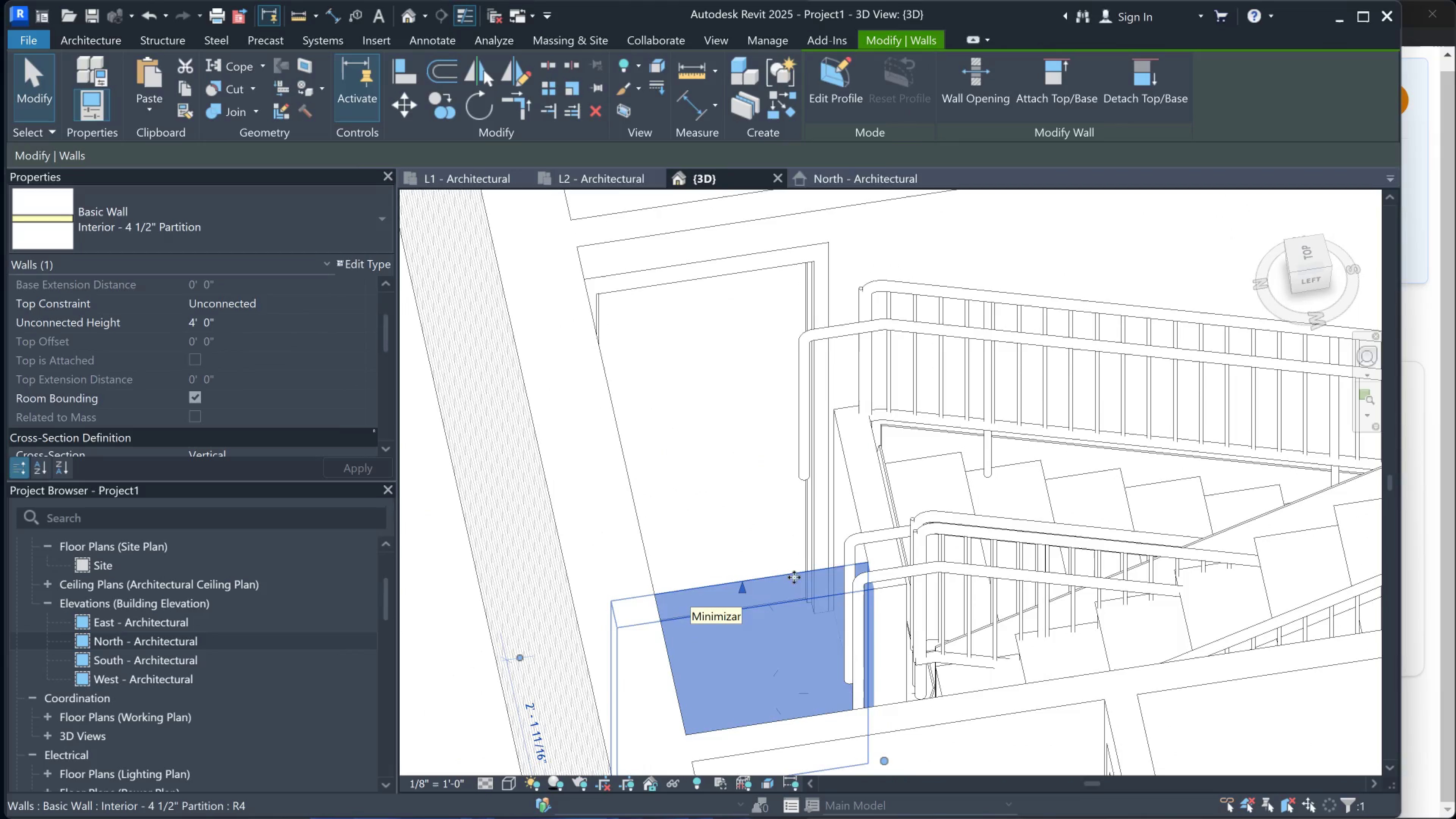 
hold_key(key=ControlLeft, duration=0.72)
left_click([859, 504])
 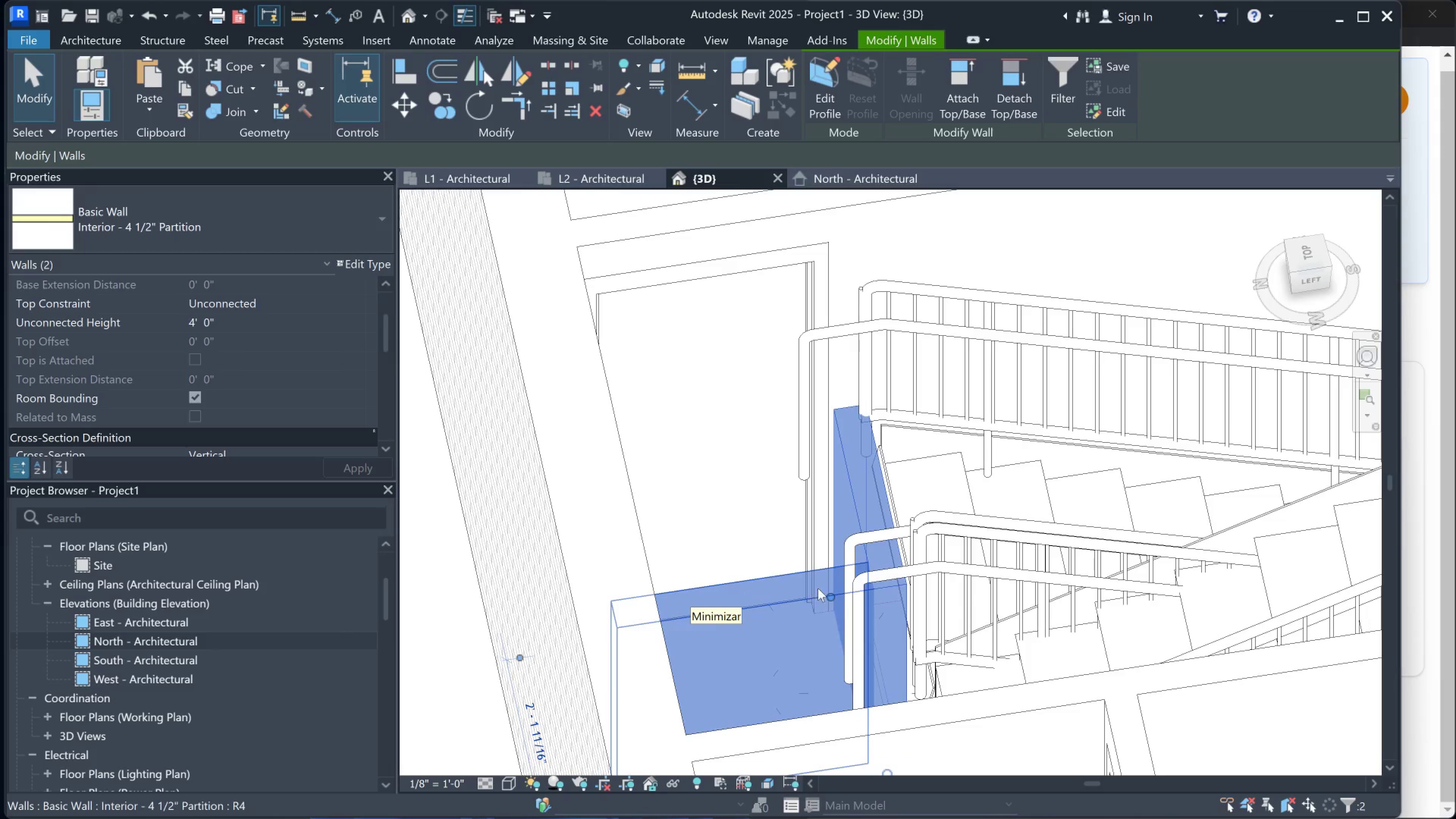 
left_click([761, 629])
 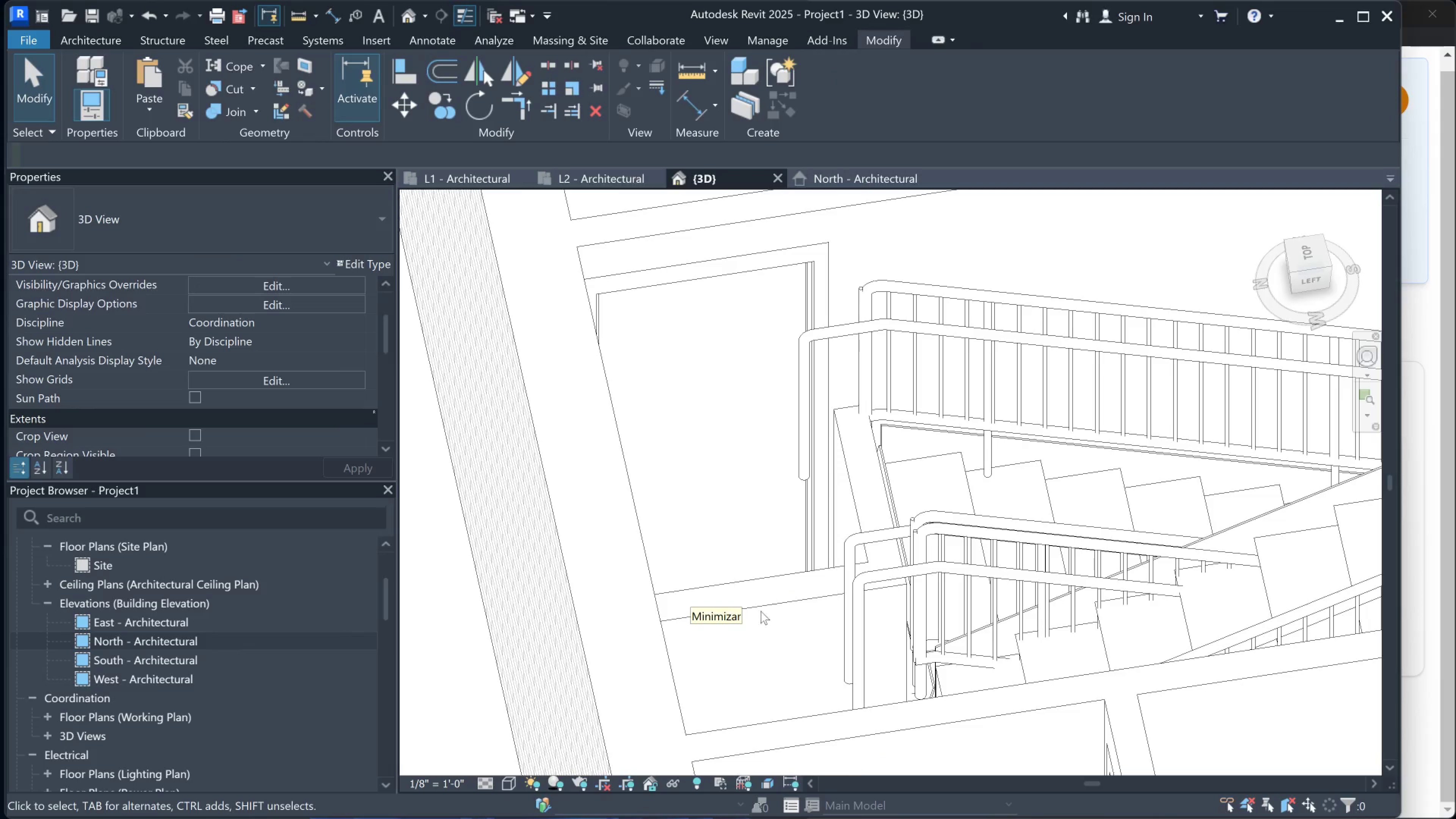 
left_click([768, 596])
 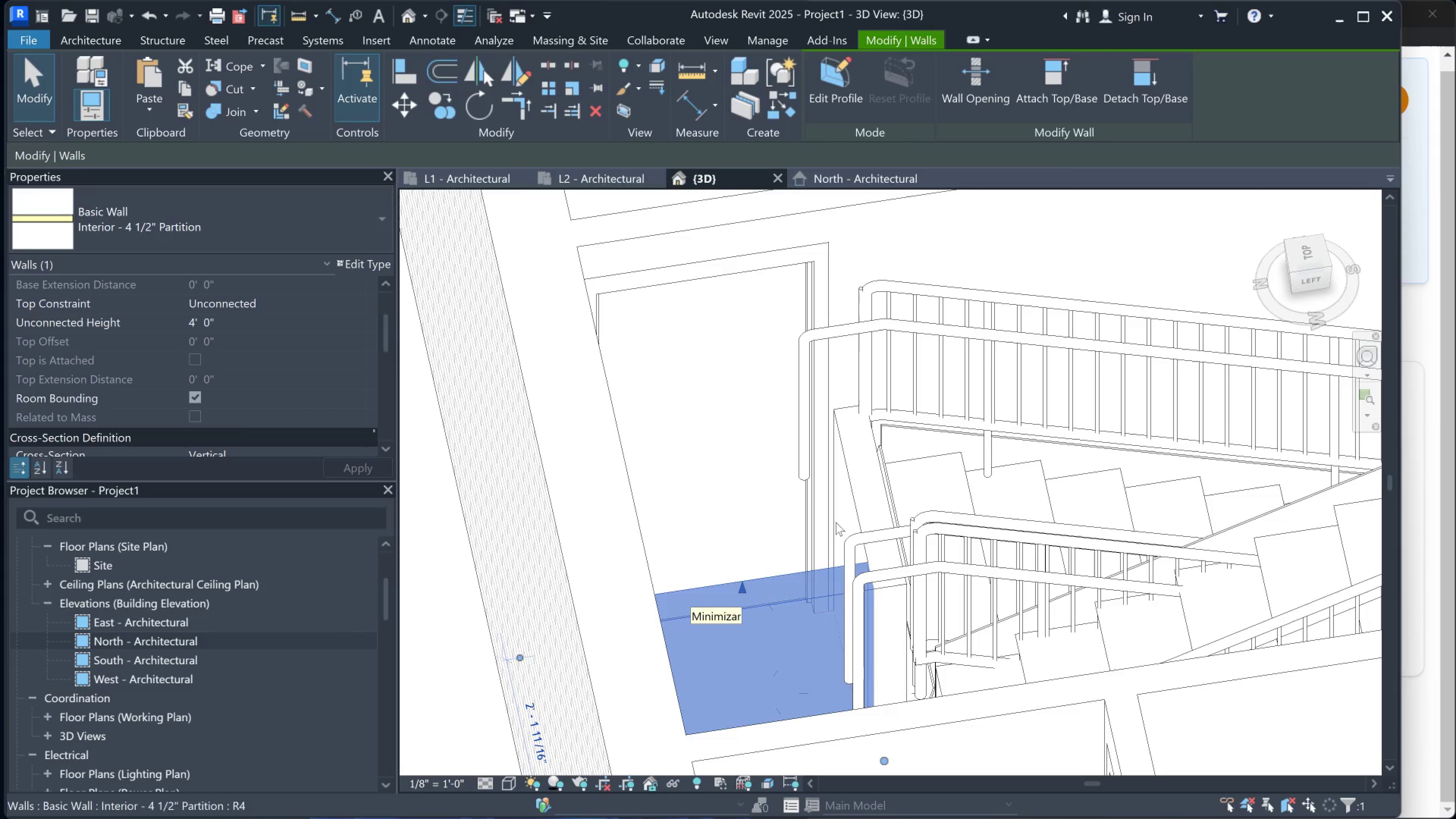 
left_click([854, 501])
 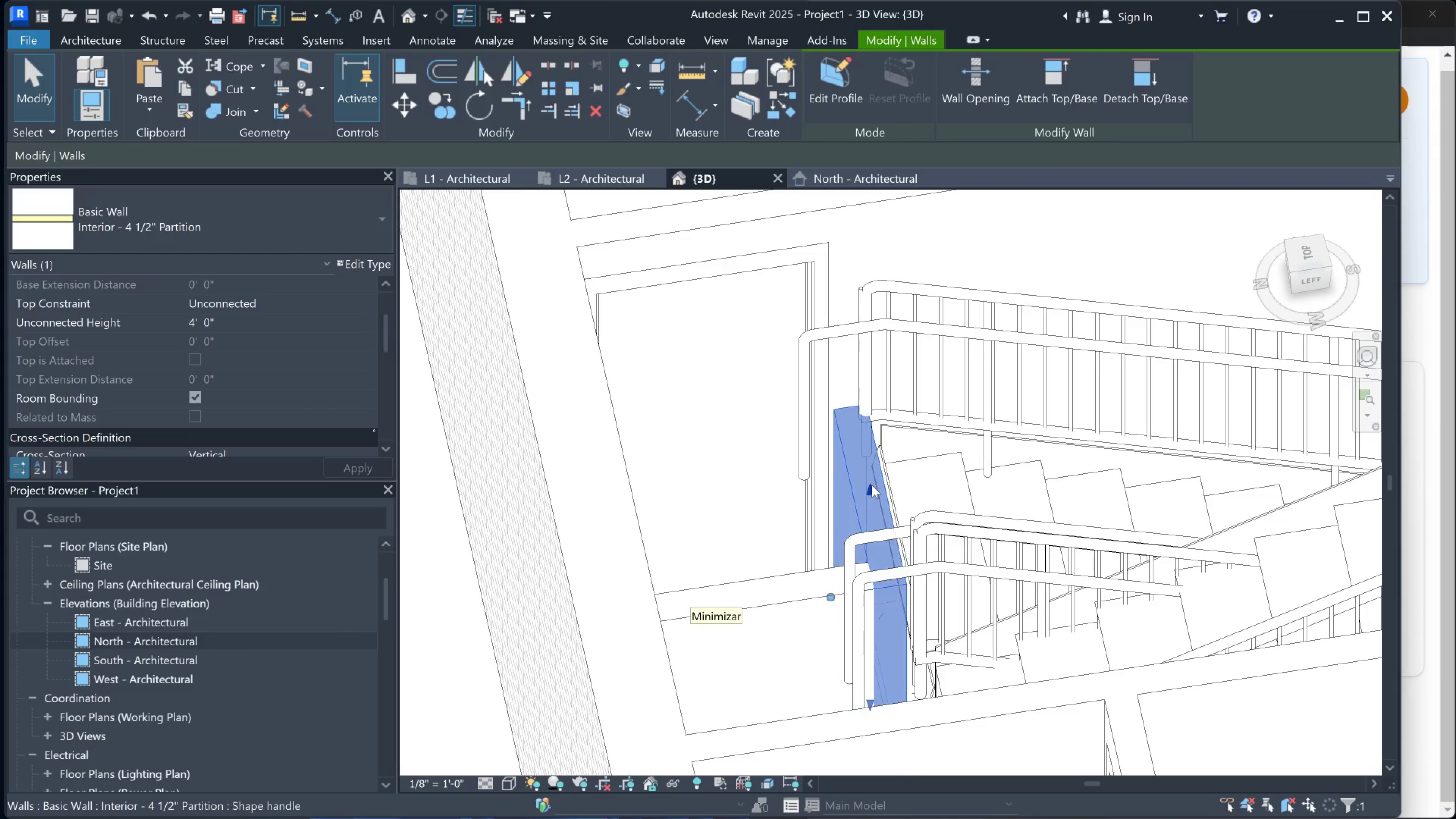 
left_click_drag(start_coordinate=[873, 487], to_coordinate=[836, 537])
 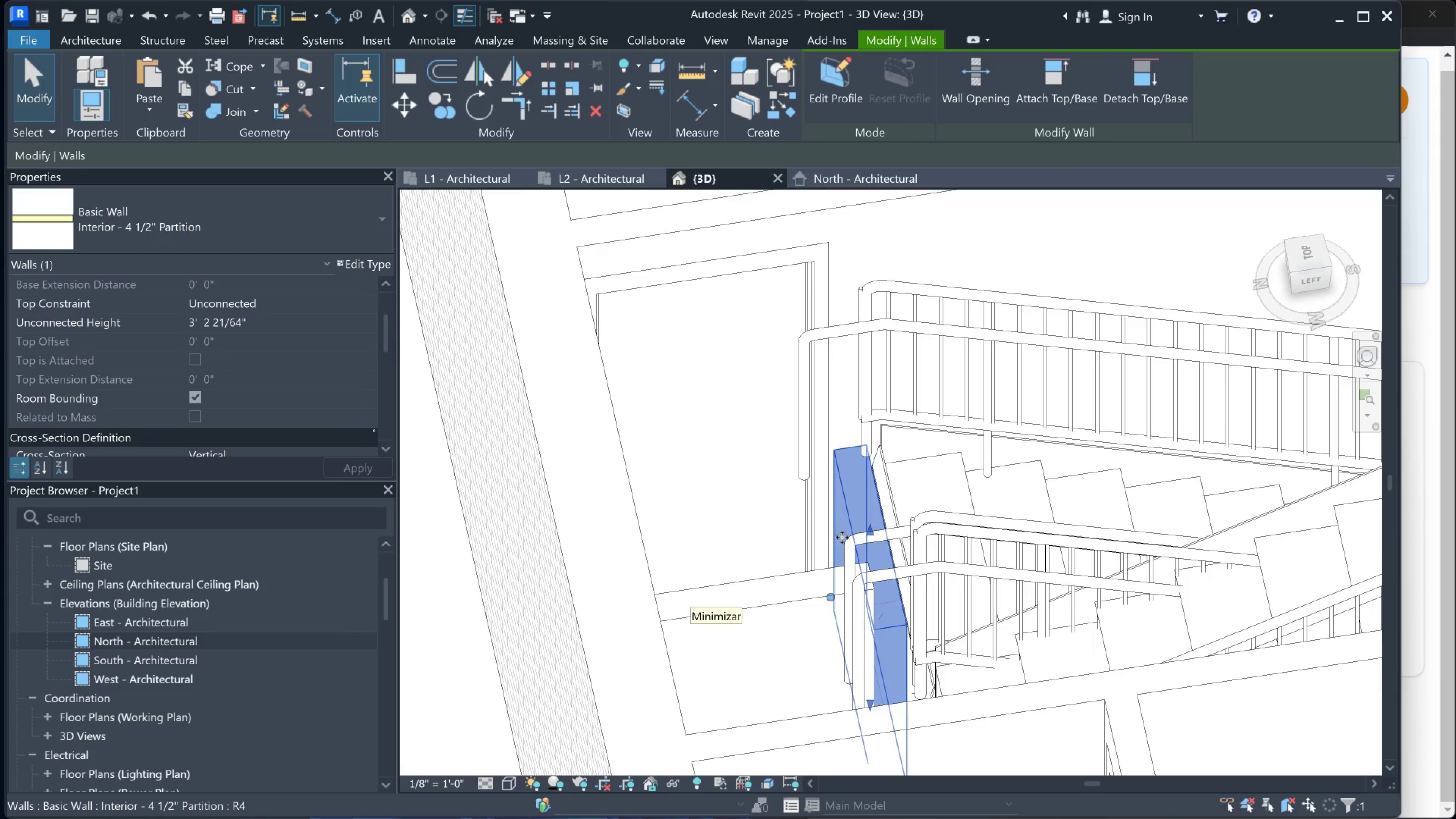 
scroll: coordinate [837, 516], scroll_direction: up, amount: 3.0
 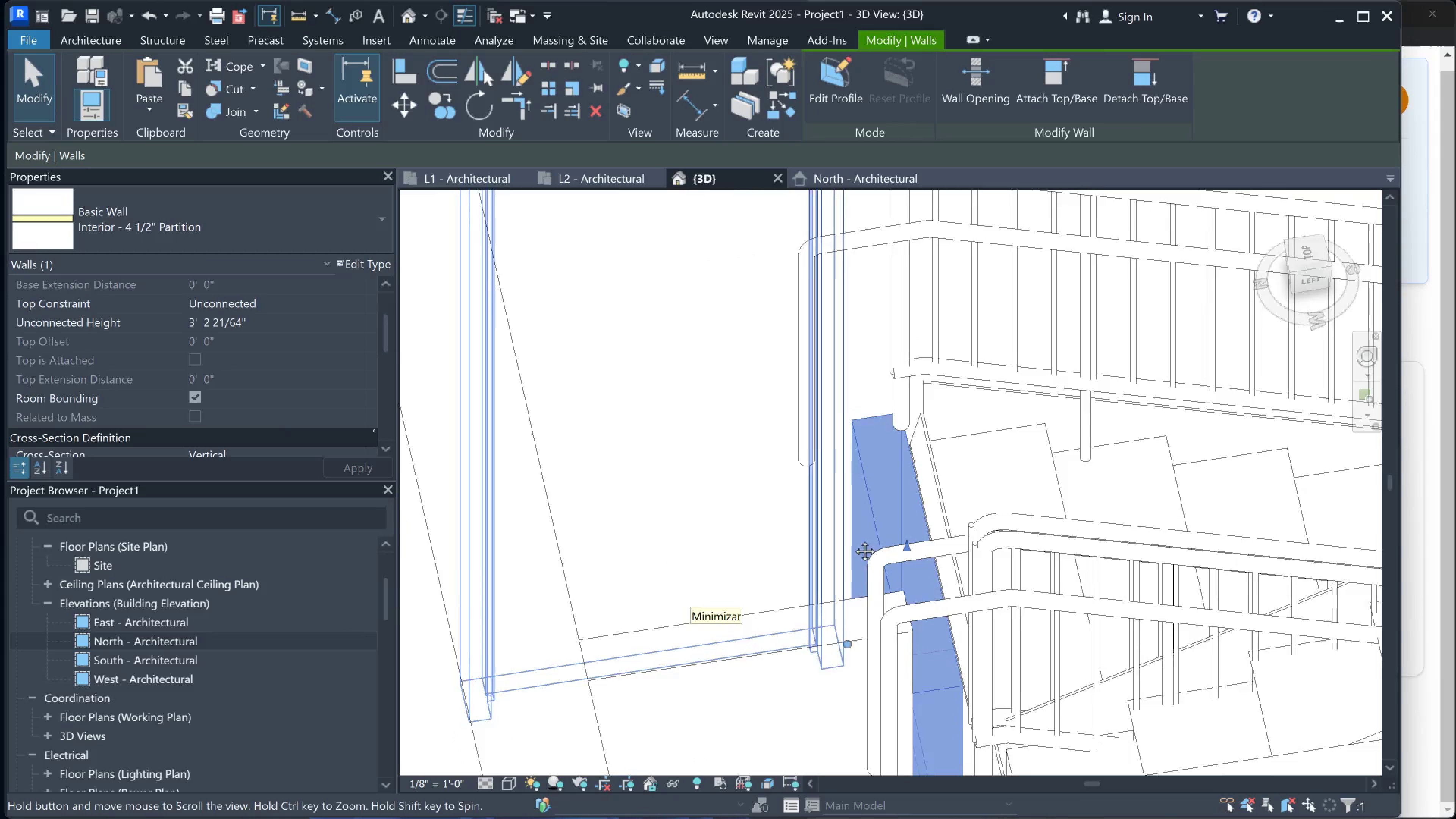 
hold_key(key=ShiftLeft, duration=0.66)
 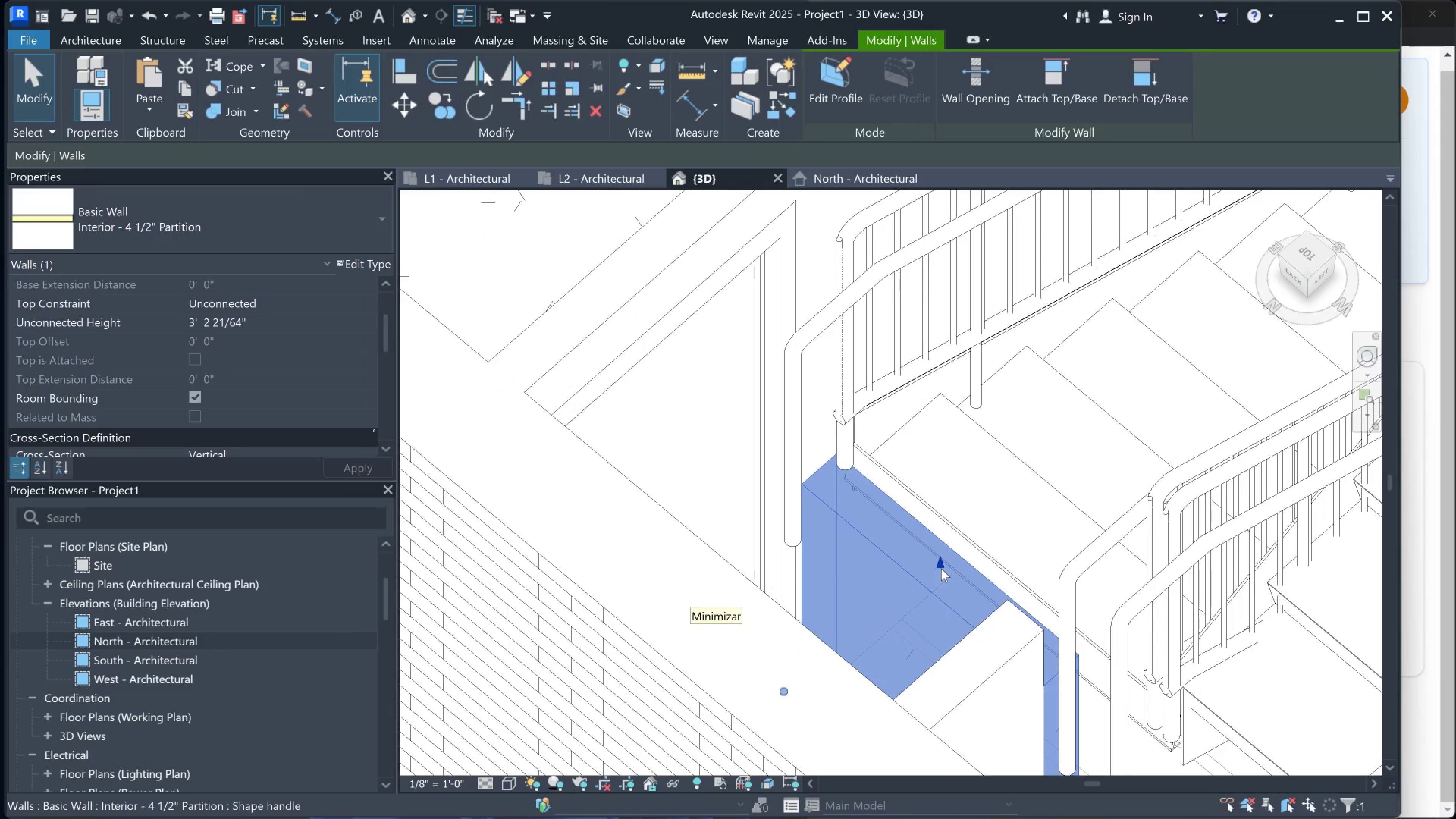 
left_click_drag(start_coordinate=[941, 568], to_coordinate=[930, 610])
 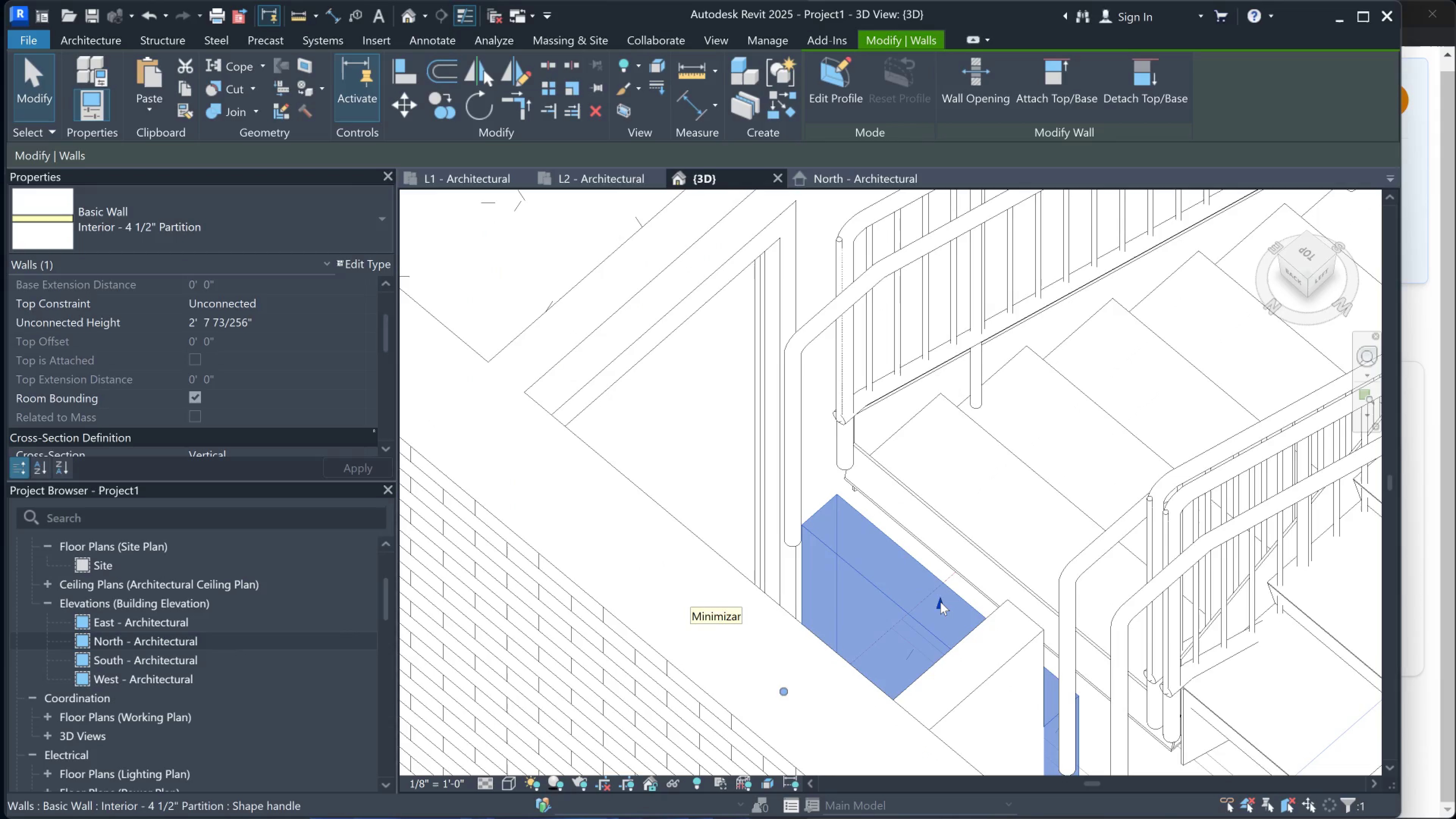 
left_click_drag(start_coordinate=[940, 602], to_coordinate=[940, 593])
 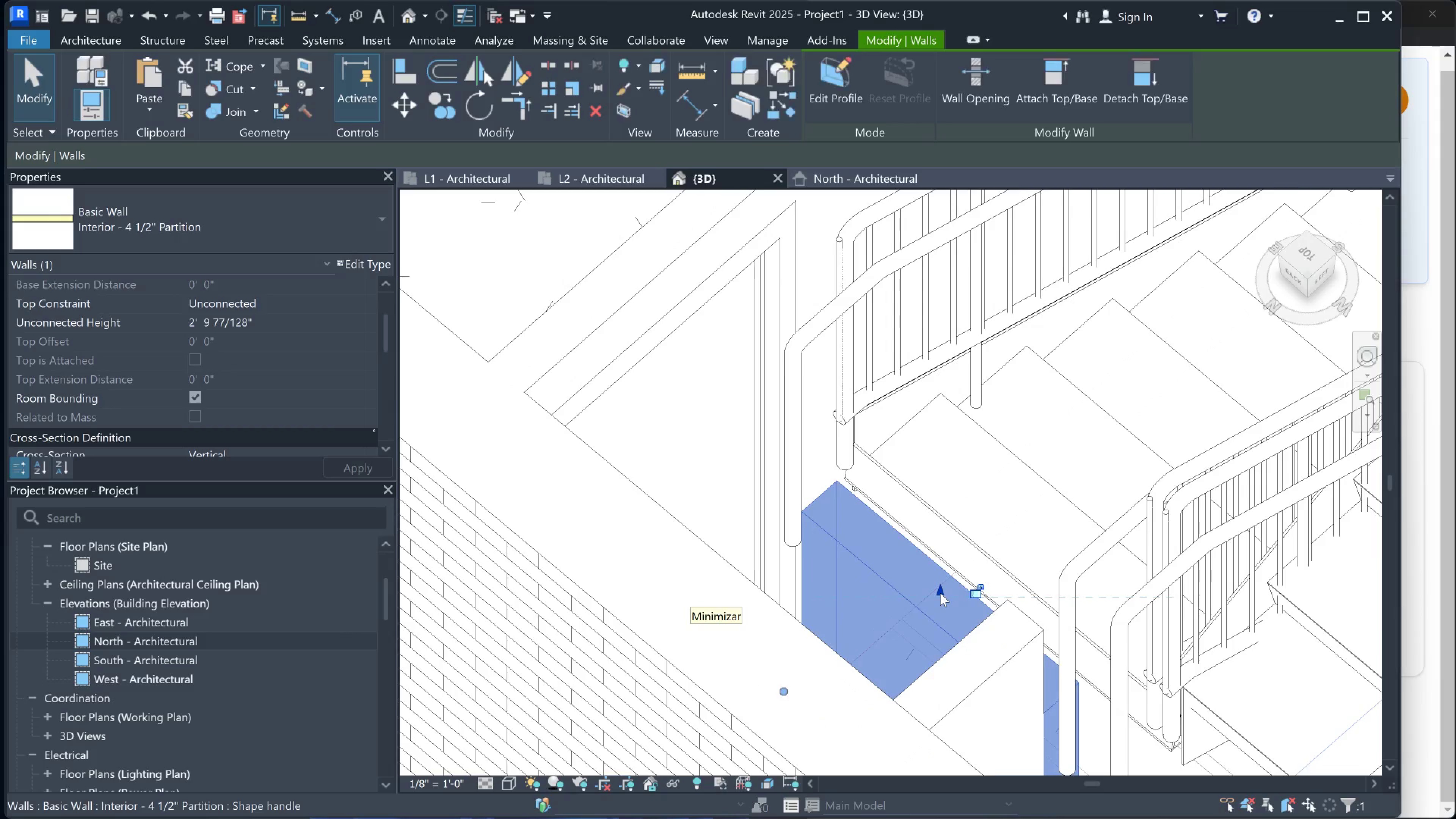 
scroll: coordinate [940, 593], scroll_direction: down, amount: 4.0
 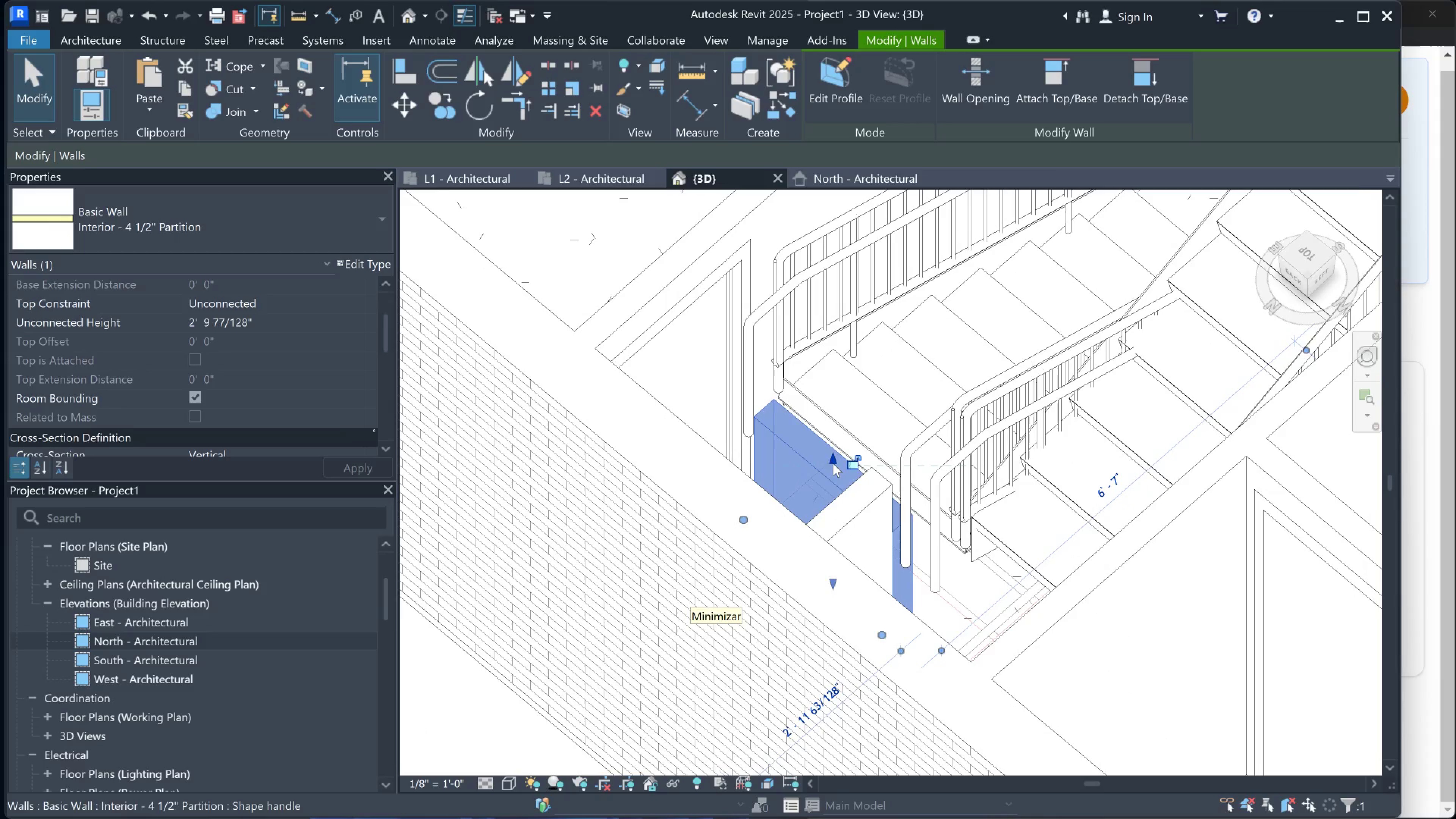 
hold_key(key=ShiftLeft, duration=0.49)
 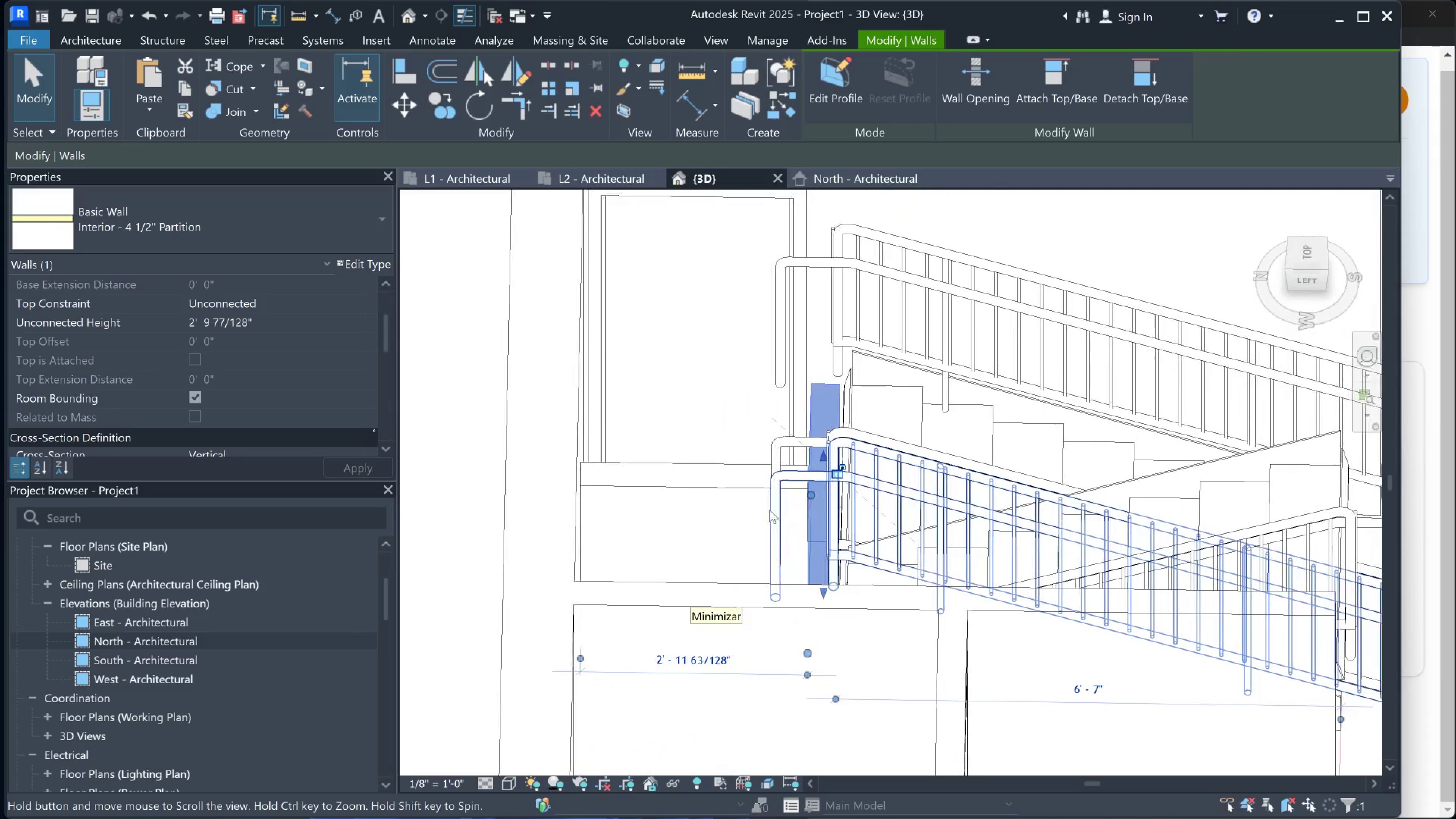 
hold_key(key=ShiftLeft, duration=0.39)
 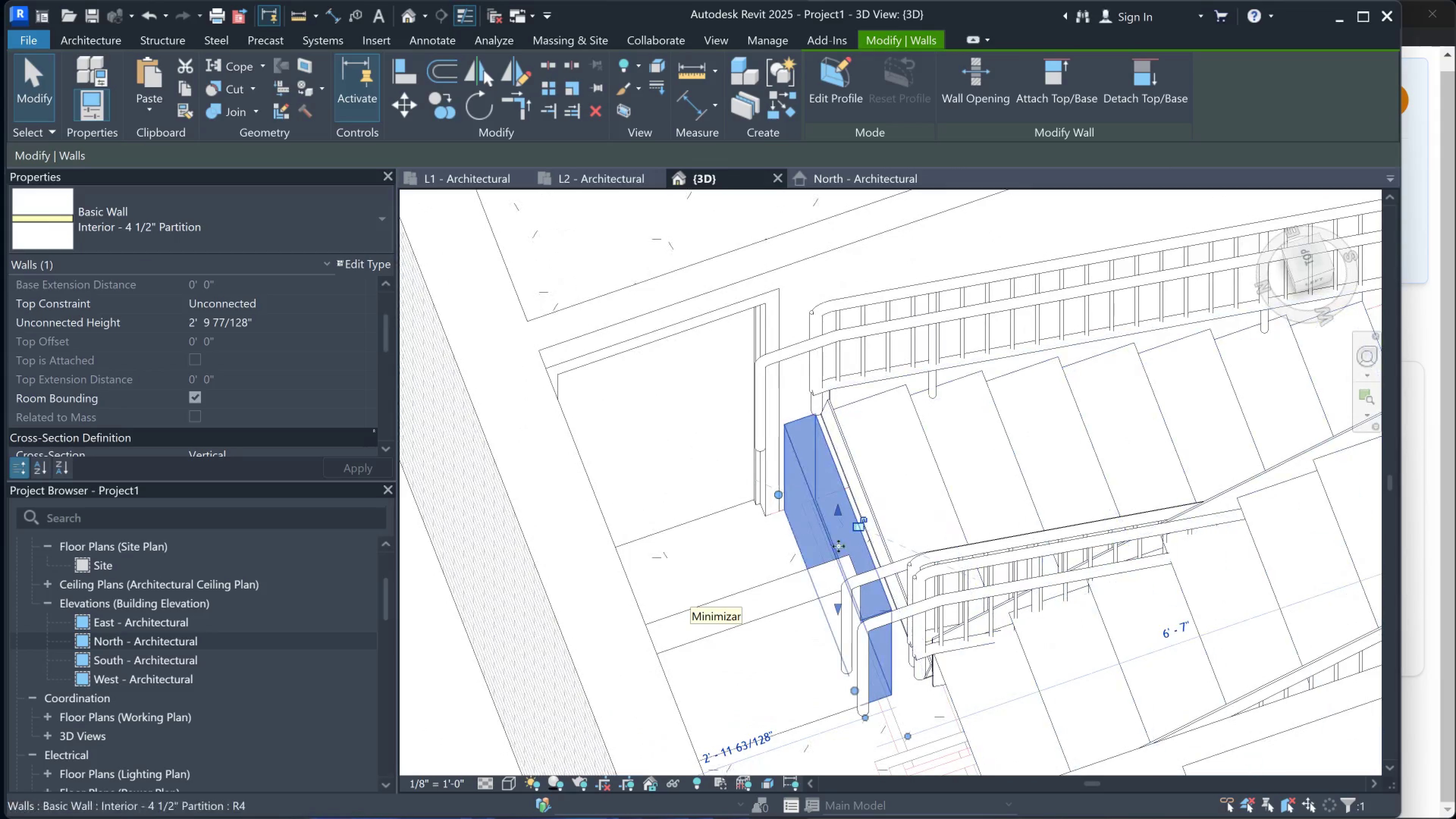 
scroll: coordinate [819, 486], scroll_direction: up, amount: 1.0
 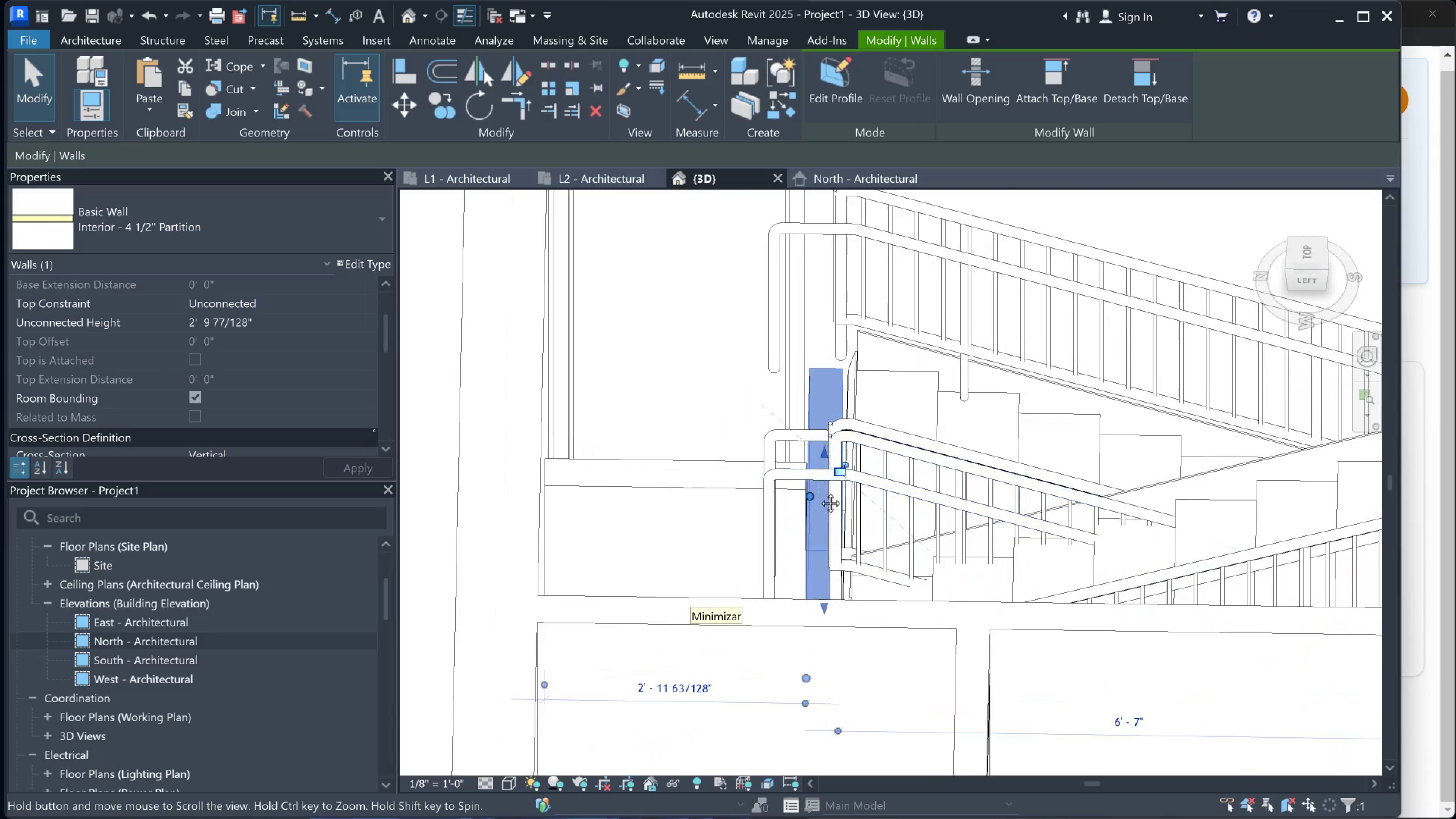 
scroll: coordinate [821, 535], scroll_direction: down, amount: 2.0
 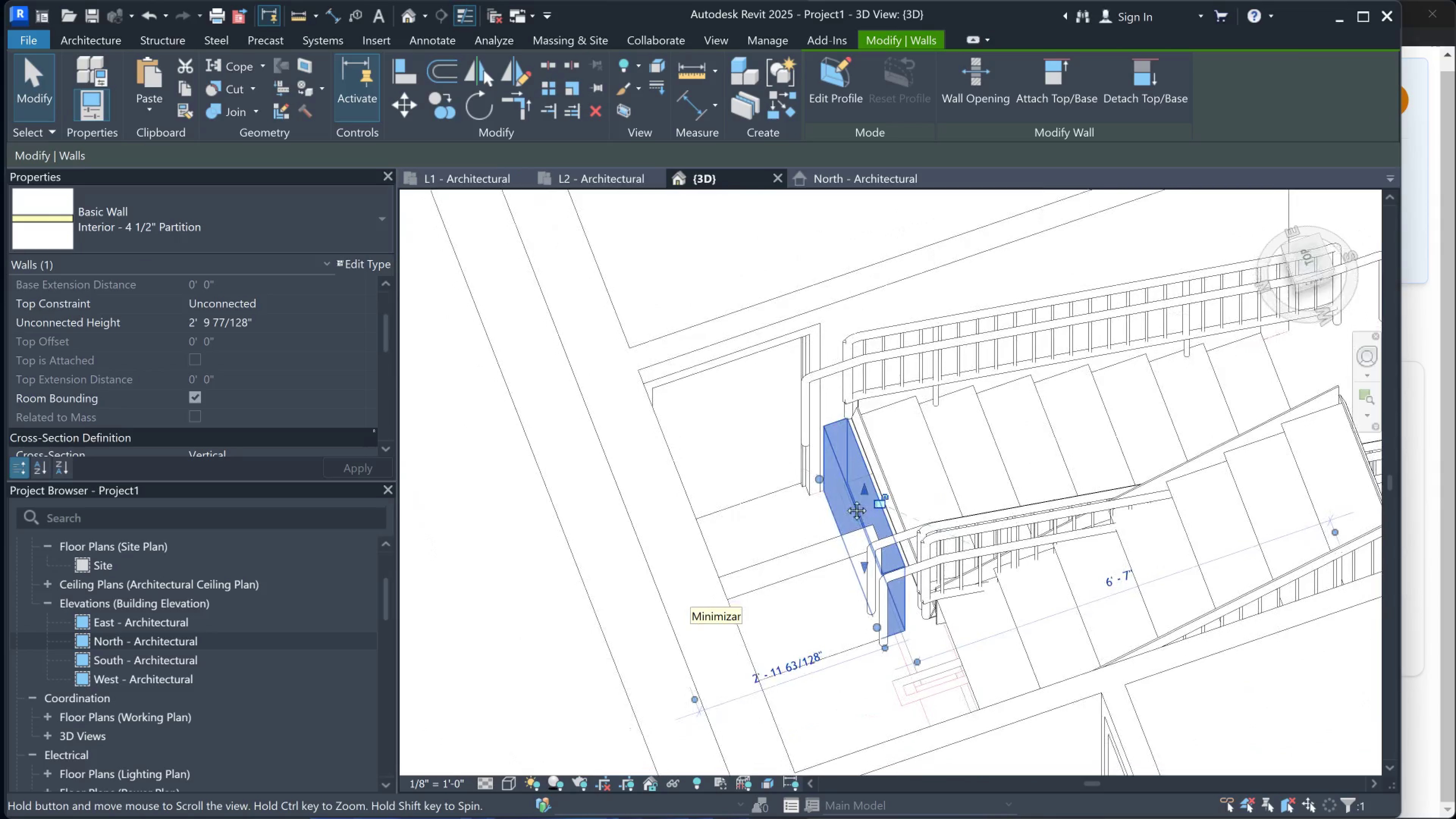 
key(Shift+ShiftLeft)
 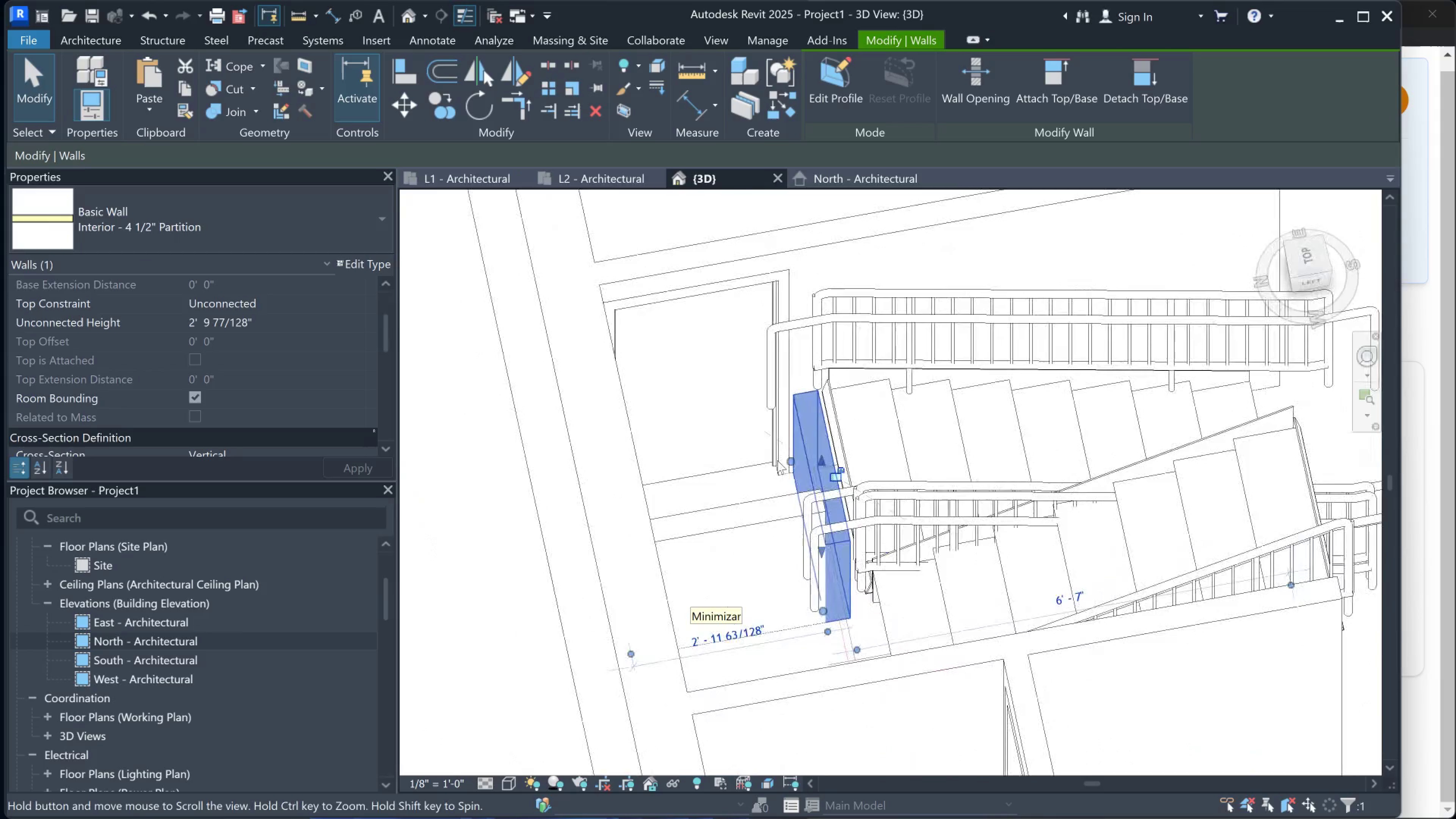 
left_click([748, 519])
 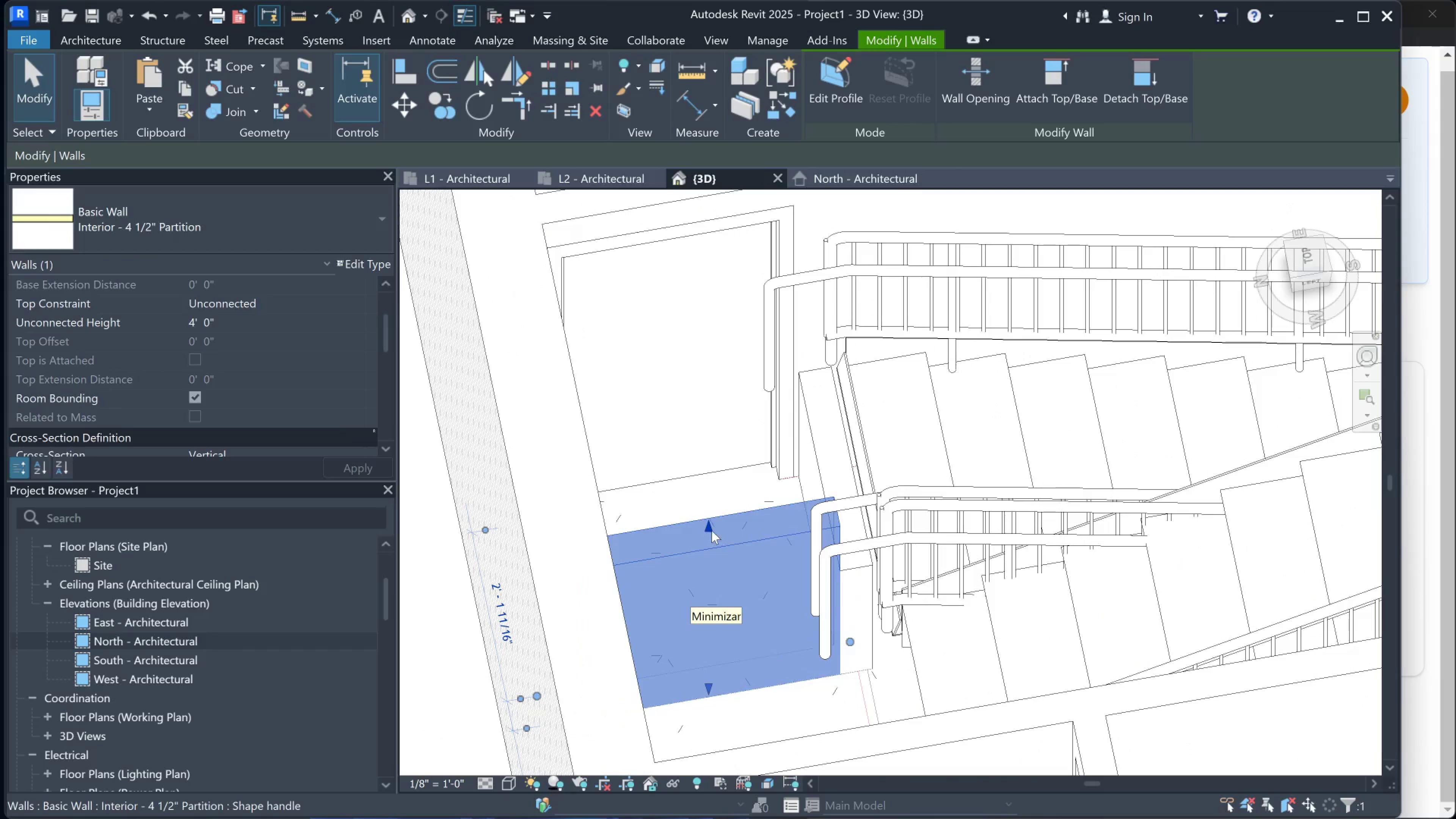 
scroll: coordinate [775, 459], scroll_direction: up, amount: 2.0
 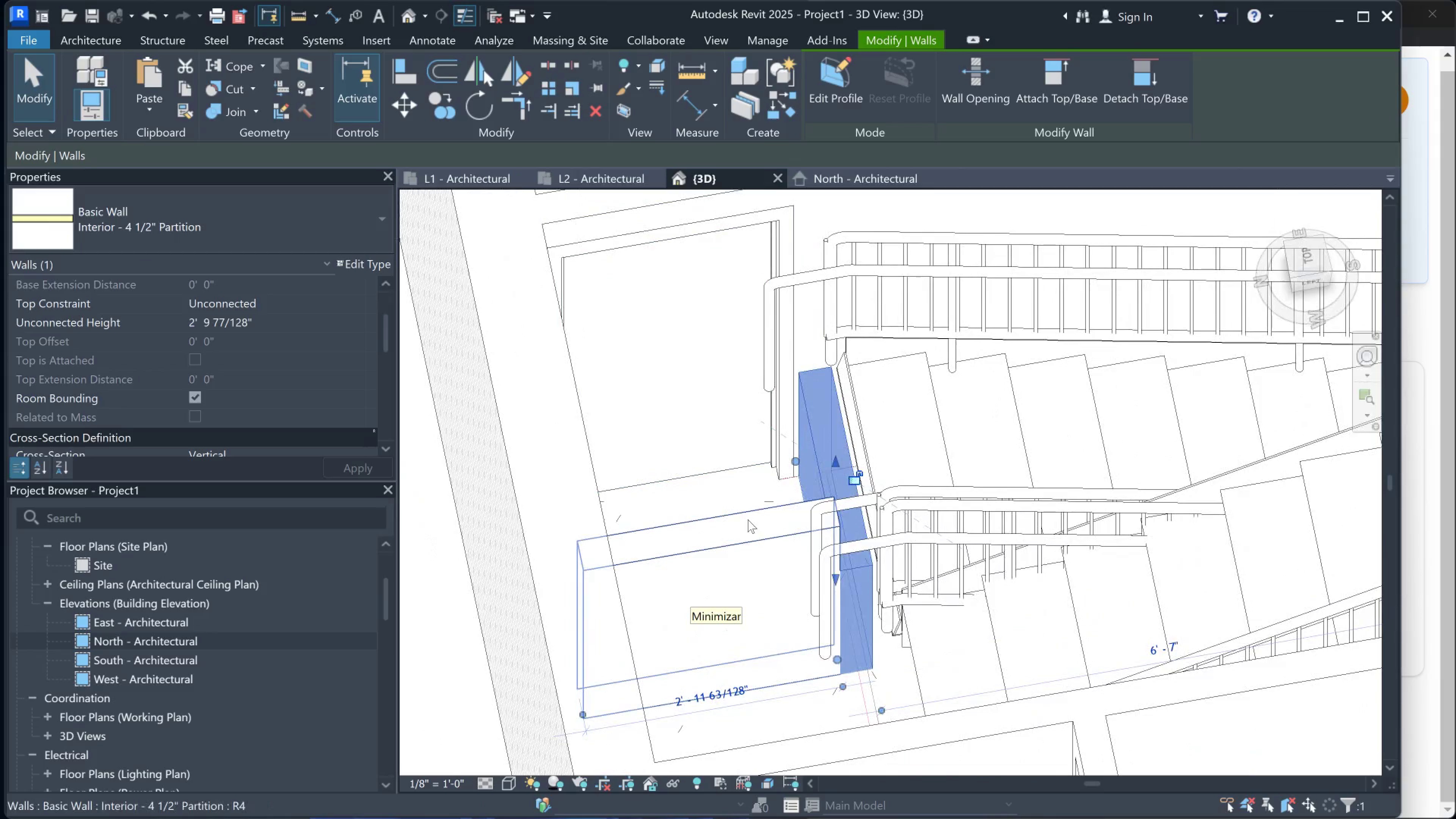 
left_click_drag(start_coordinate=[709, 530], to_coordinate=[739, 577])
 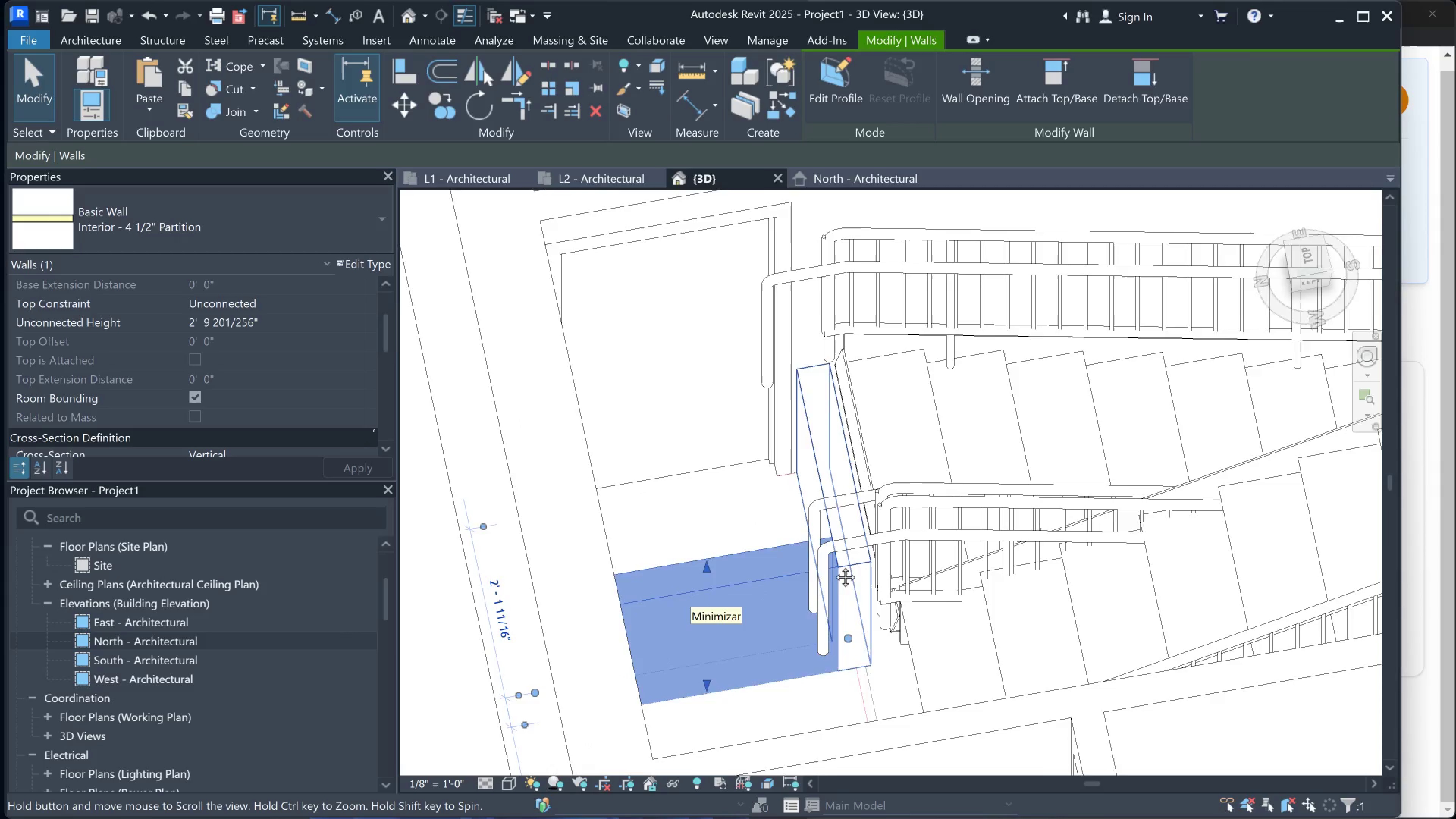 
hold_key(key=ShiftLeft, duration=0.73)
 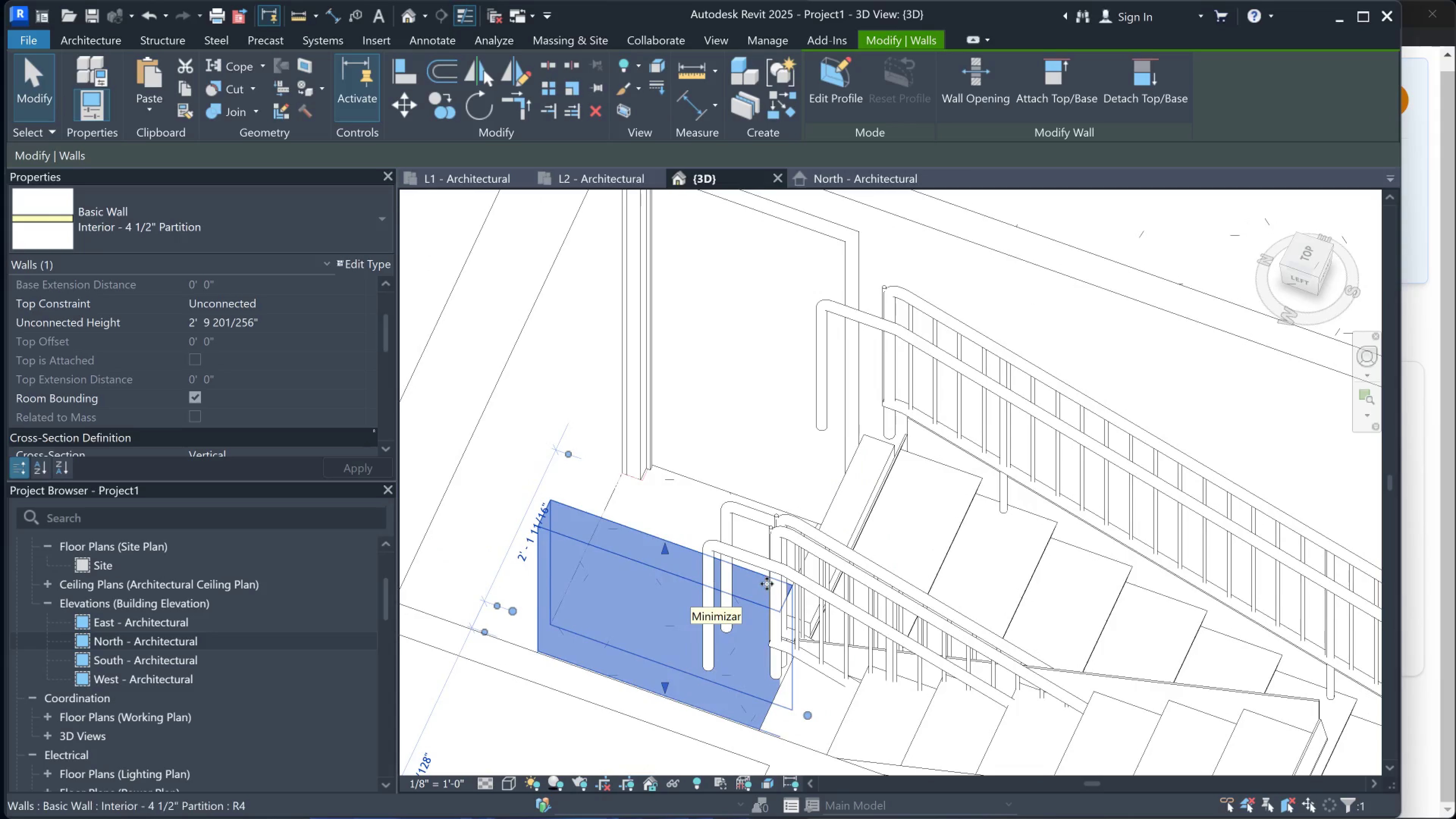 
hold_key(key=ShiftLeft, duration=1.5)
 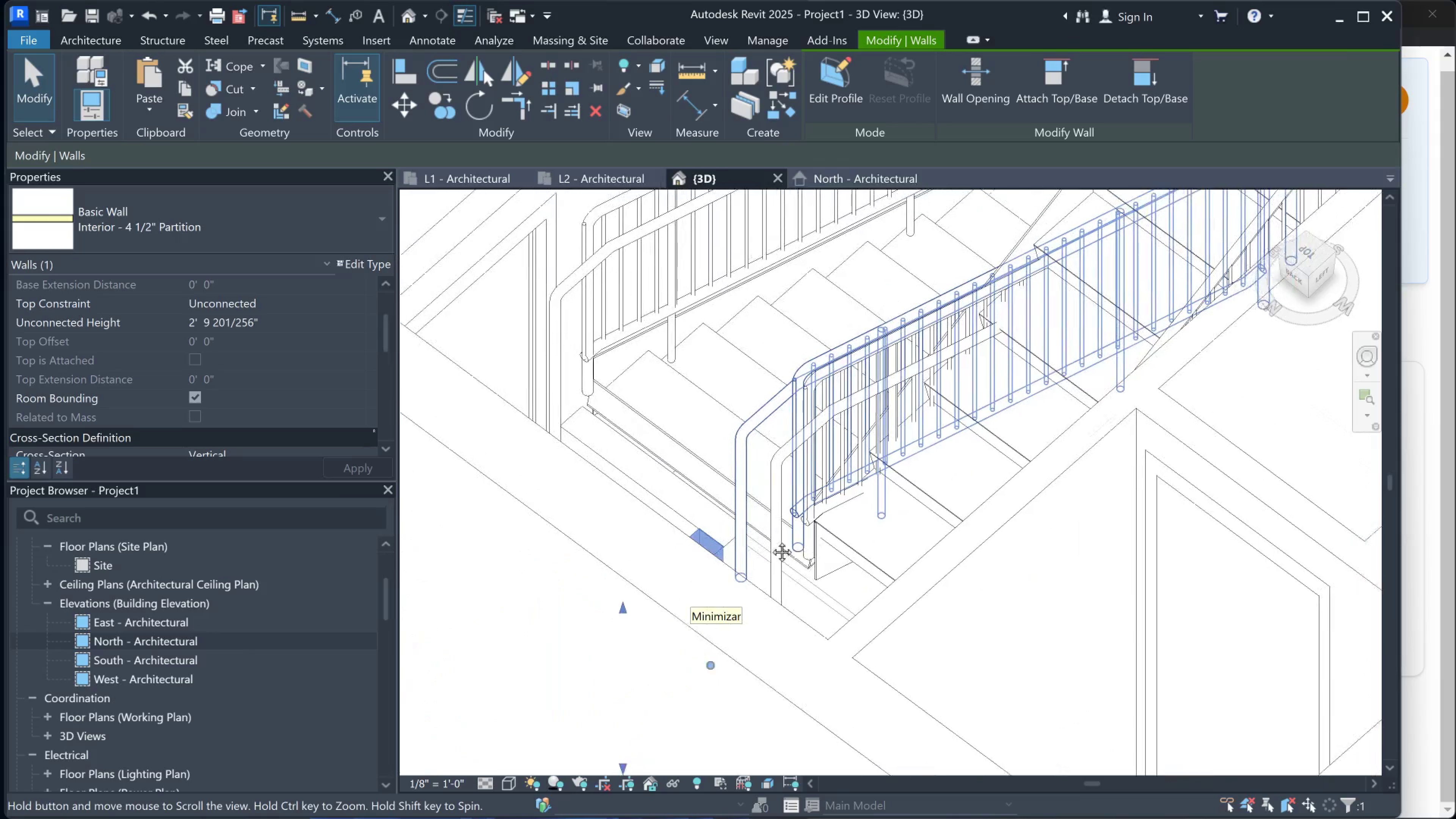 
hold_key(key=ShiftLeft, duration=0.86)
scroll: coordinate [781, 500], scroll_direction: down, amount: 3.0
 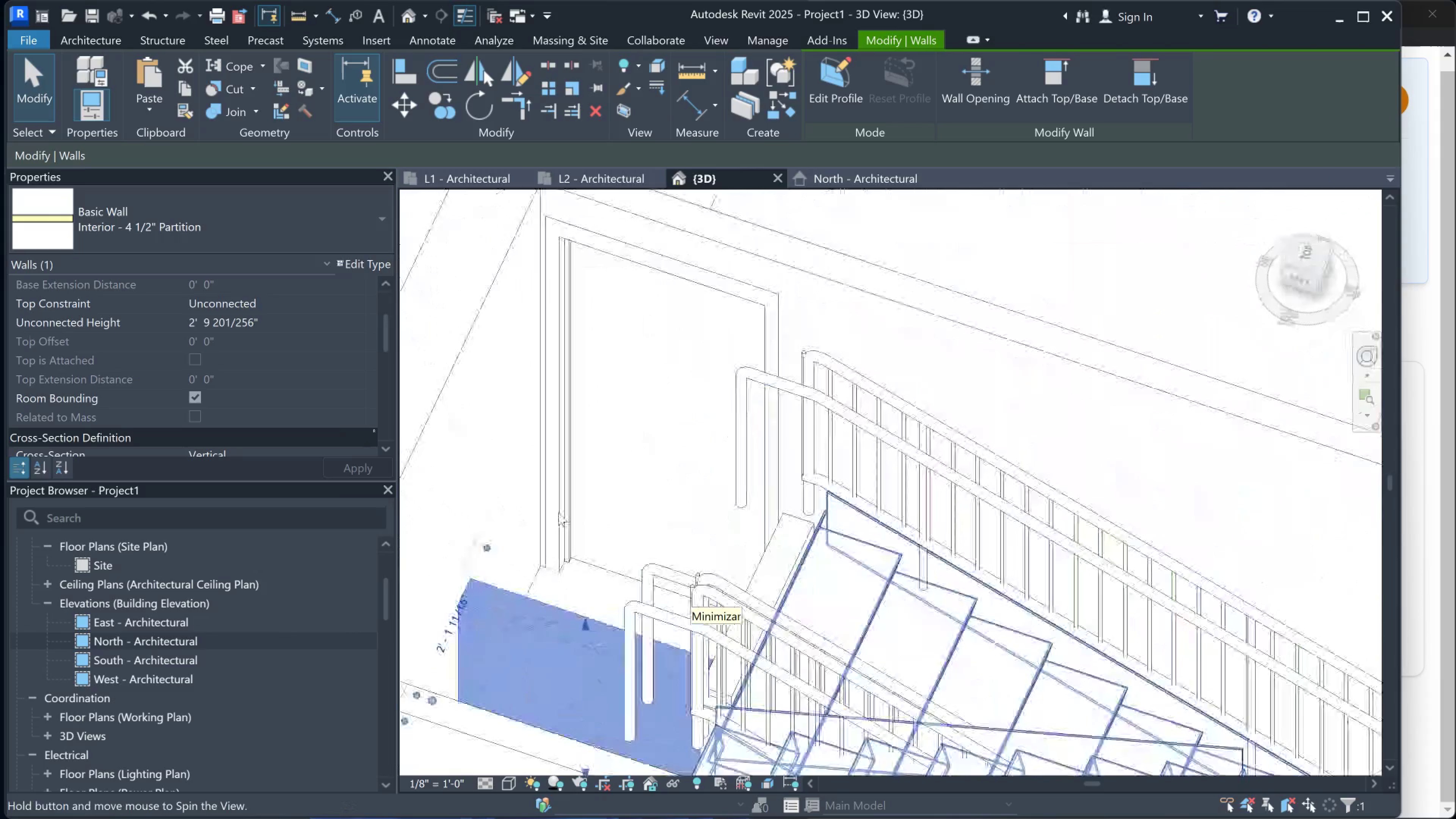 
hold_key(key=ShiftLeft, duration=0.64)
 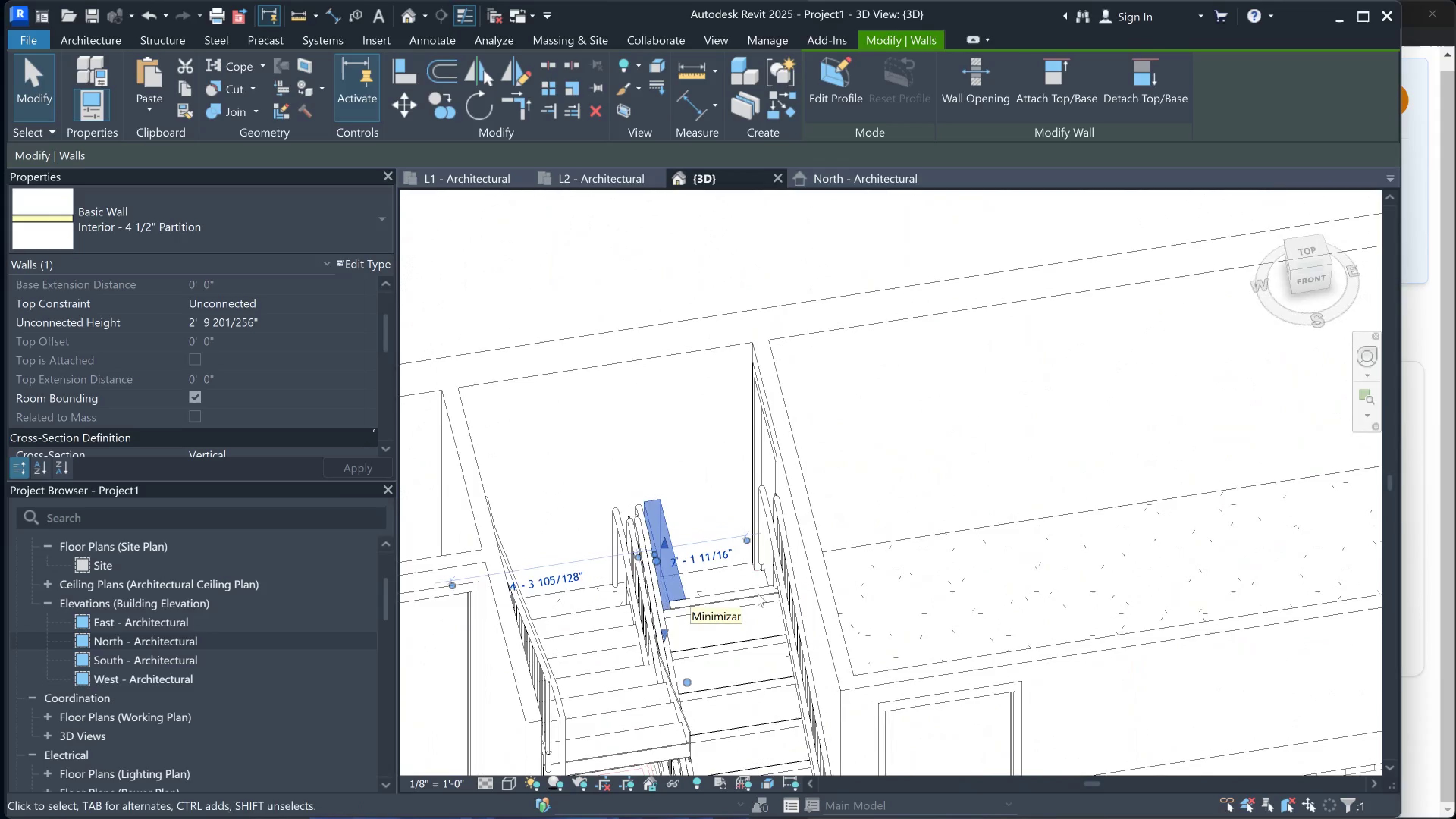 
scroll: coordinate [876, 543], scroll_direction: down, amount: 5.0
 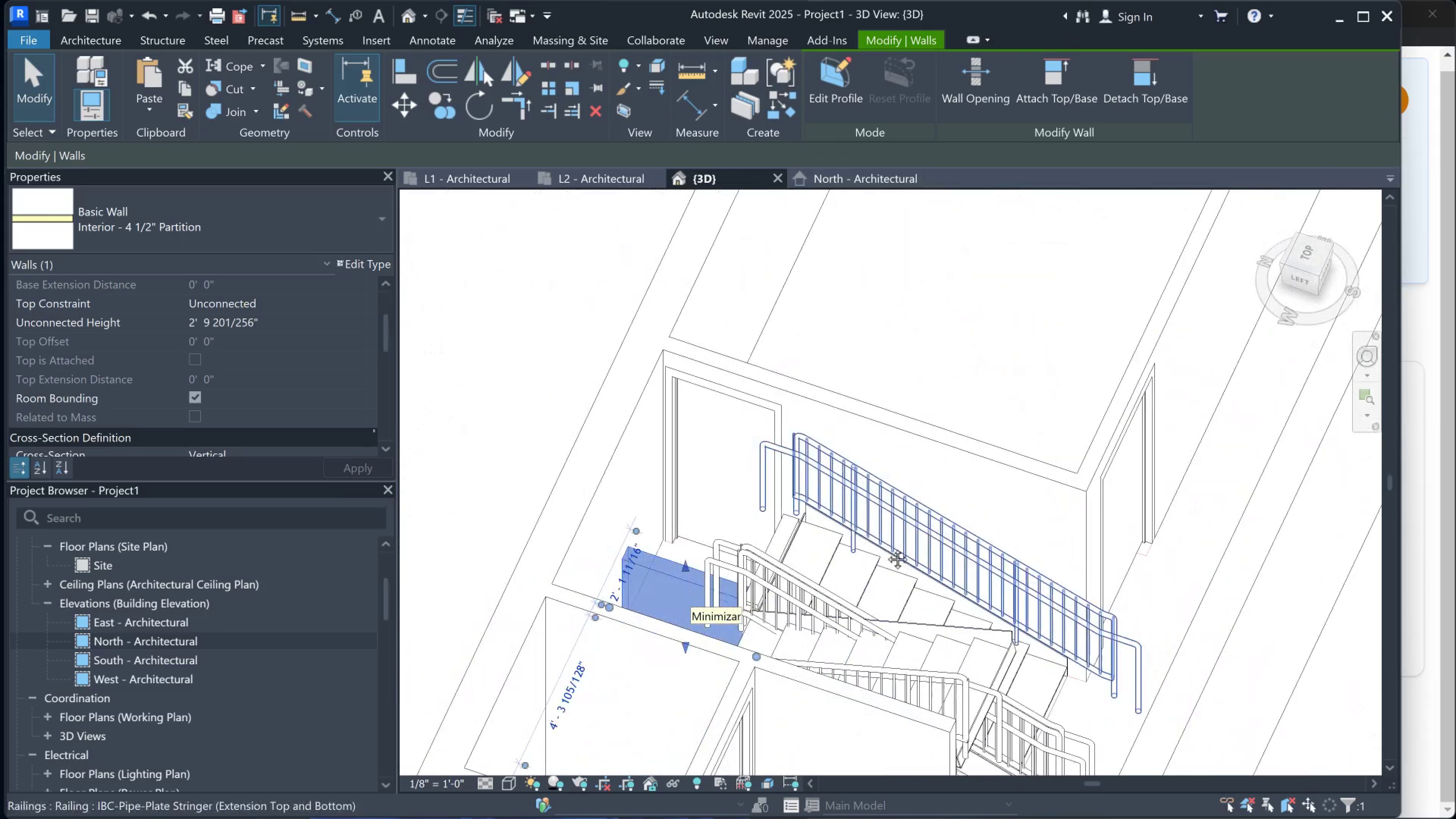 
hold_key(key=ShiftLeft, duration=0.47)
 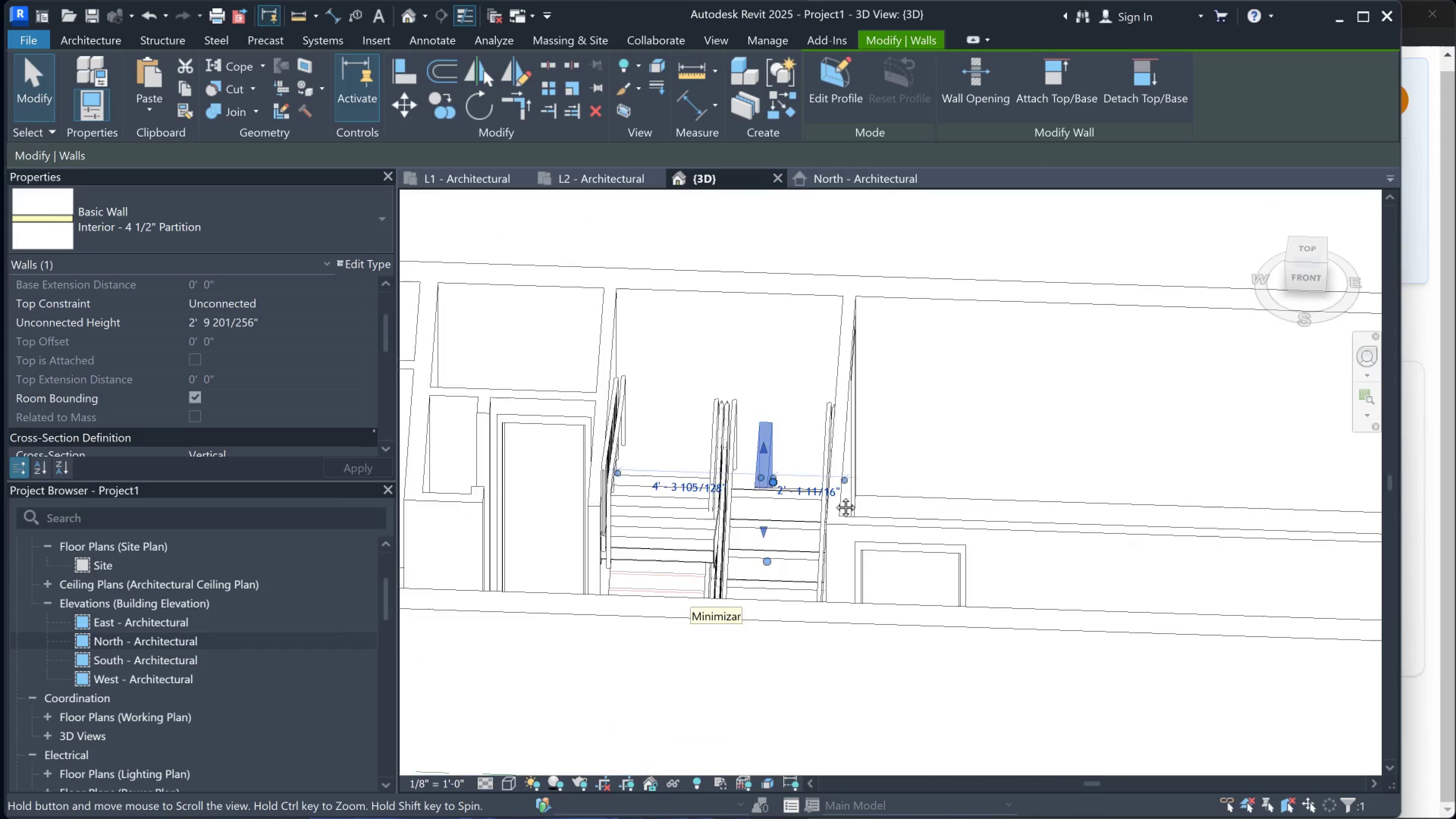 
scroll: coordinate [762, 613], scroll_direction: down, amount: 2.0
 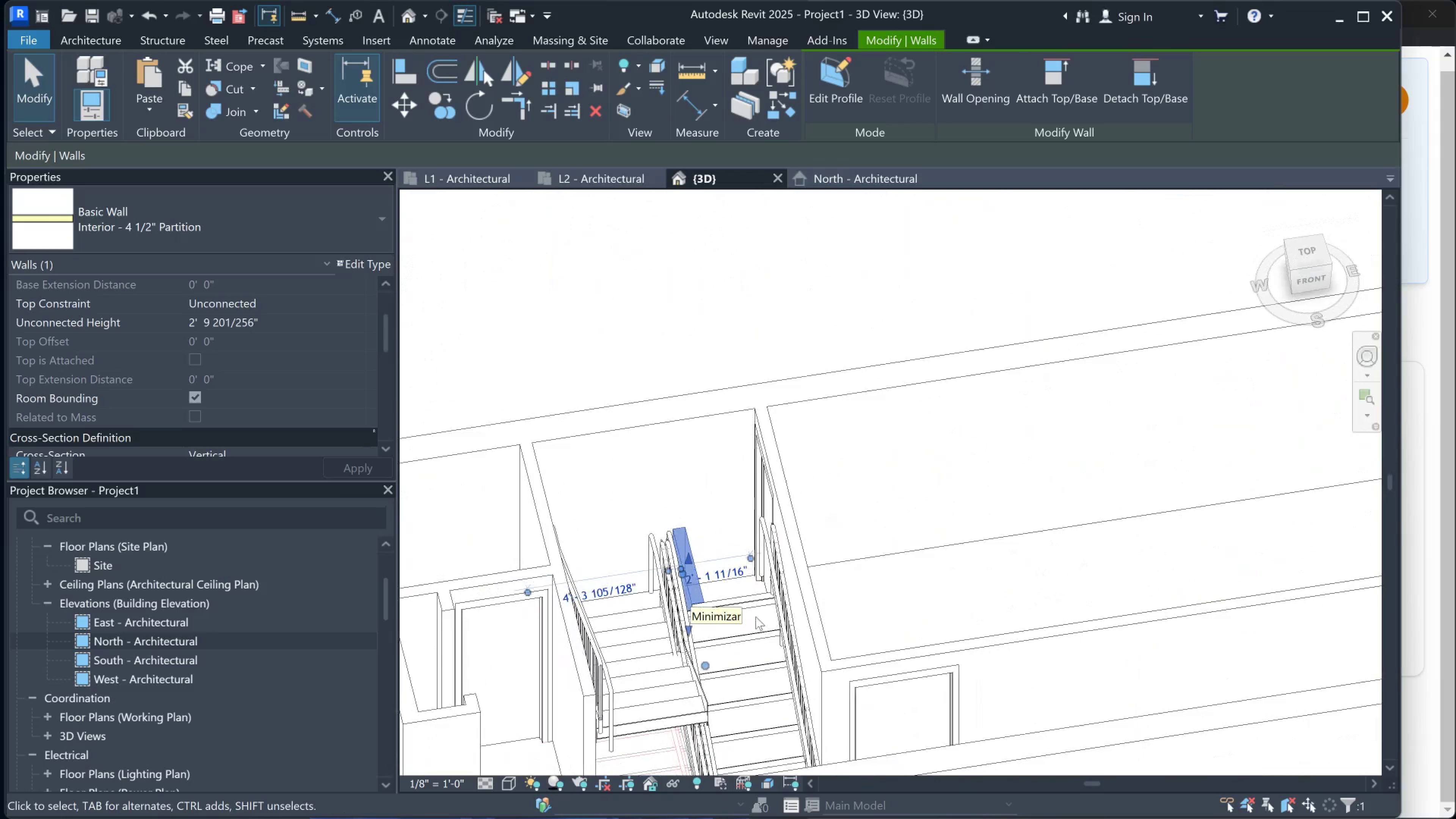 
hold_key(key=ShiftLeft, duration=0.62)
 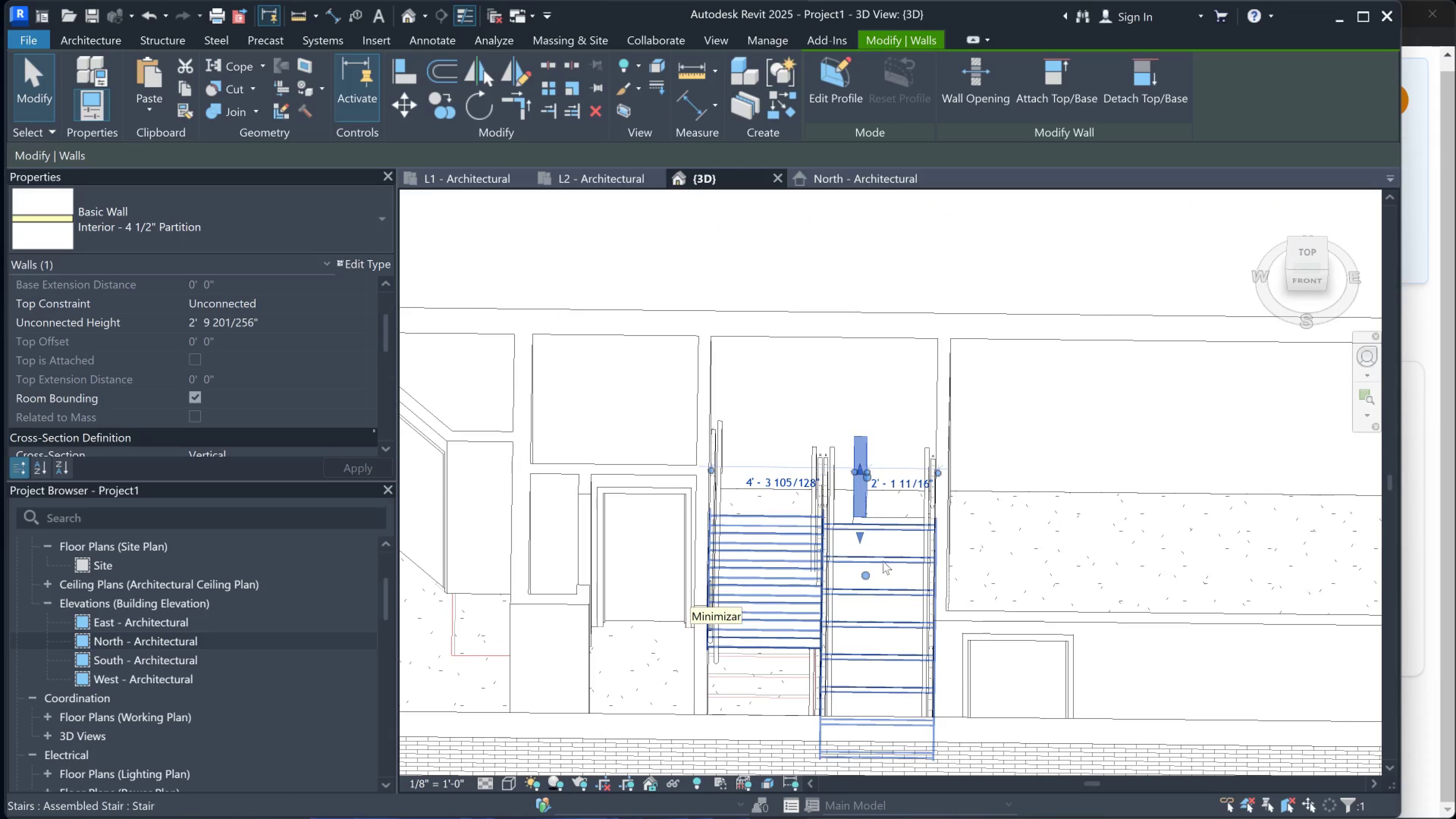 
hold_key(key=ShiftLeft, duration=0.53)
 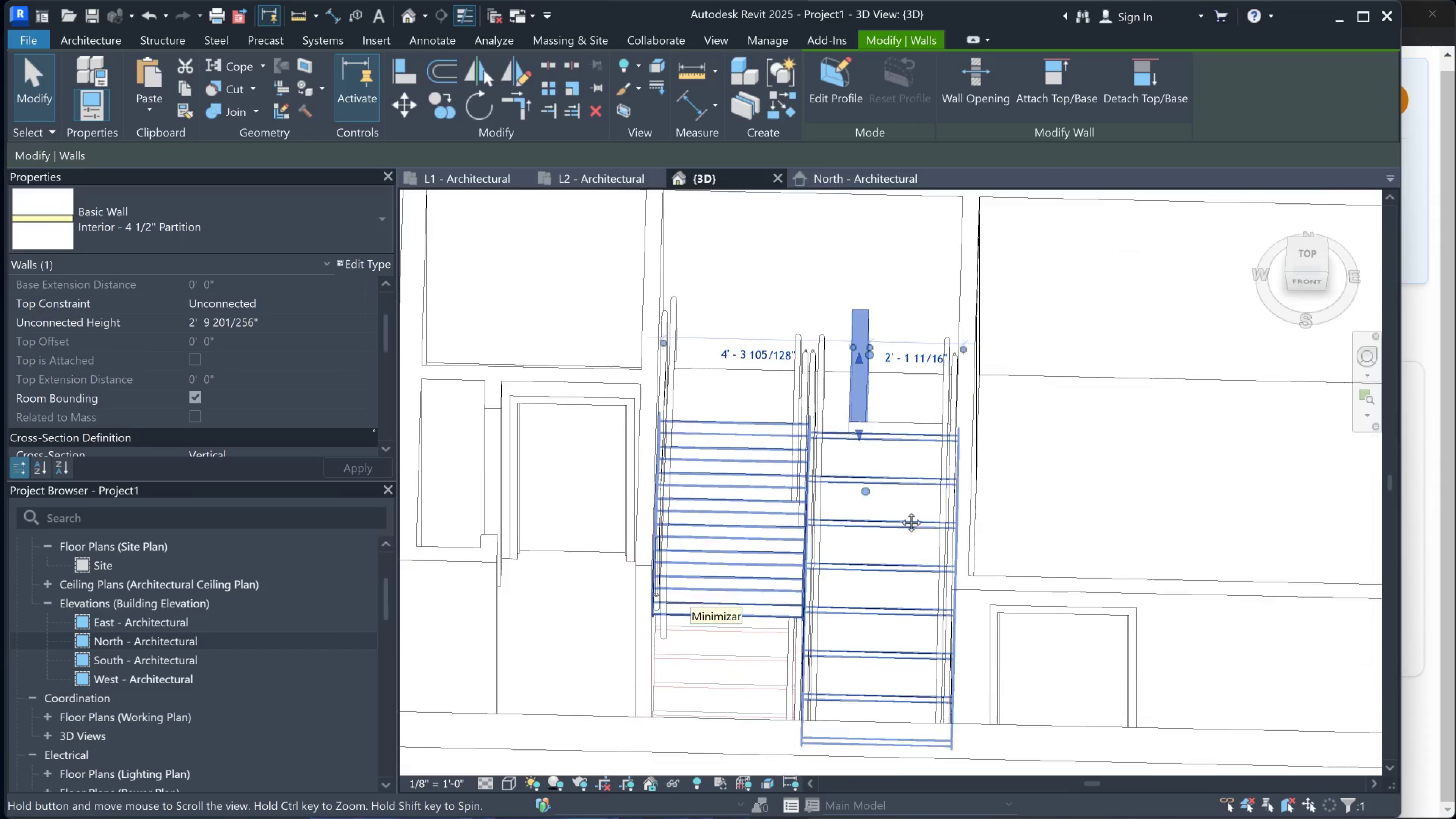 
scroll: coordinate [888, 558], scroll_direction: up, amount: 2.0
 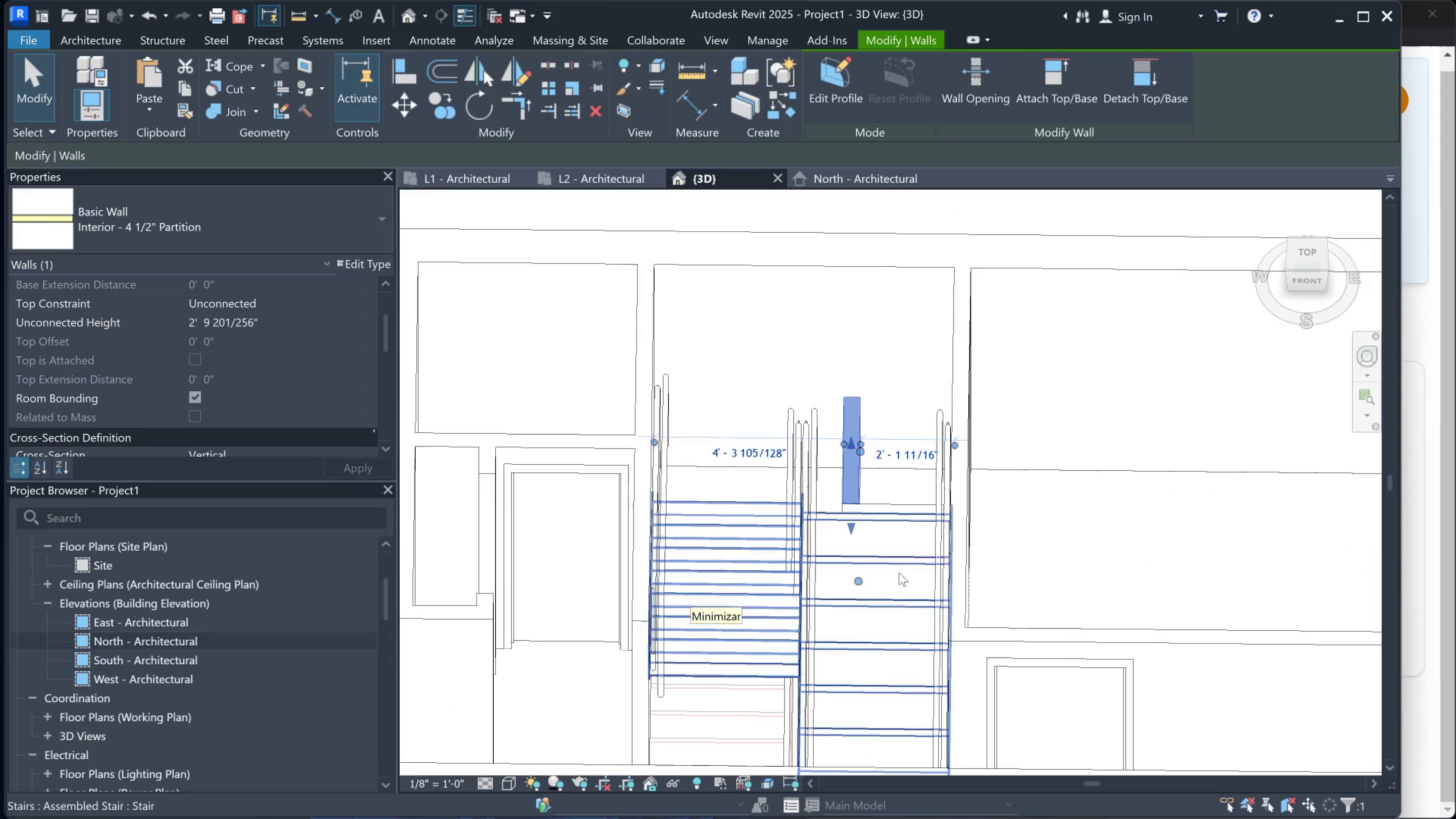 
hold_key(key=ShiftLeft, duration=0.47)
 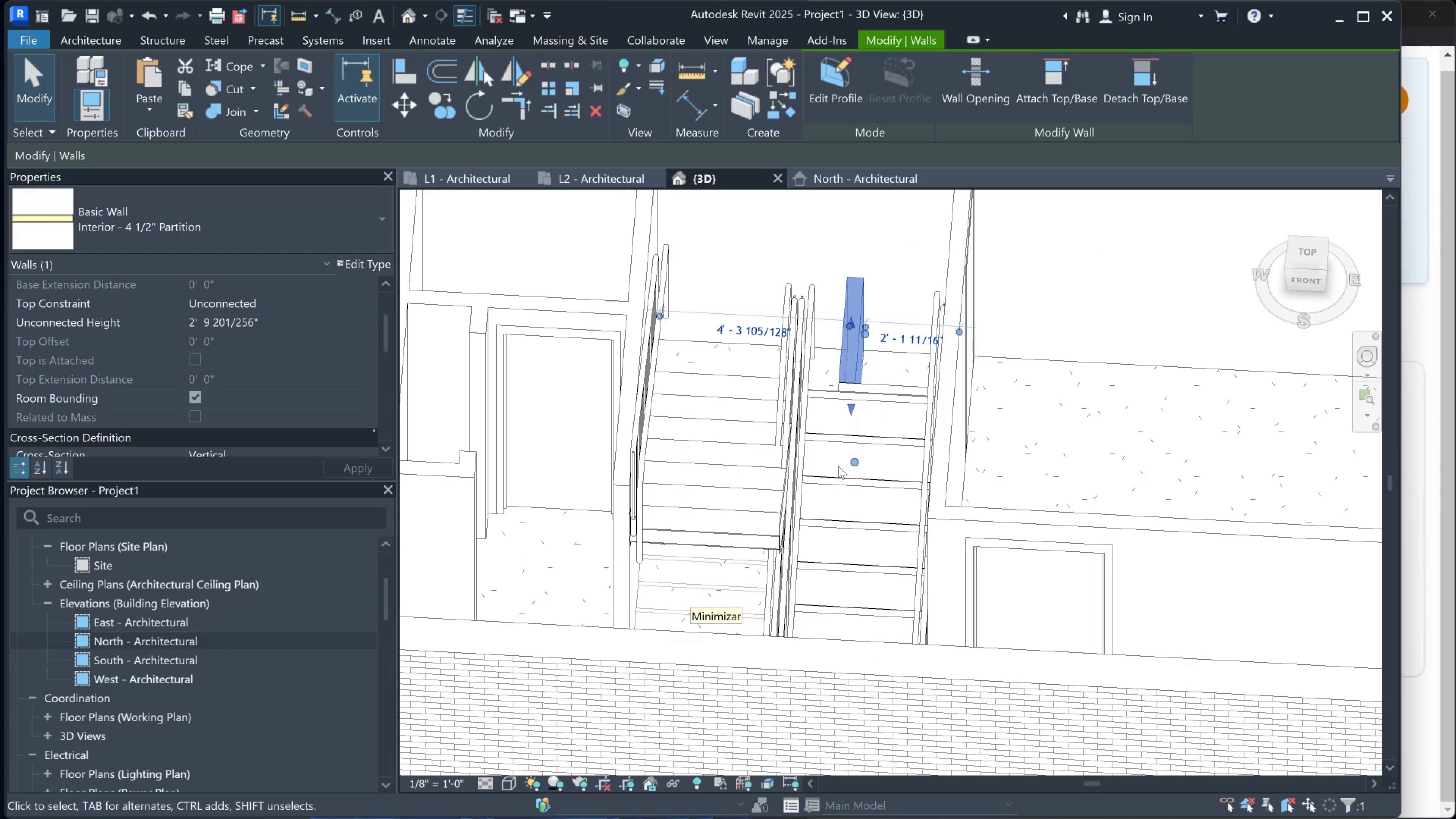 
hold_key(key=ShiftLeft, duration=0.36)
 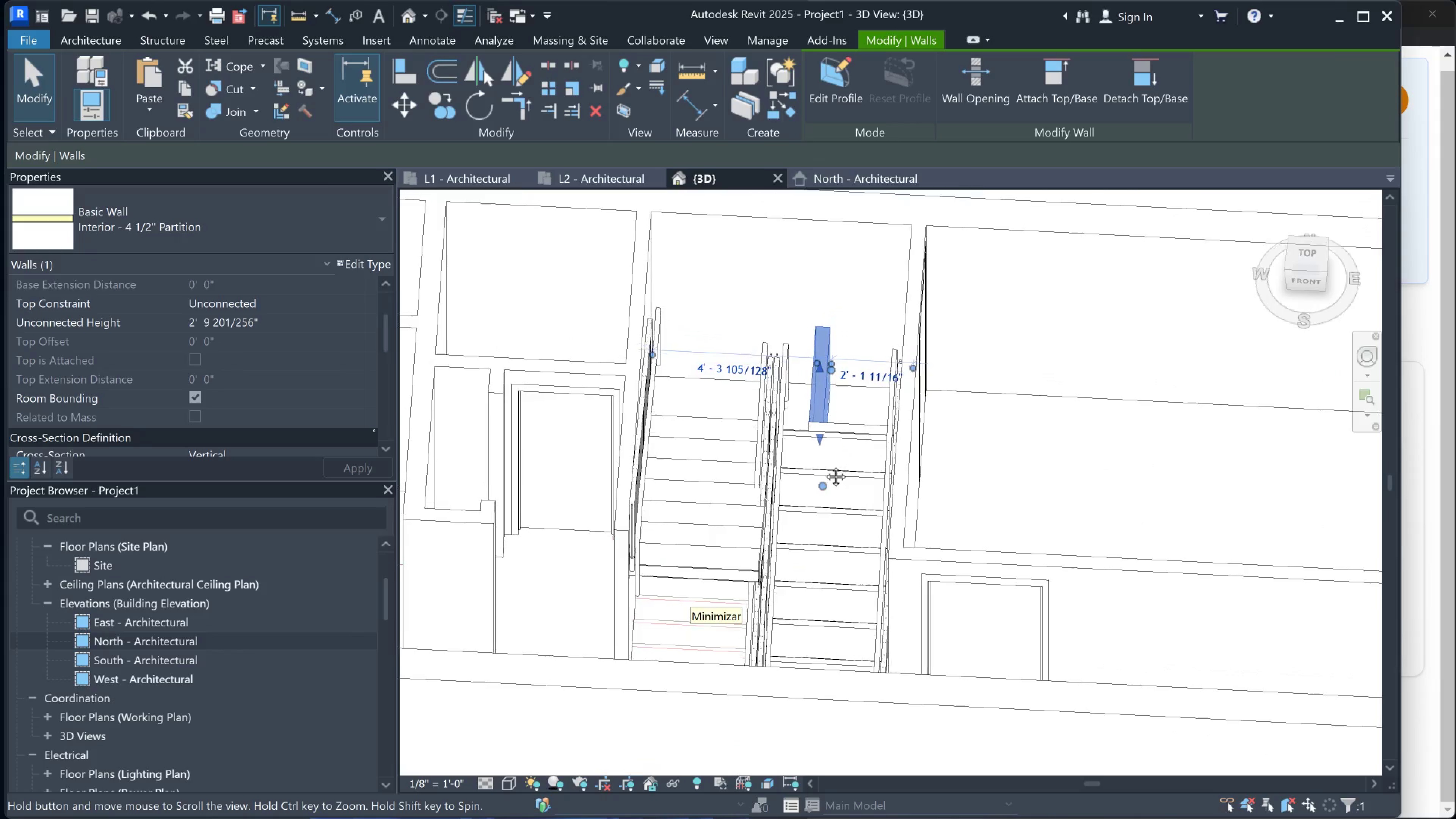 
scroll: coordinate [838, 466], scroll_direction: down, amount: 1.0
 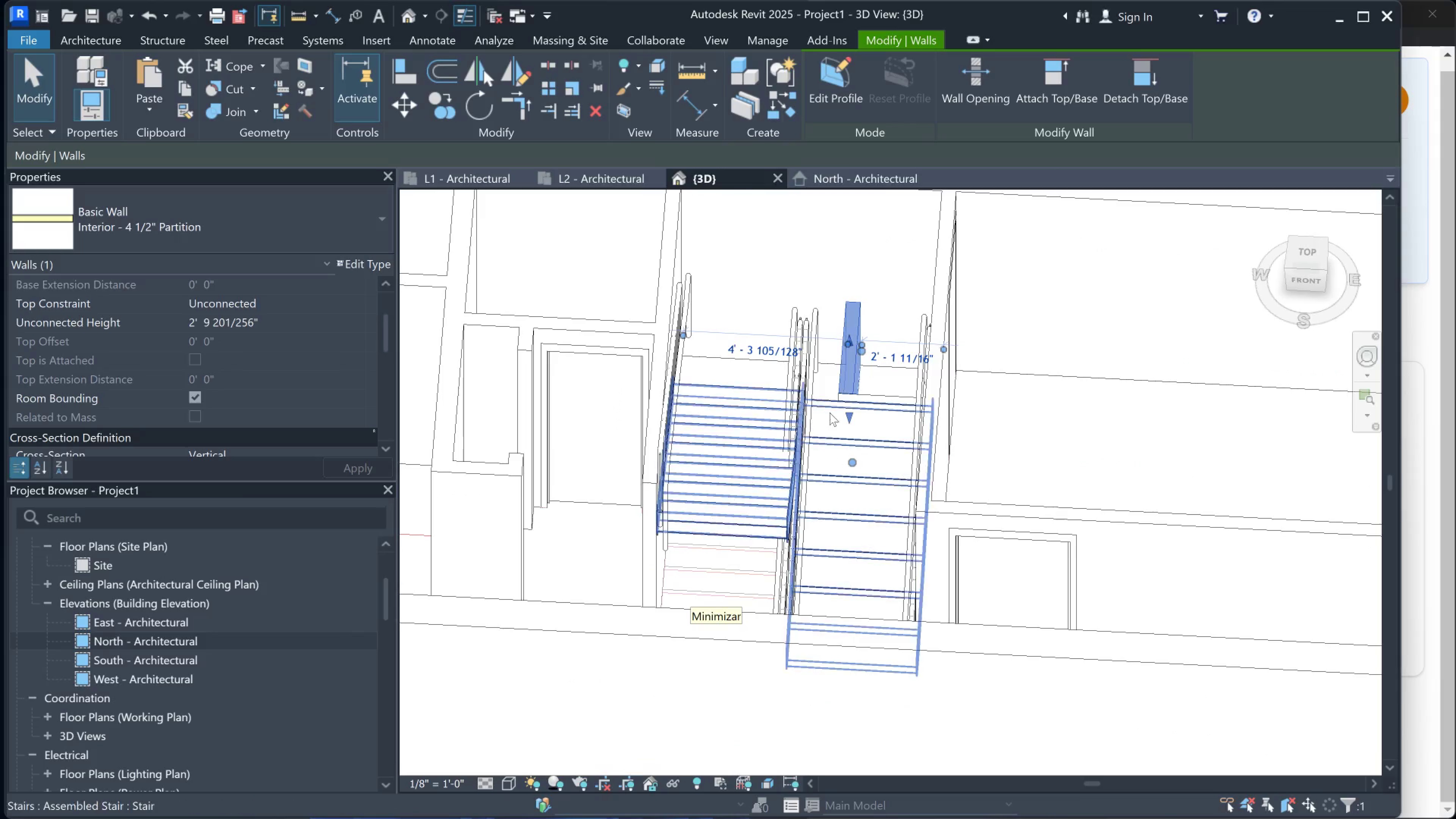 
hold_key(key=ShiftLeft, duration=0.73)
 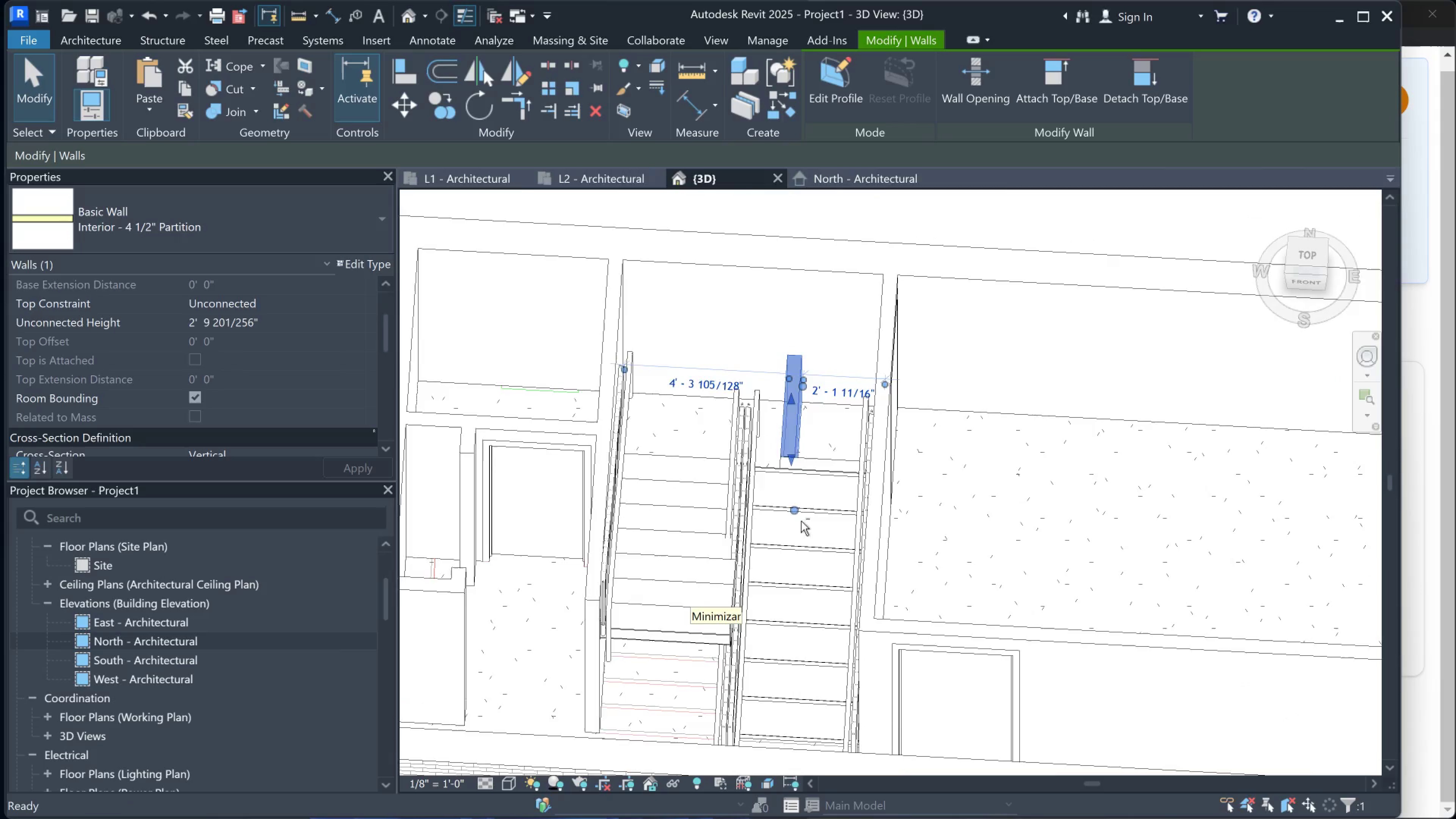 
hold_key(key=ShiftLeft, duration=1.07)
 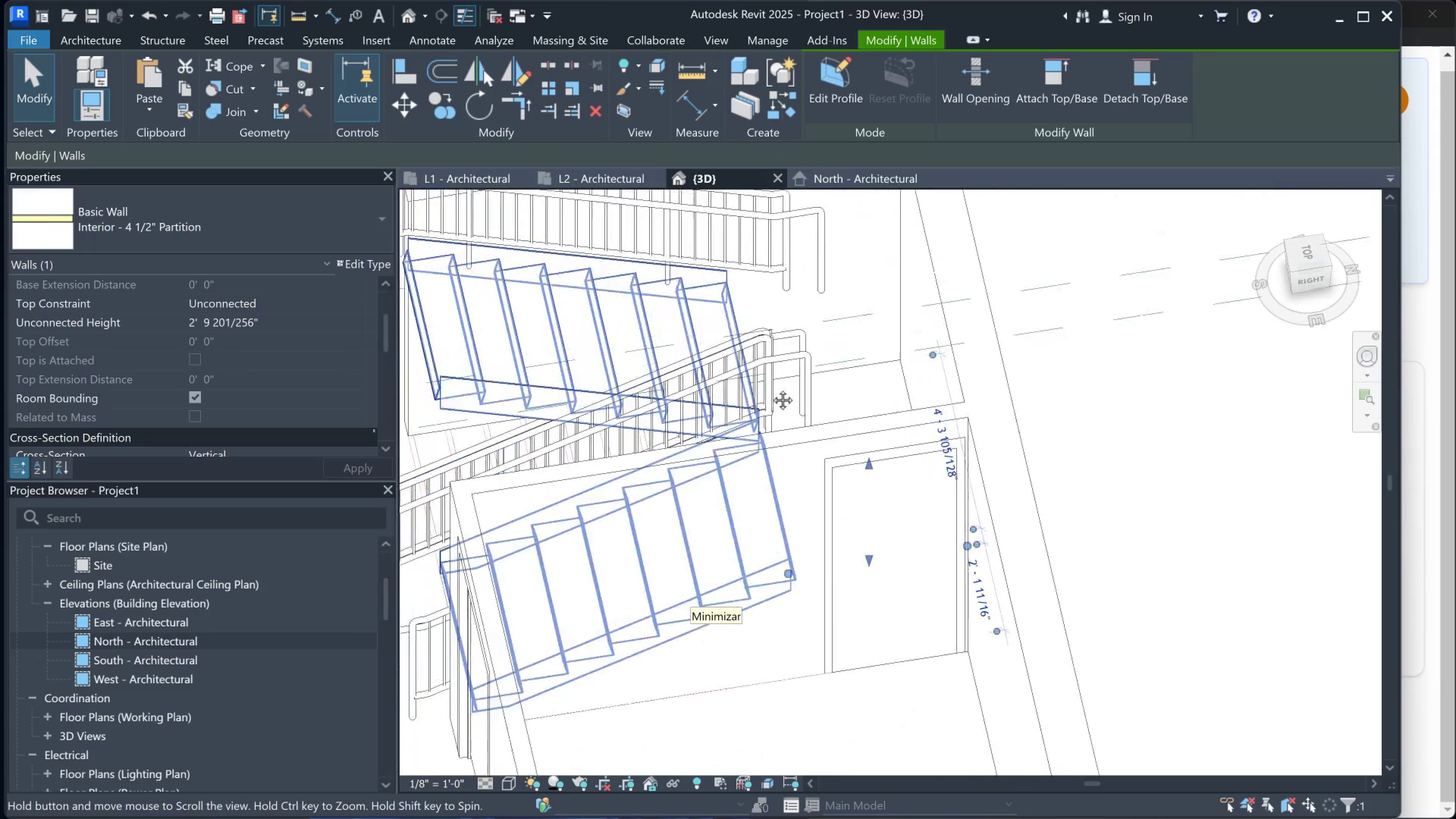 
scroll: coordinate [766, 465], scroll_direction: up, amount: 2.0
 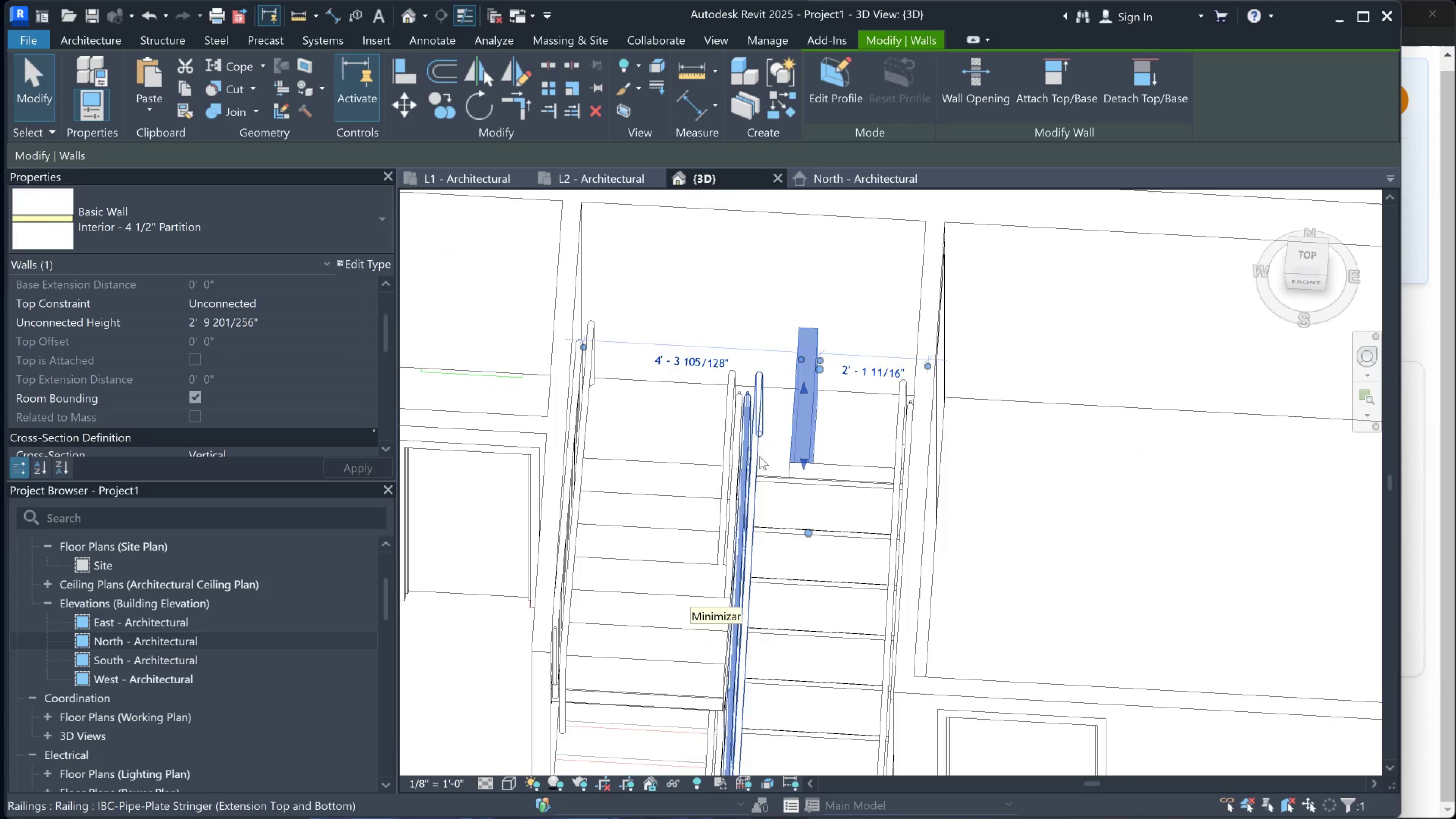 
hold_key(key=ShiftLeft, duration=0.94)
 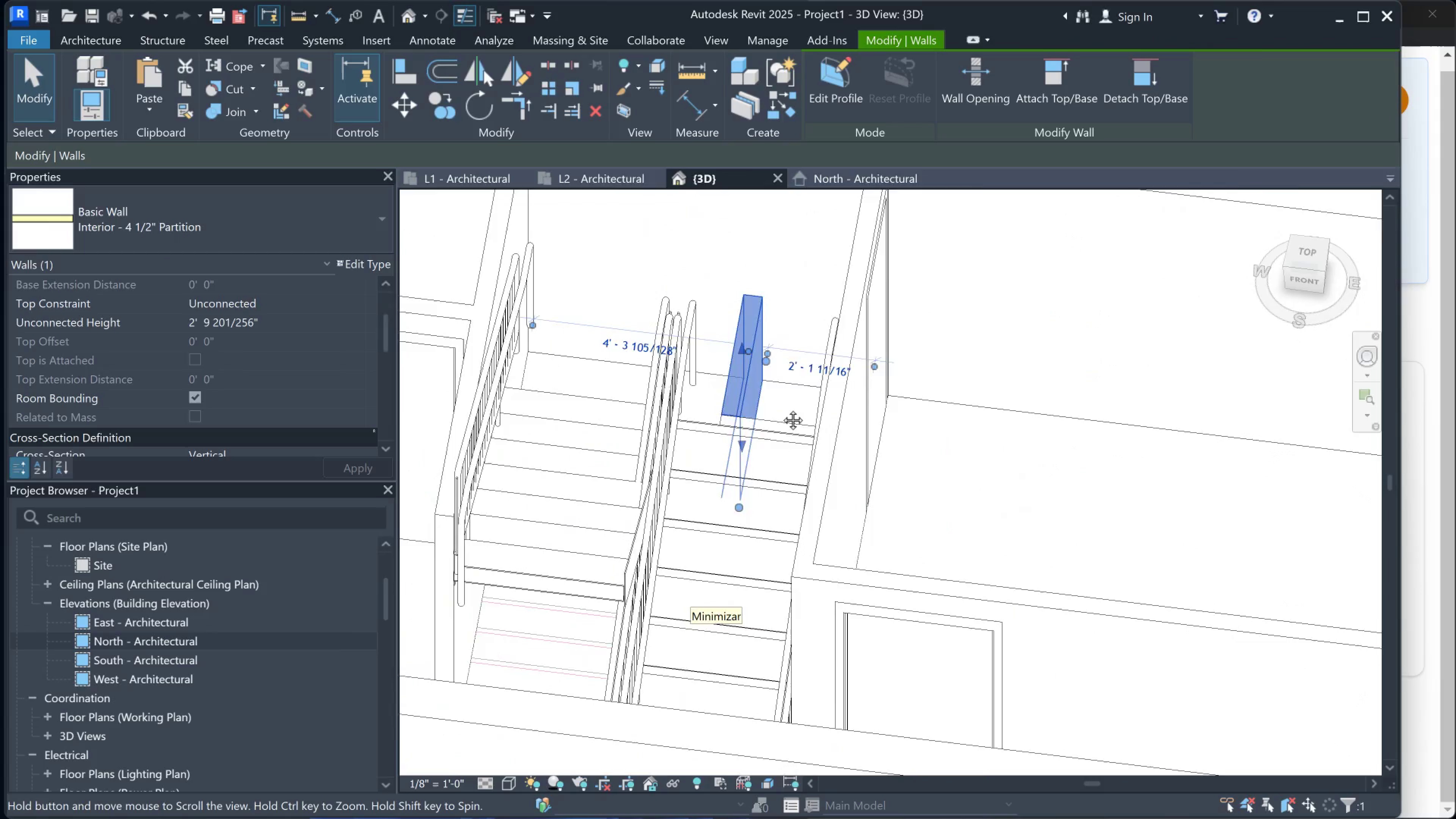 
scroll: coordinate [832, 438], scroll_direction: down, amount: 2.0
 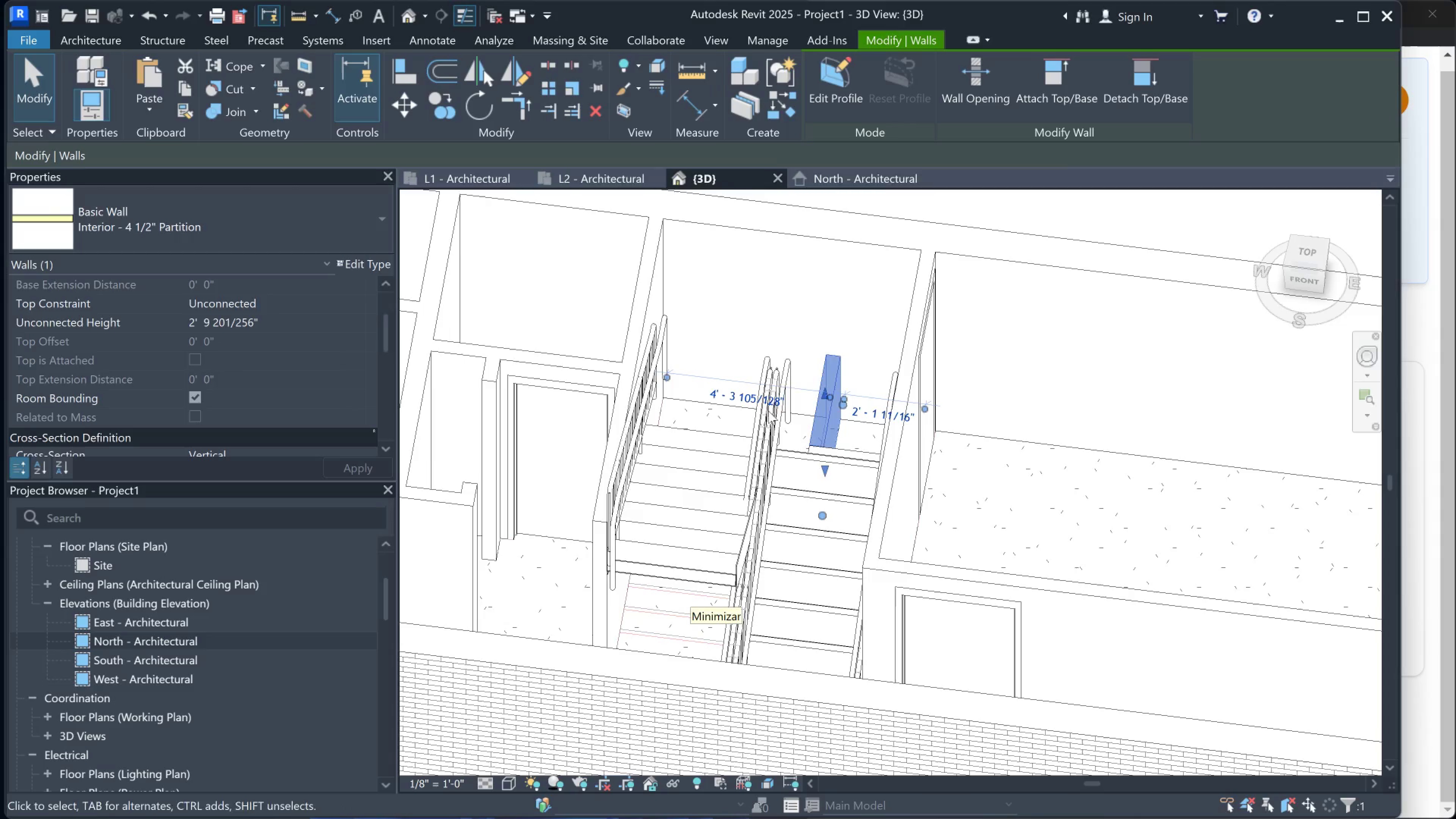 
left_click([833, 516])
 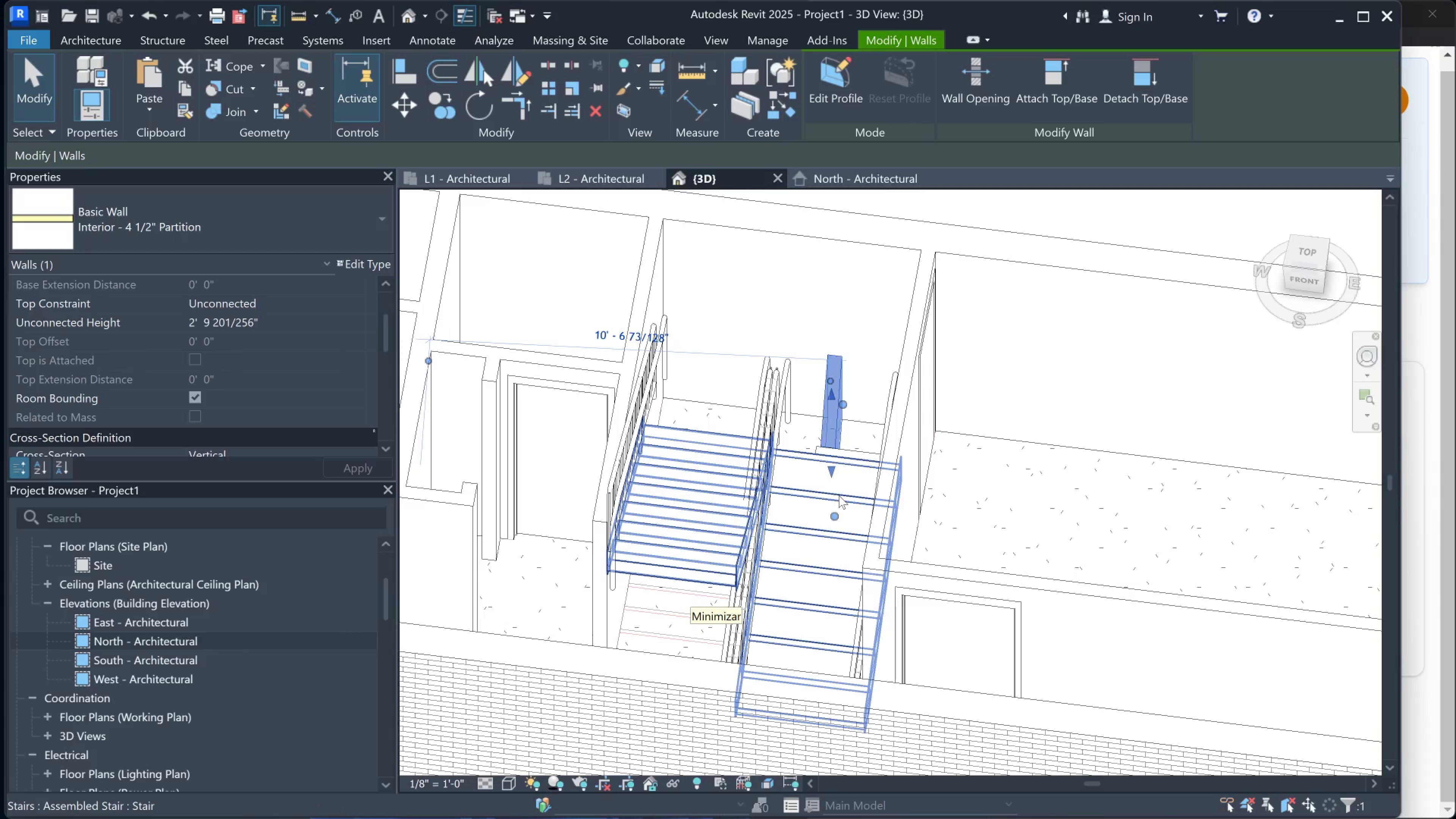 
left_click([839, 495])
 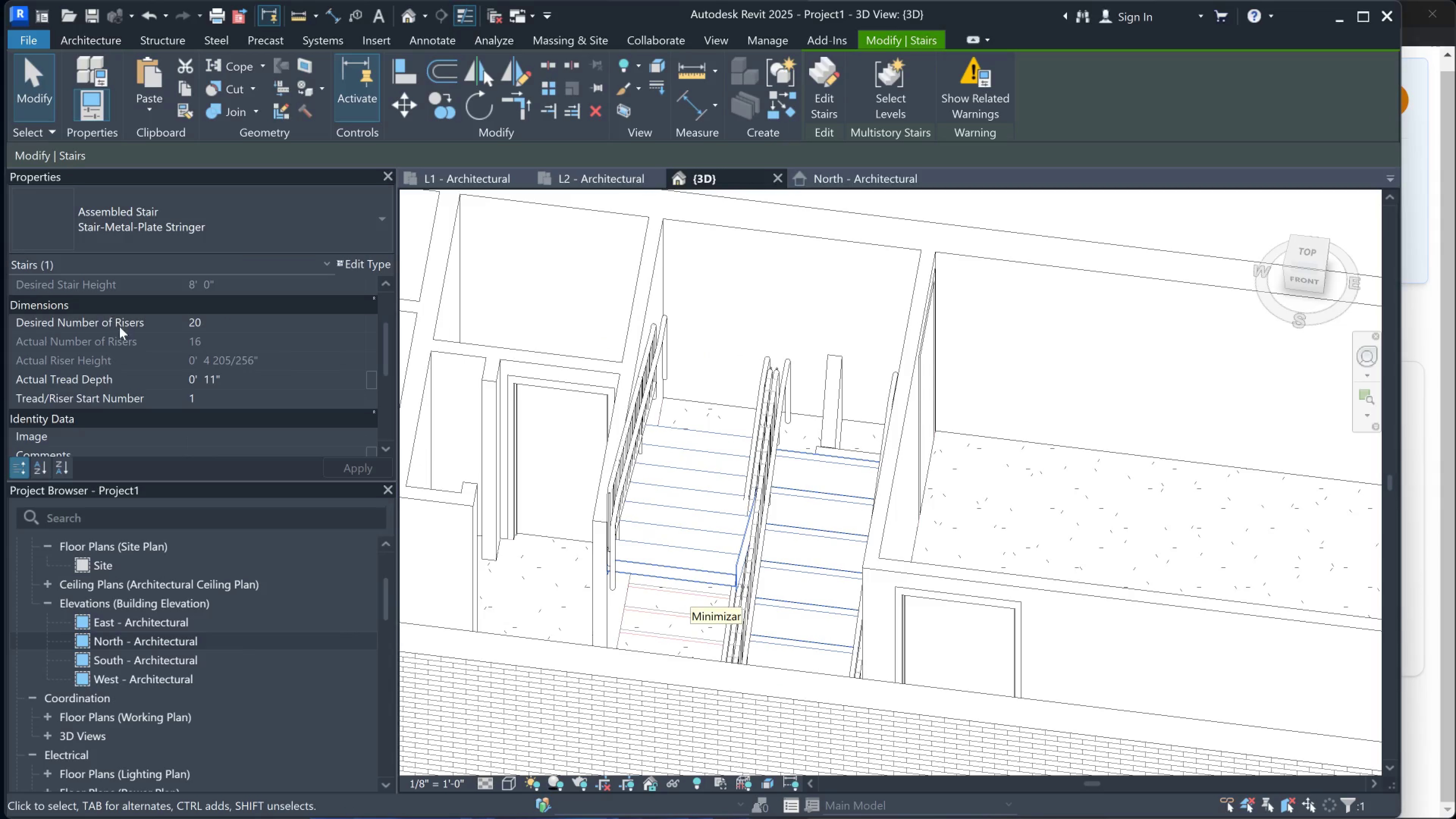 
scroll: coordinate [159, 364], scroll_direction: down, amount: 6.0
 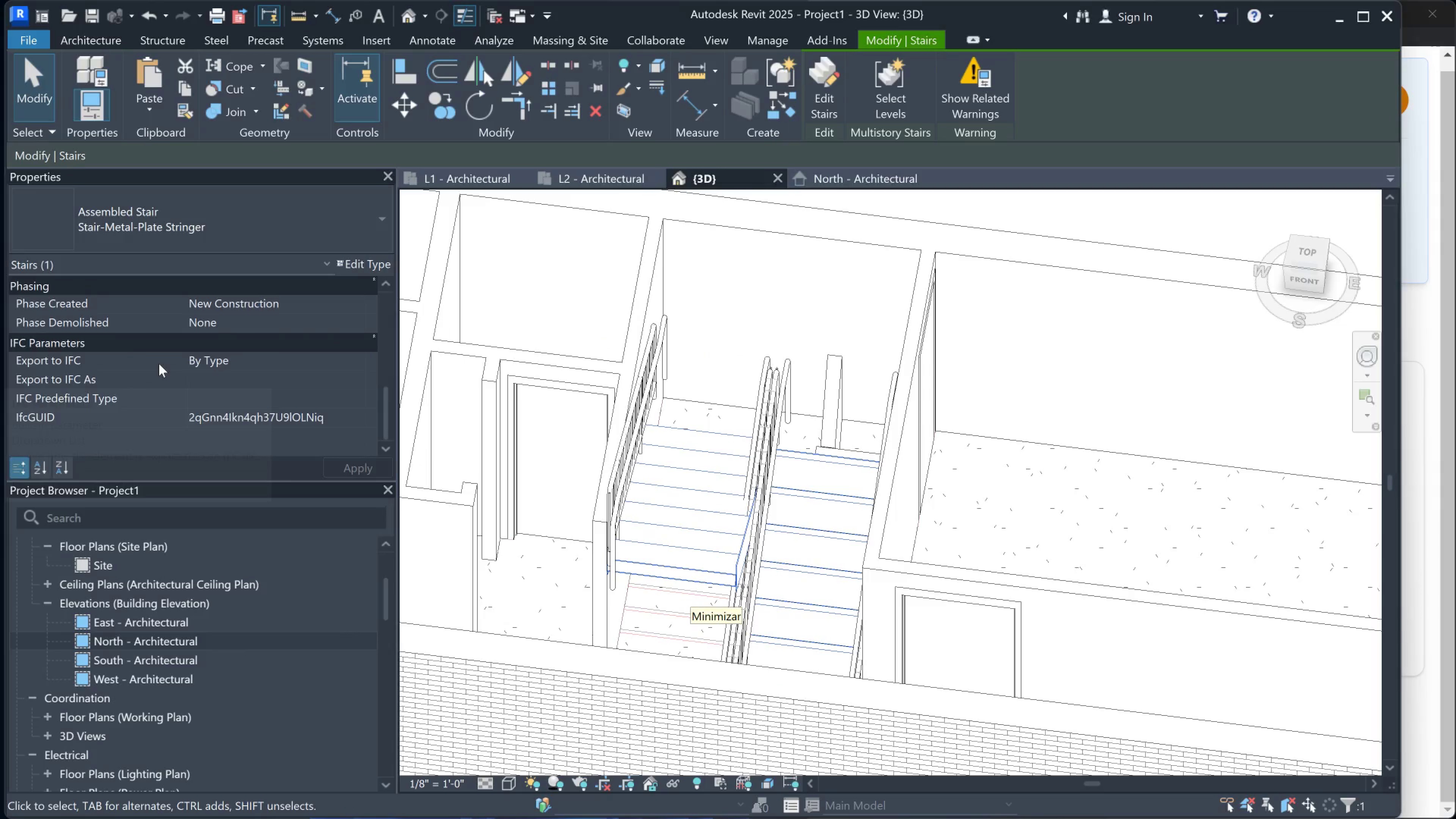 
scroll: coordinate [159, 364], scroll_direction: up, amount: 3.0
 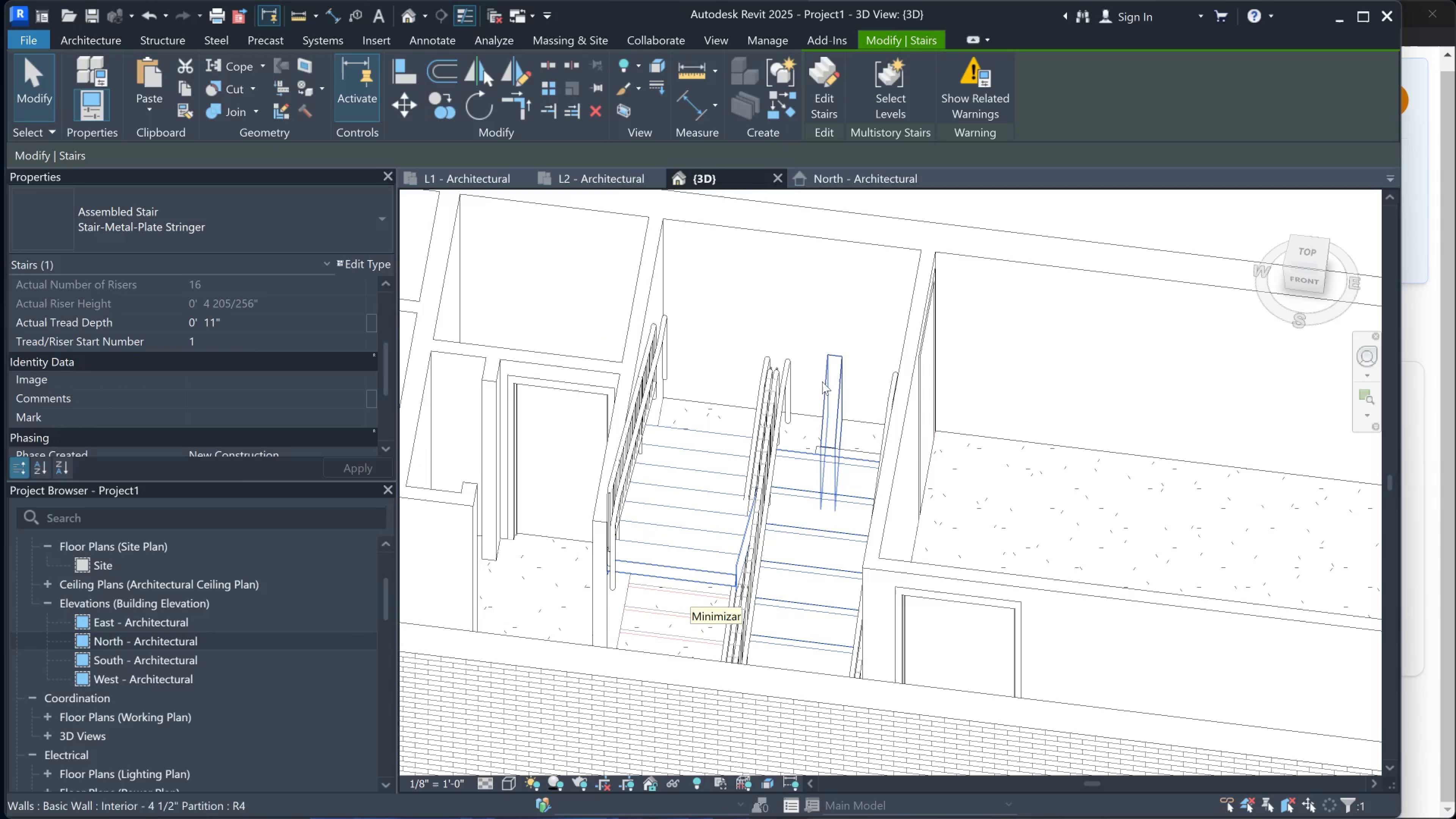 
left_click([769, 387])
 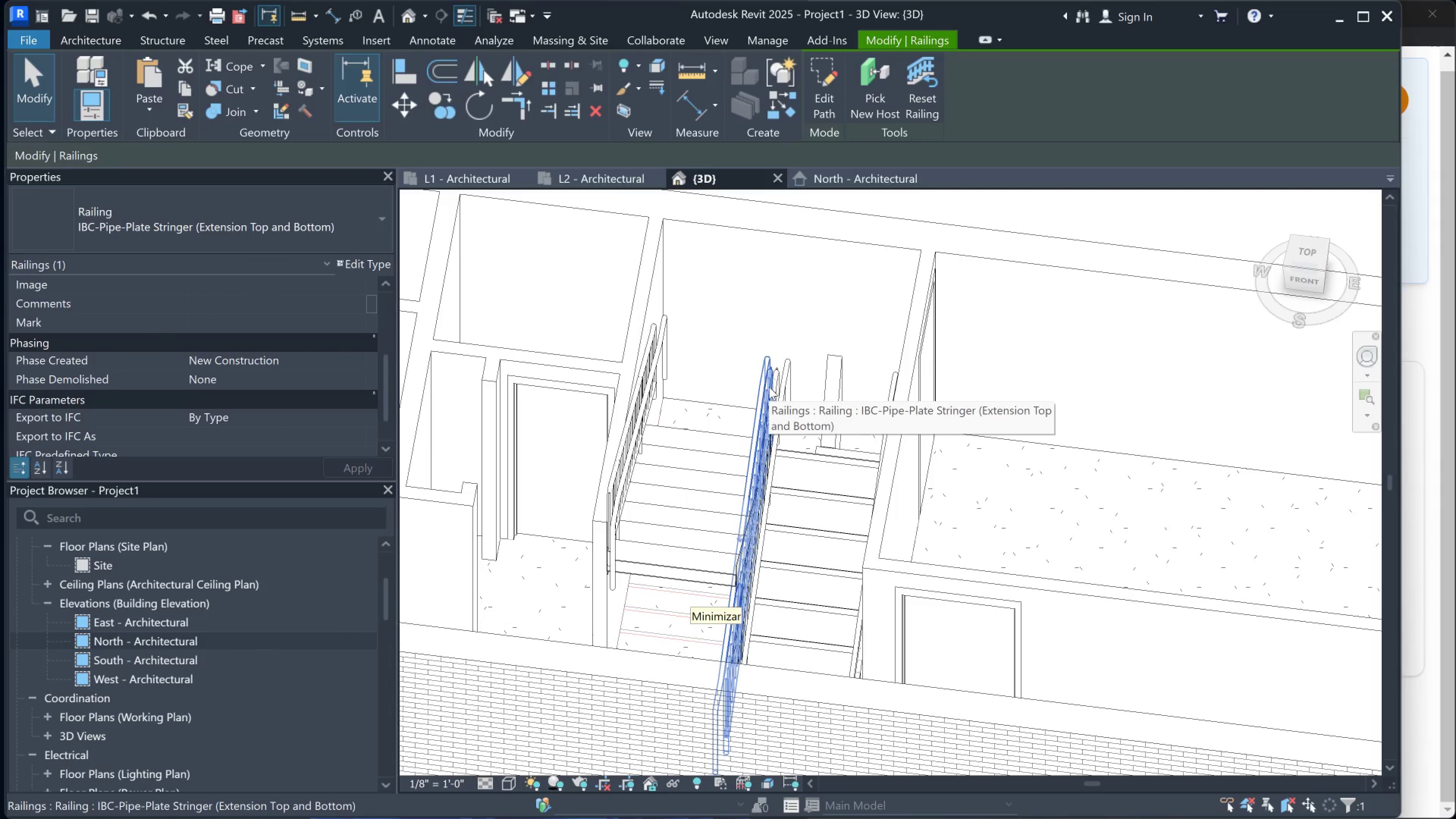 
key(Delete)
 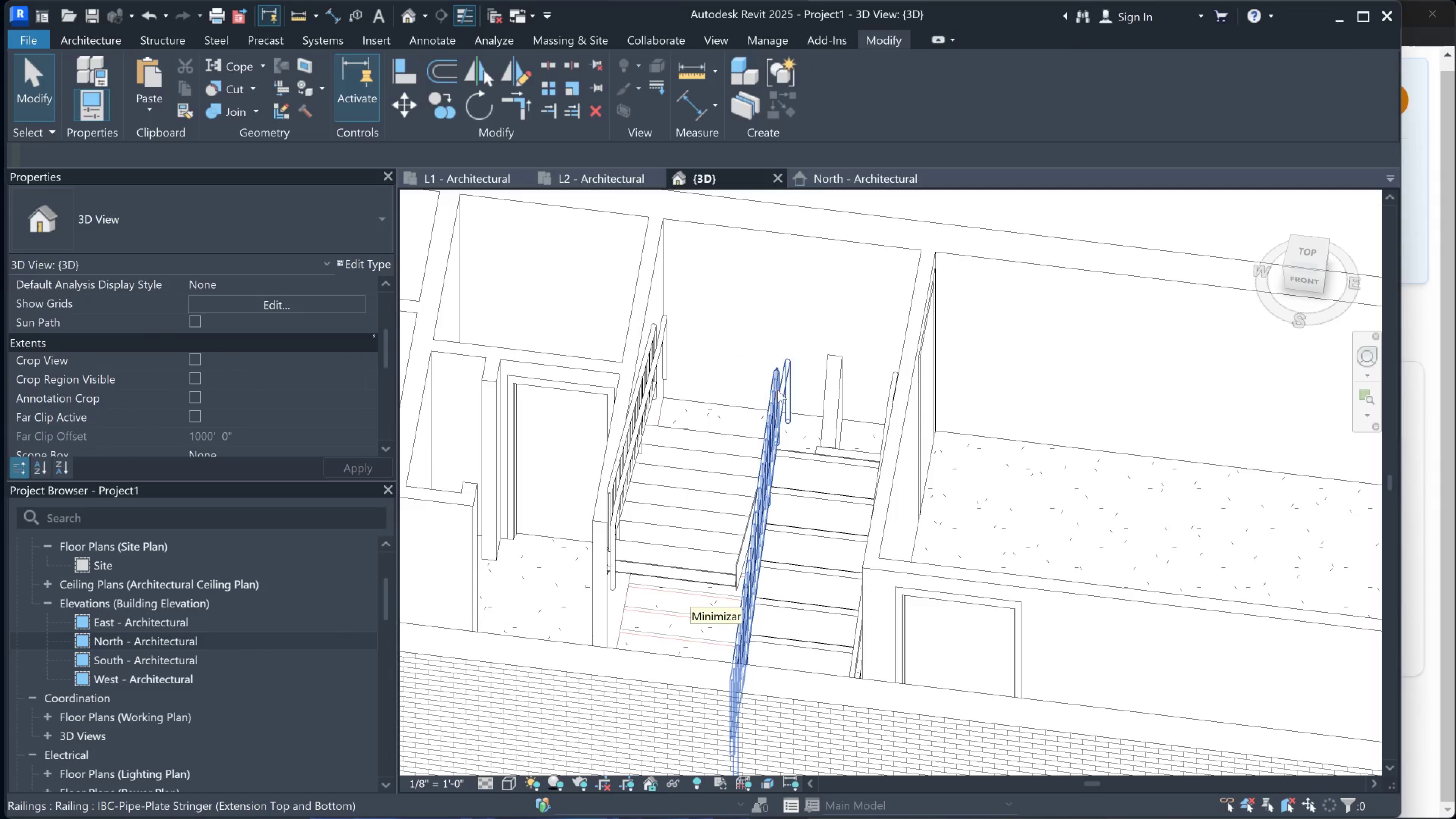 
left_click([778, 390])
 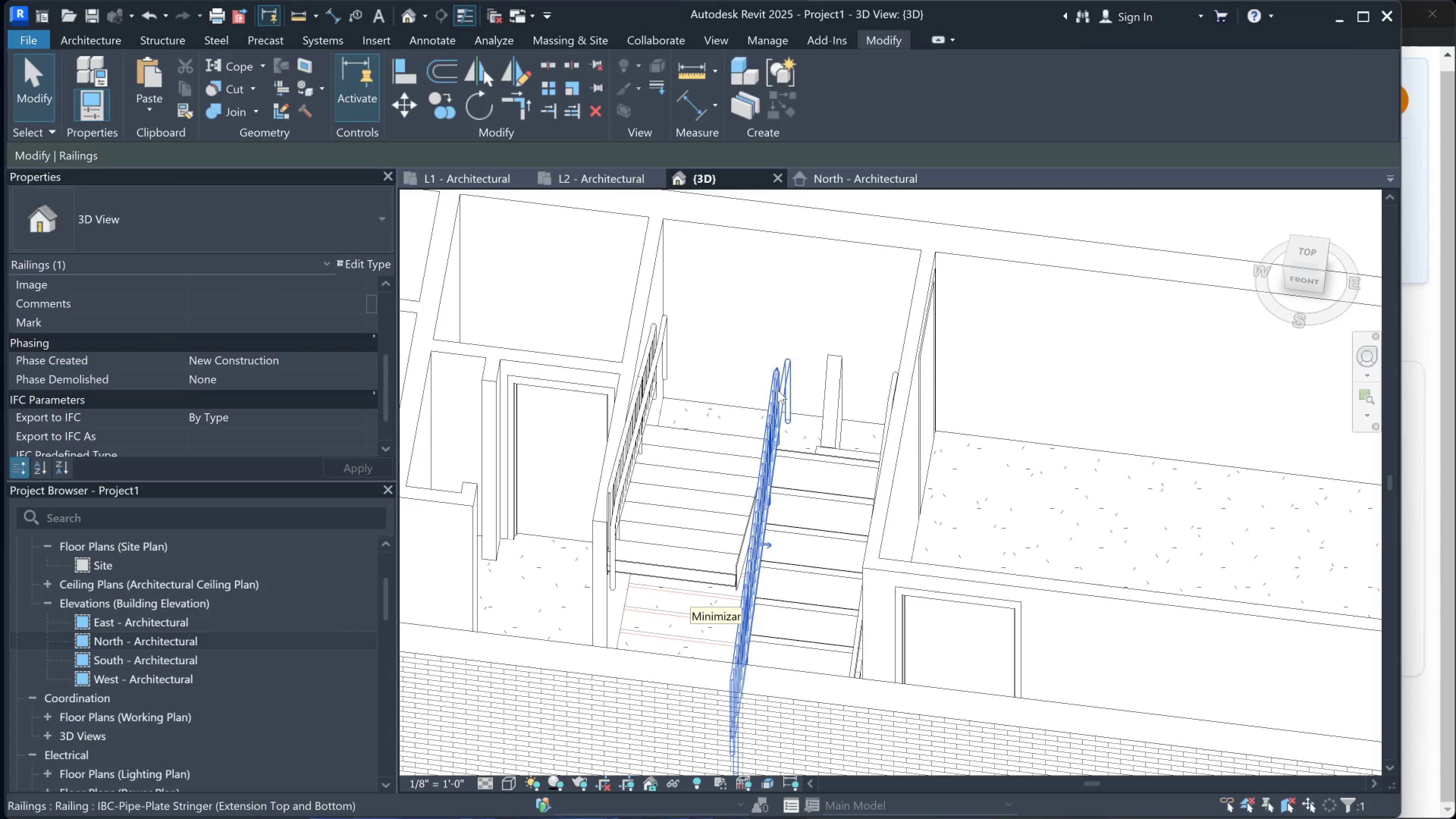 
key(Delete)
 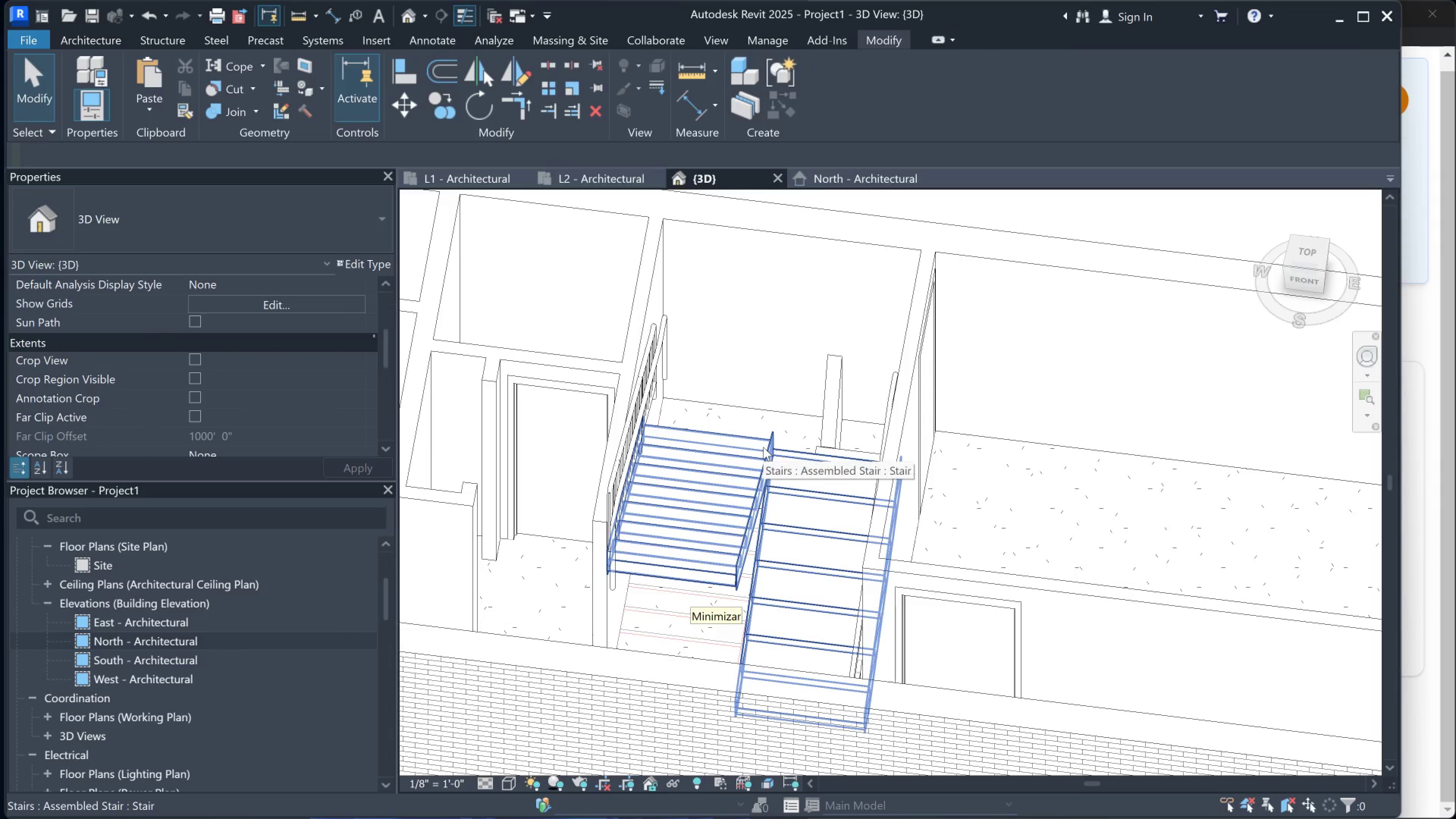 
key(Control+Z)
 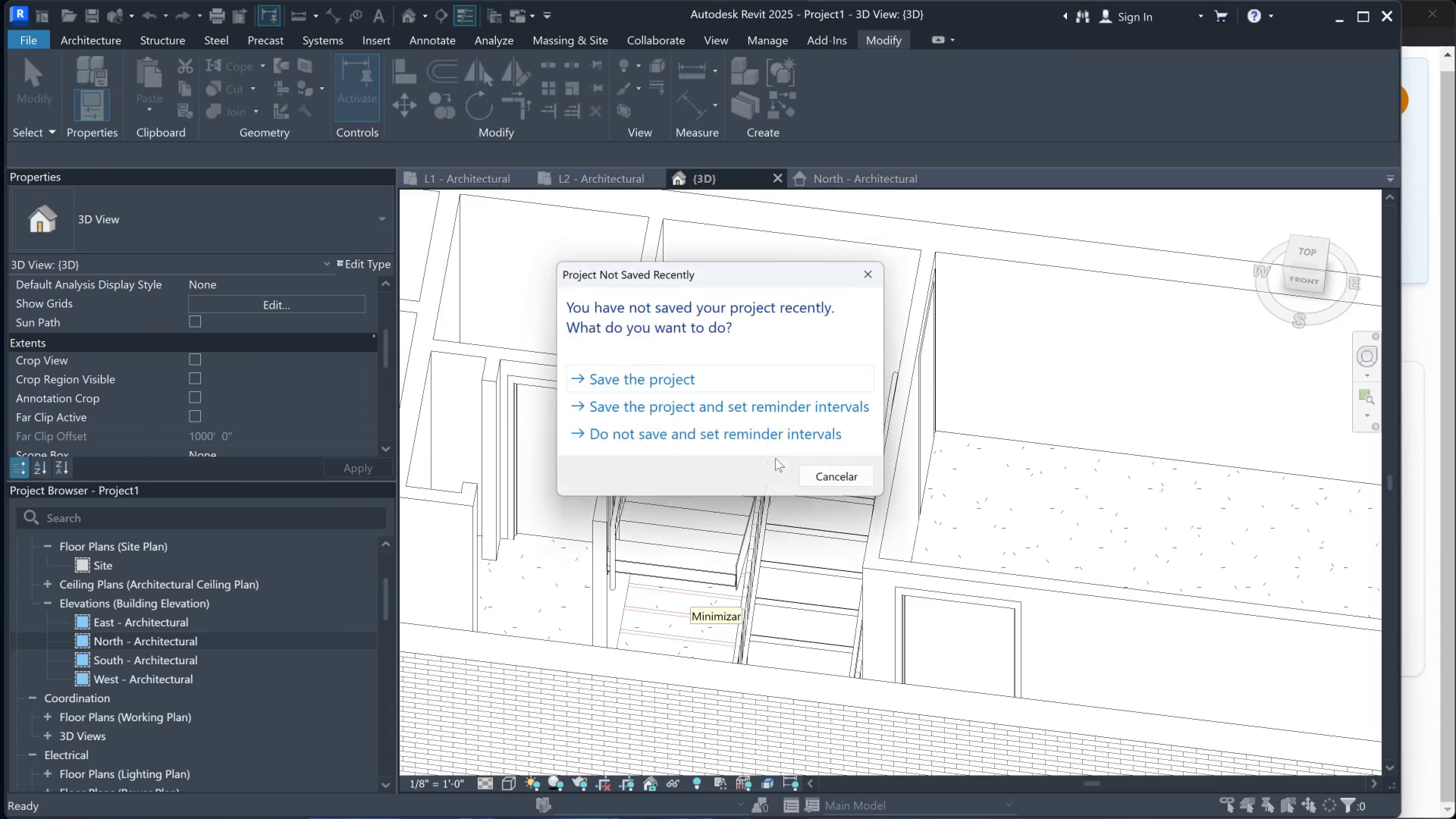 
scroll: coordinate [774, 439], scroll_direction: up, amount: 1.0
 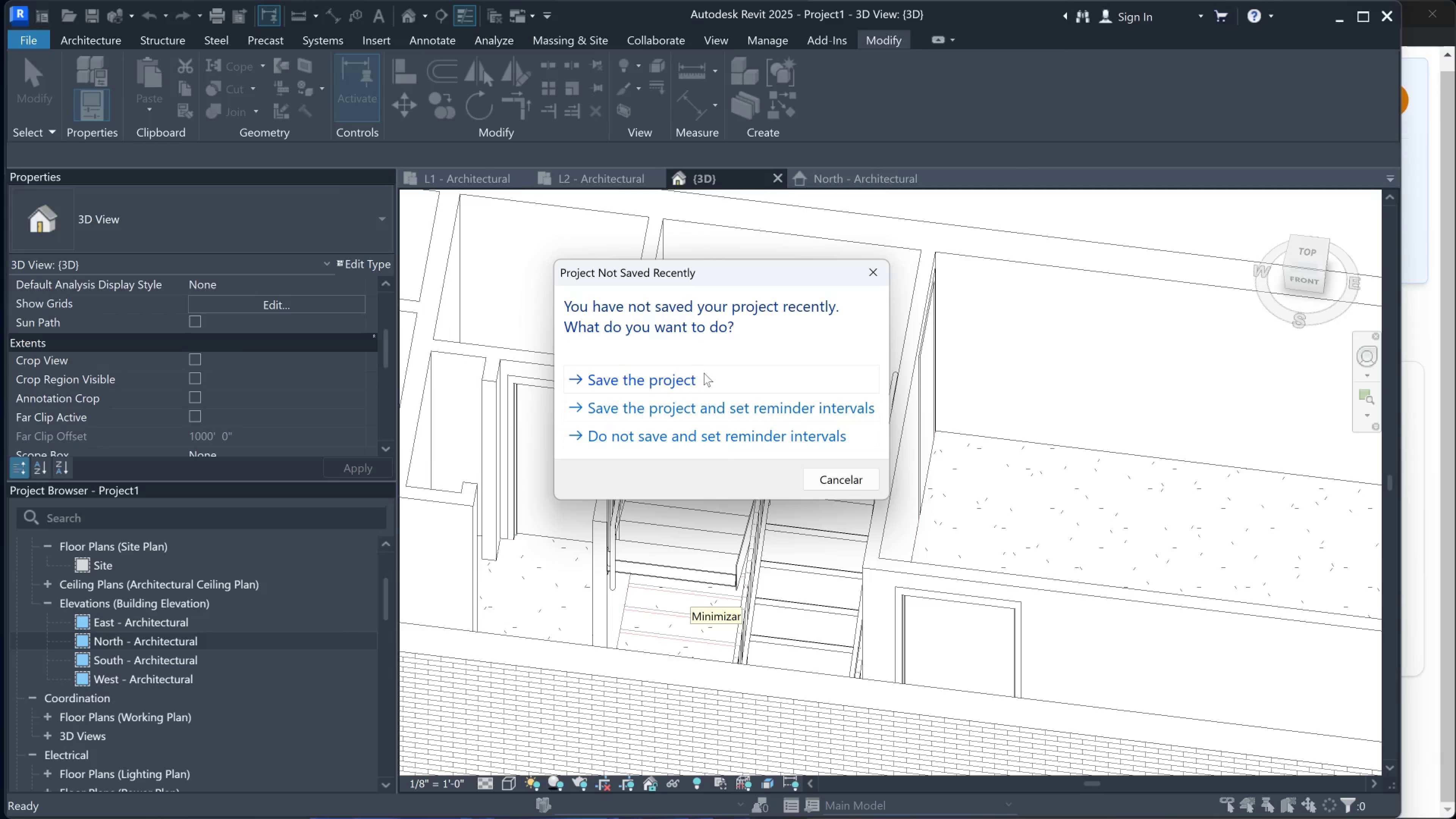 
left_click([882, 273])
 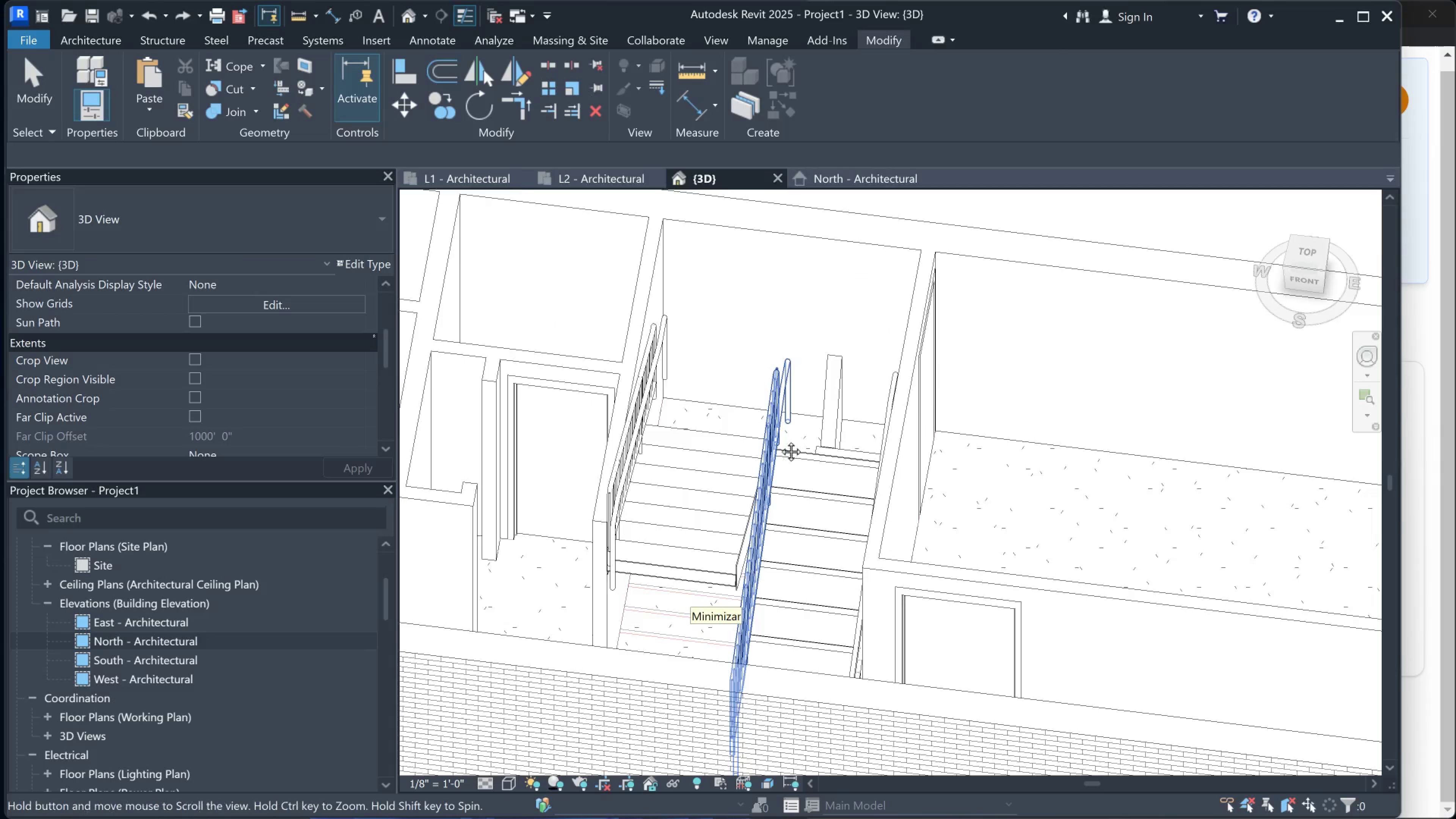 
hold_key(key=ShiftLeft, duration=0.32)
 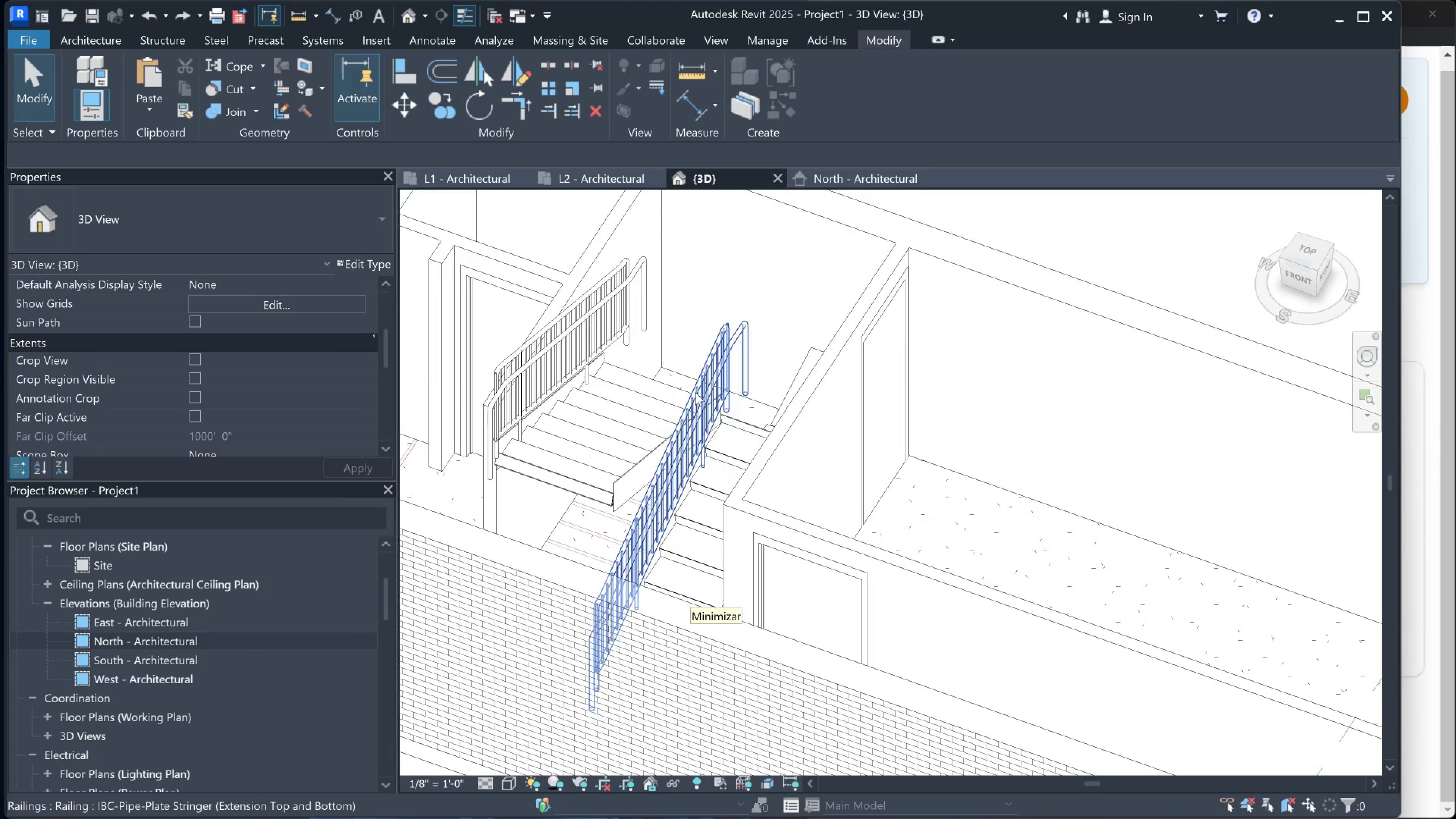 
scroll: coordinate [695, 392], scroll_direction: up, amount: 2.0
 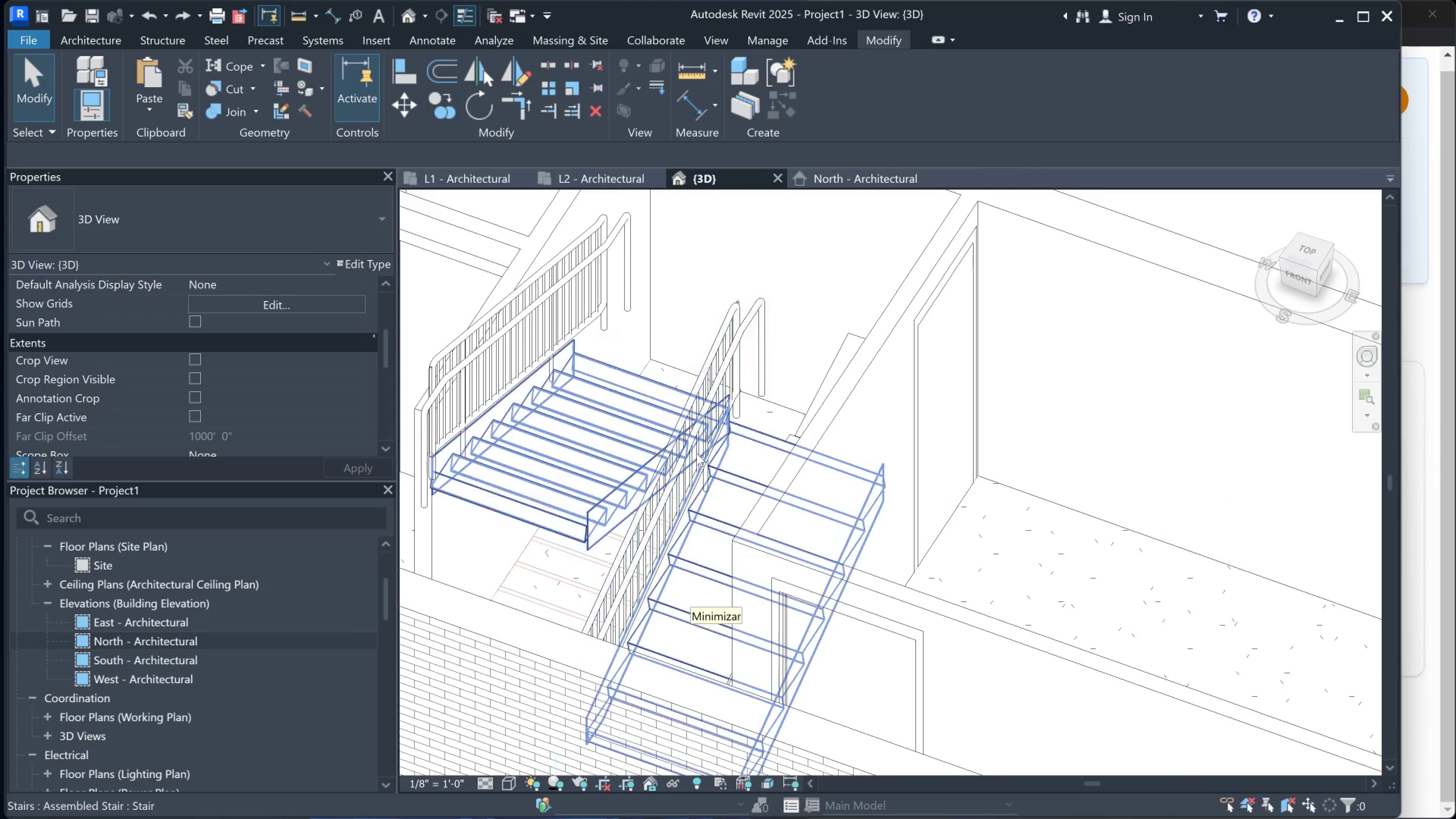 
key(Control+ControlLeft)
 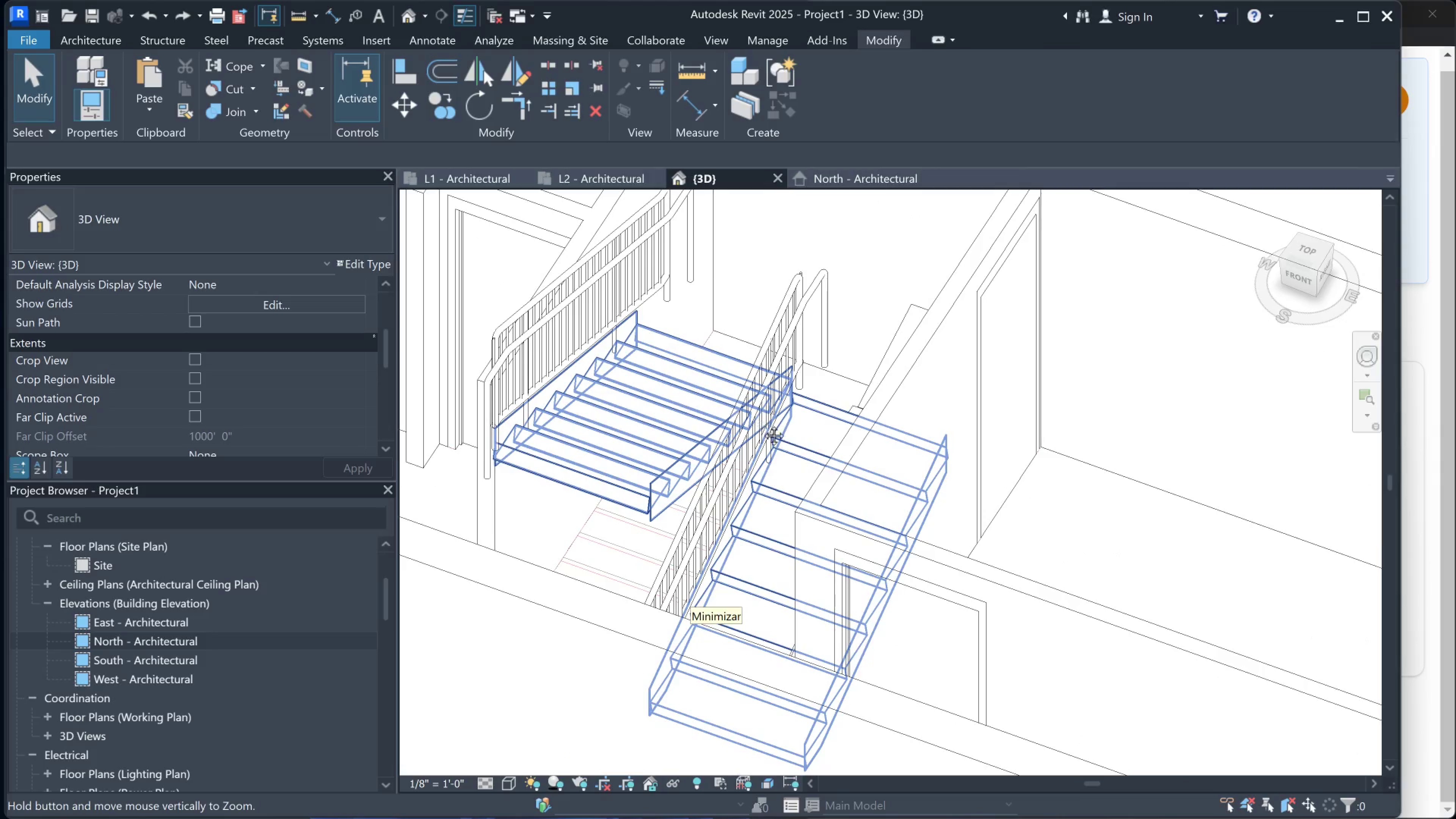 
hold_key(key=ShiftLeft, duration=0.96)
 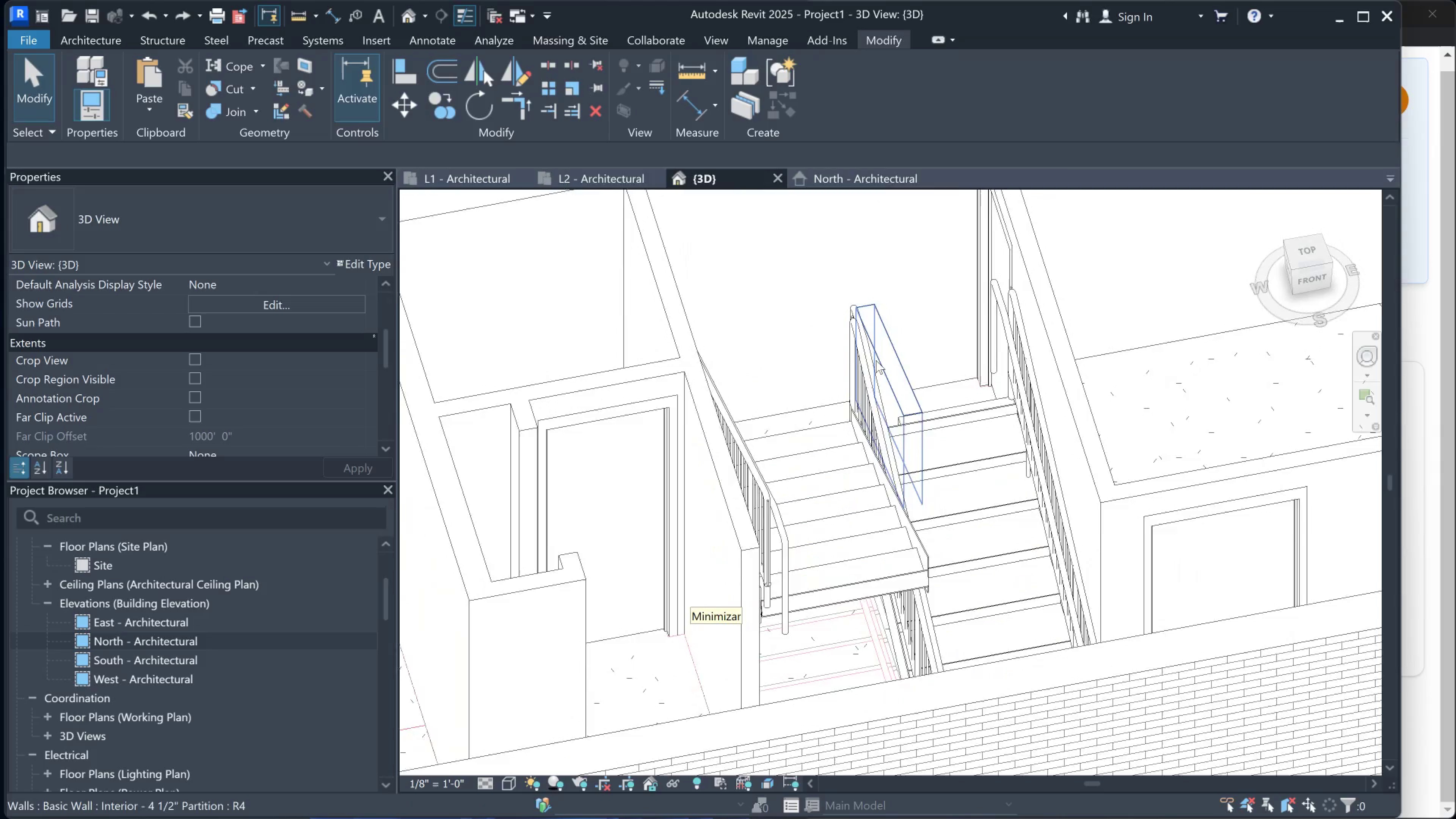 
scroll: coordinate [876, 360], scroll_direction: up, amount: 1.0
 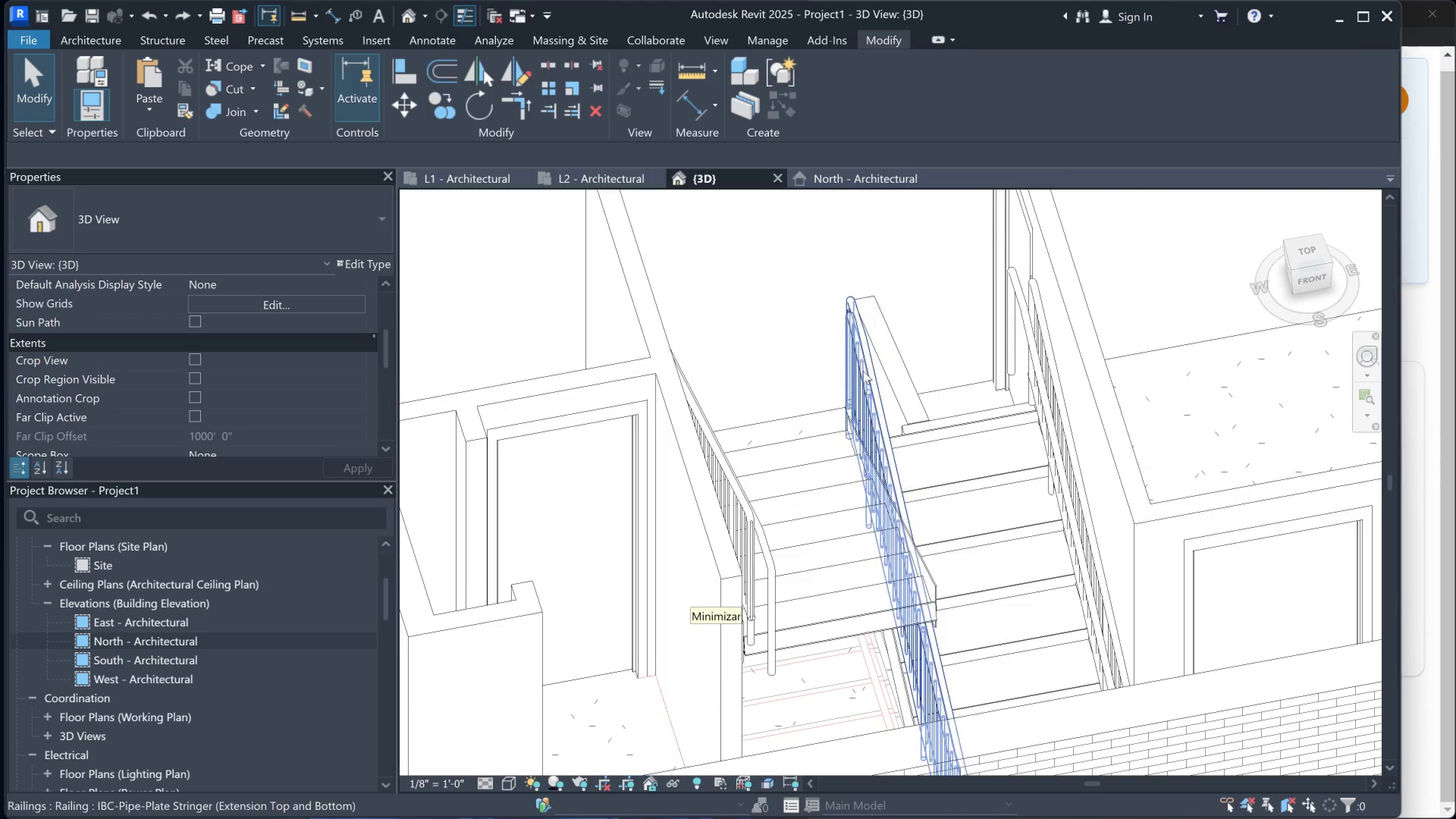 
left_click([864, 370])
 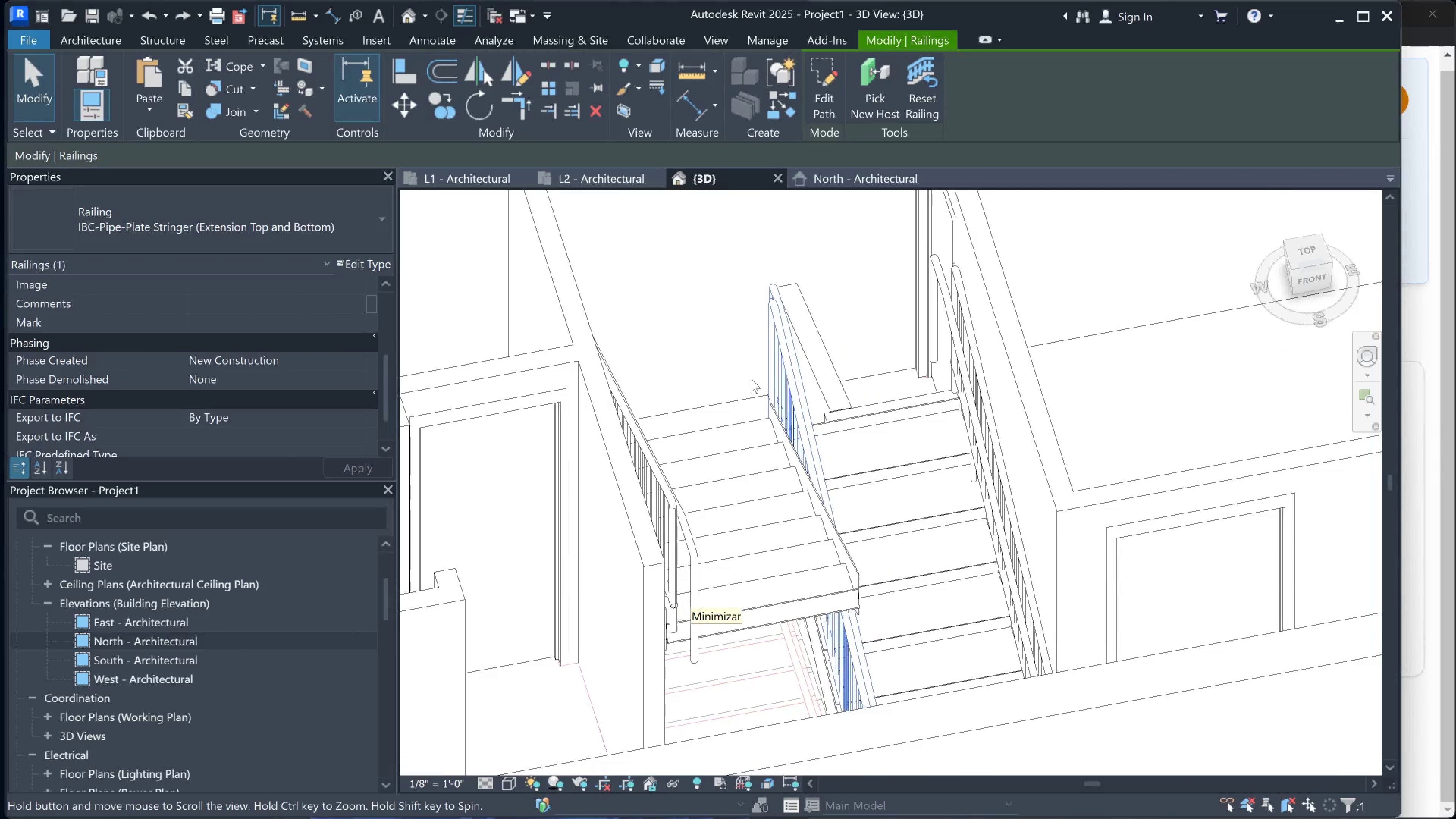 
hold_key(key=ShiftLeft, duration=0.89)
 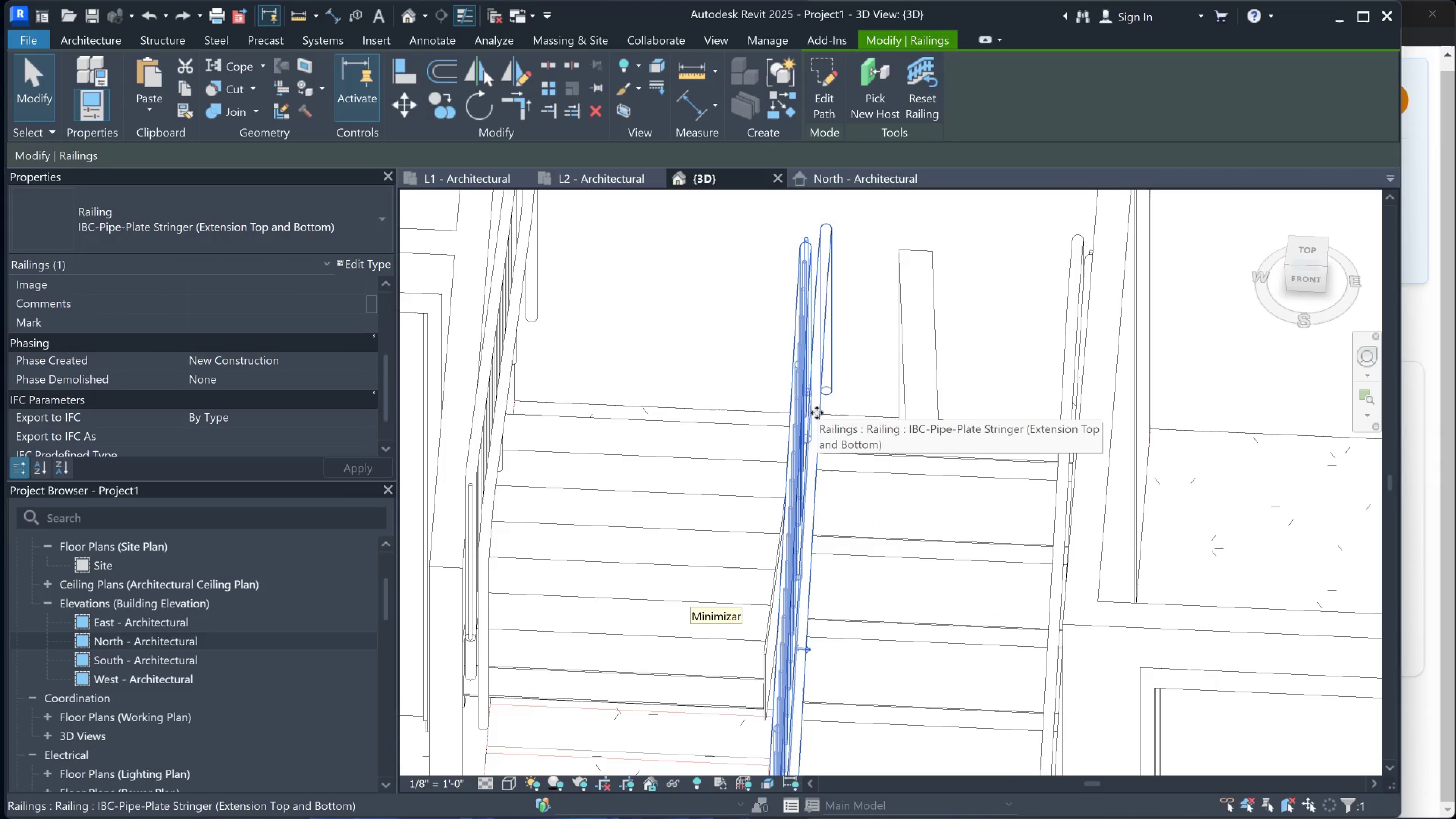 
scroll: coordinate [833, 399], scroll_direction: up, amount: 3.0
 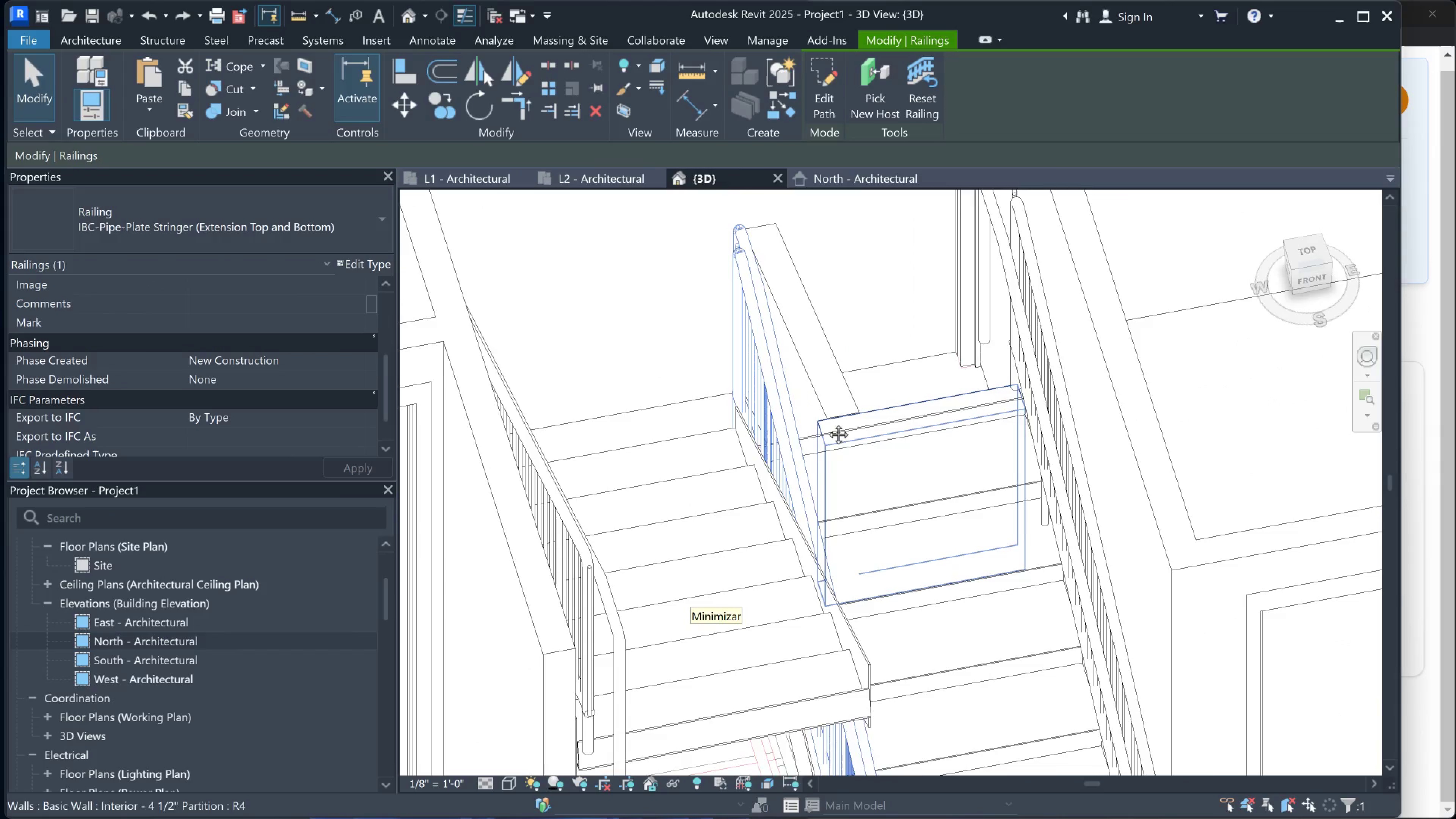 
hold_key(key=ShiftLeft, duration=1.12)
 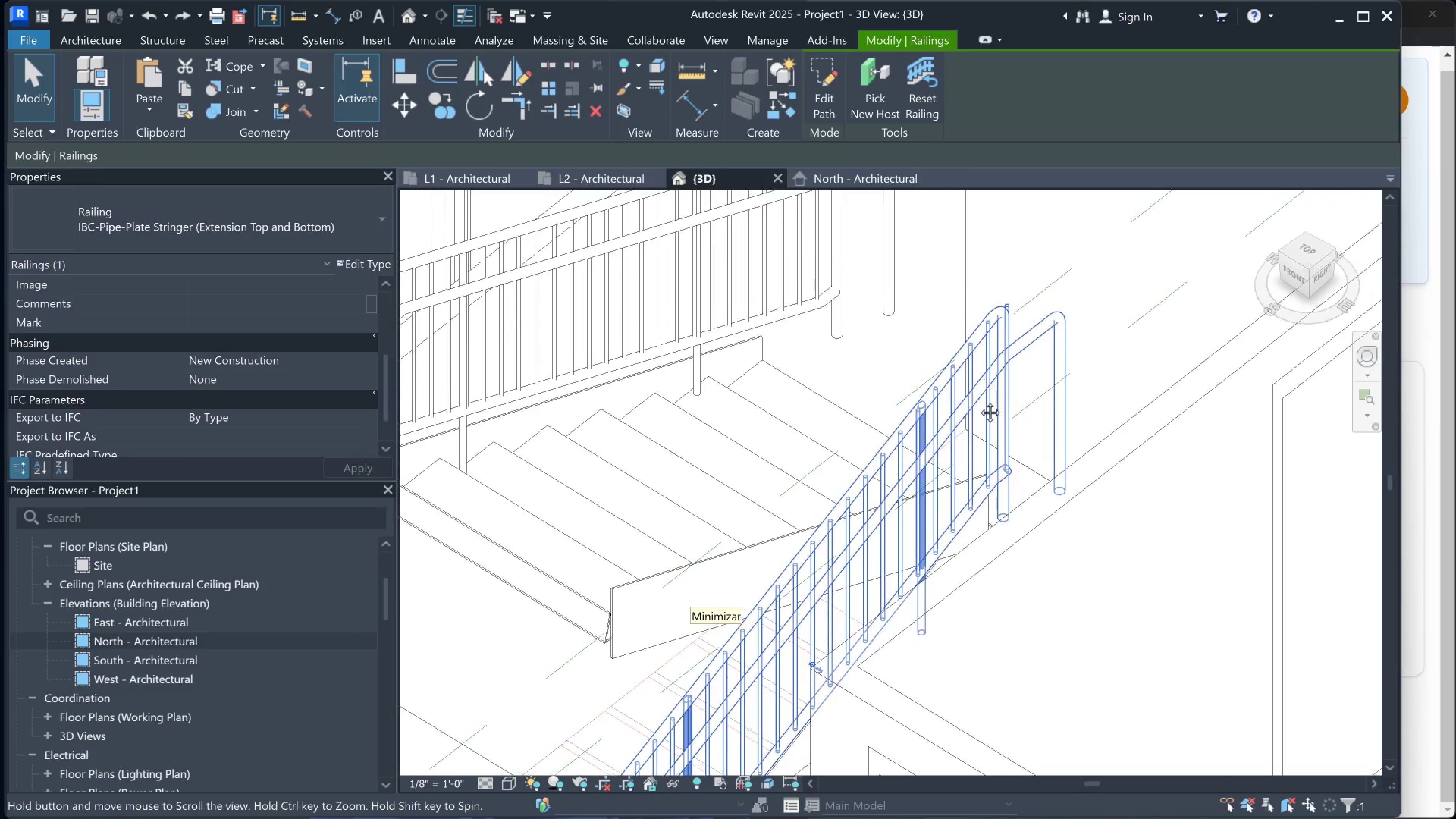 
hold_key(key=ShiftLeft, duration=0.95)
 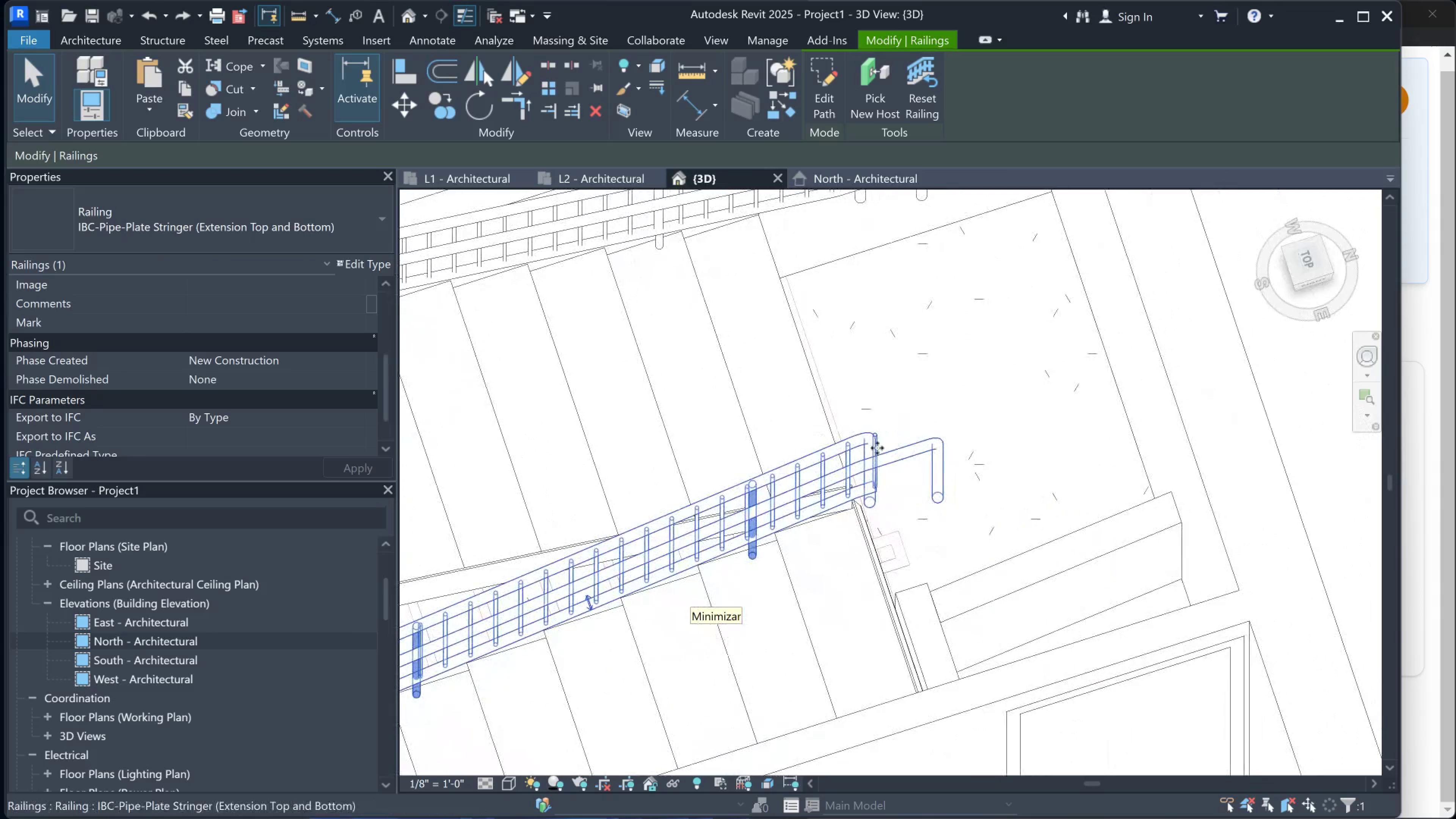 
left_click([897, 452])
 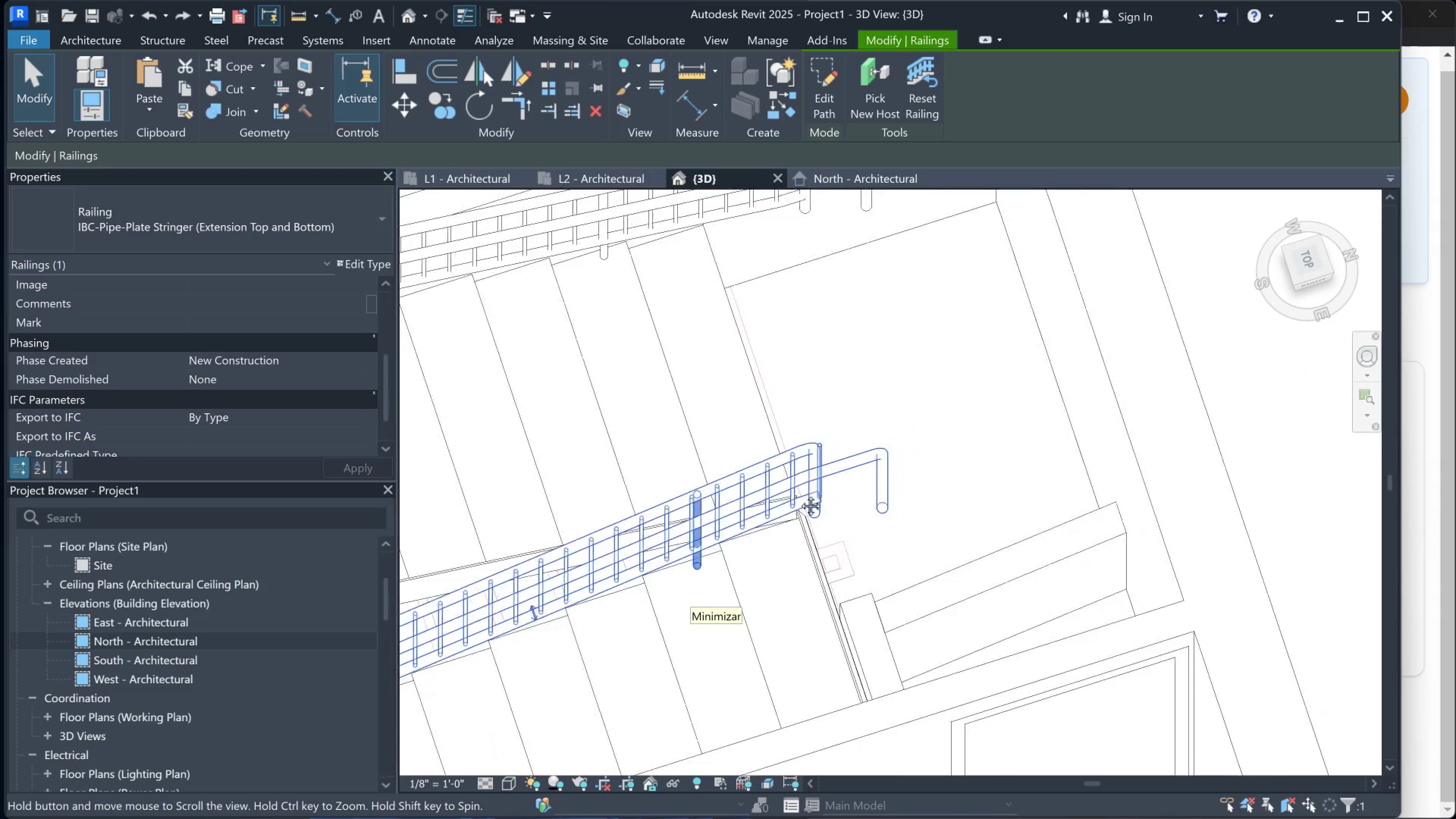 
hold_key(key=ShiftLeft, duration=0.62)
 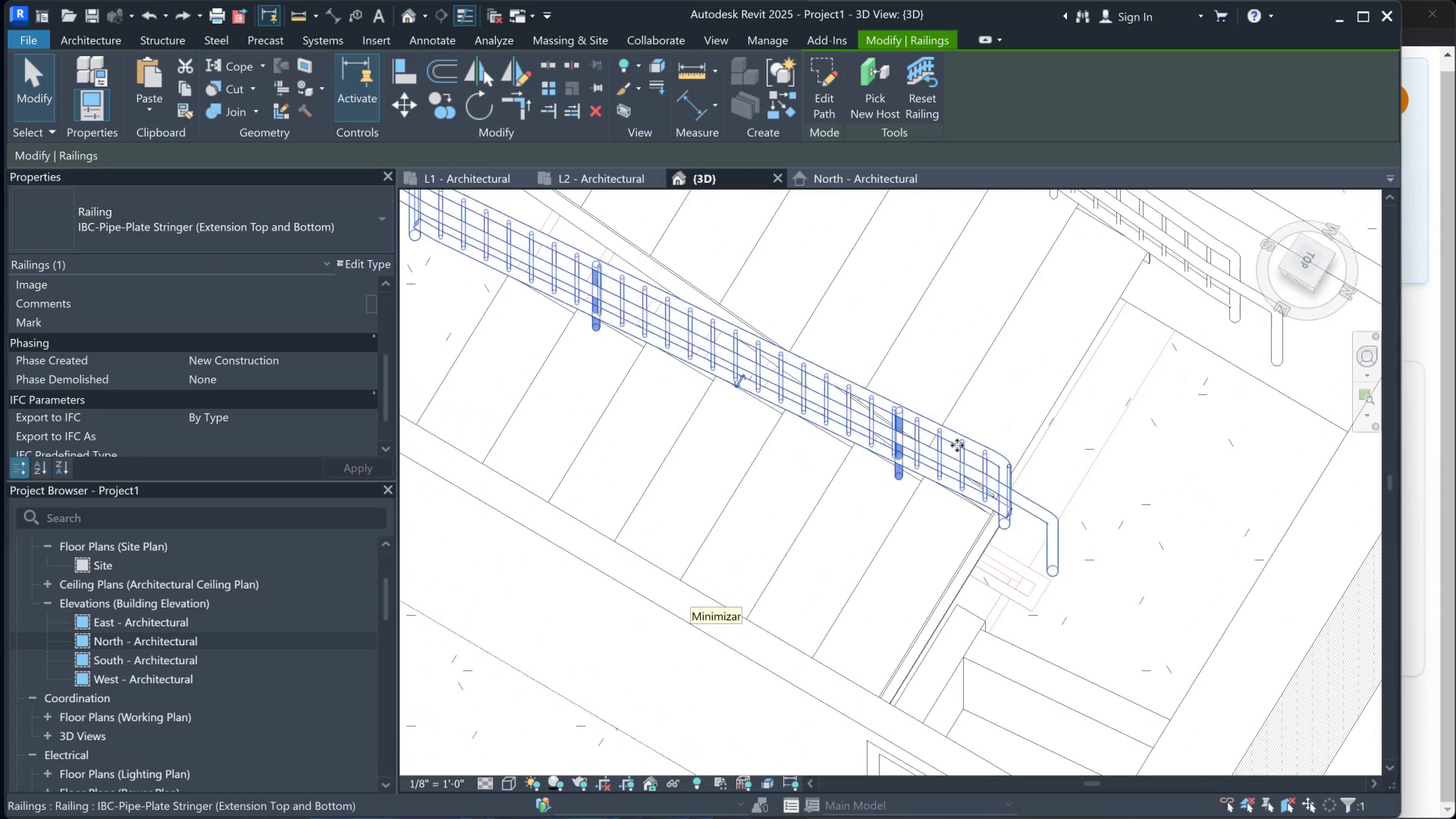 
left_click([993, 484])
 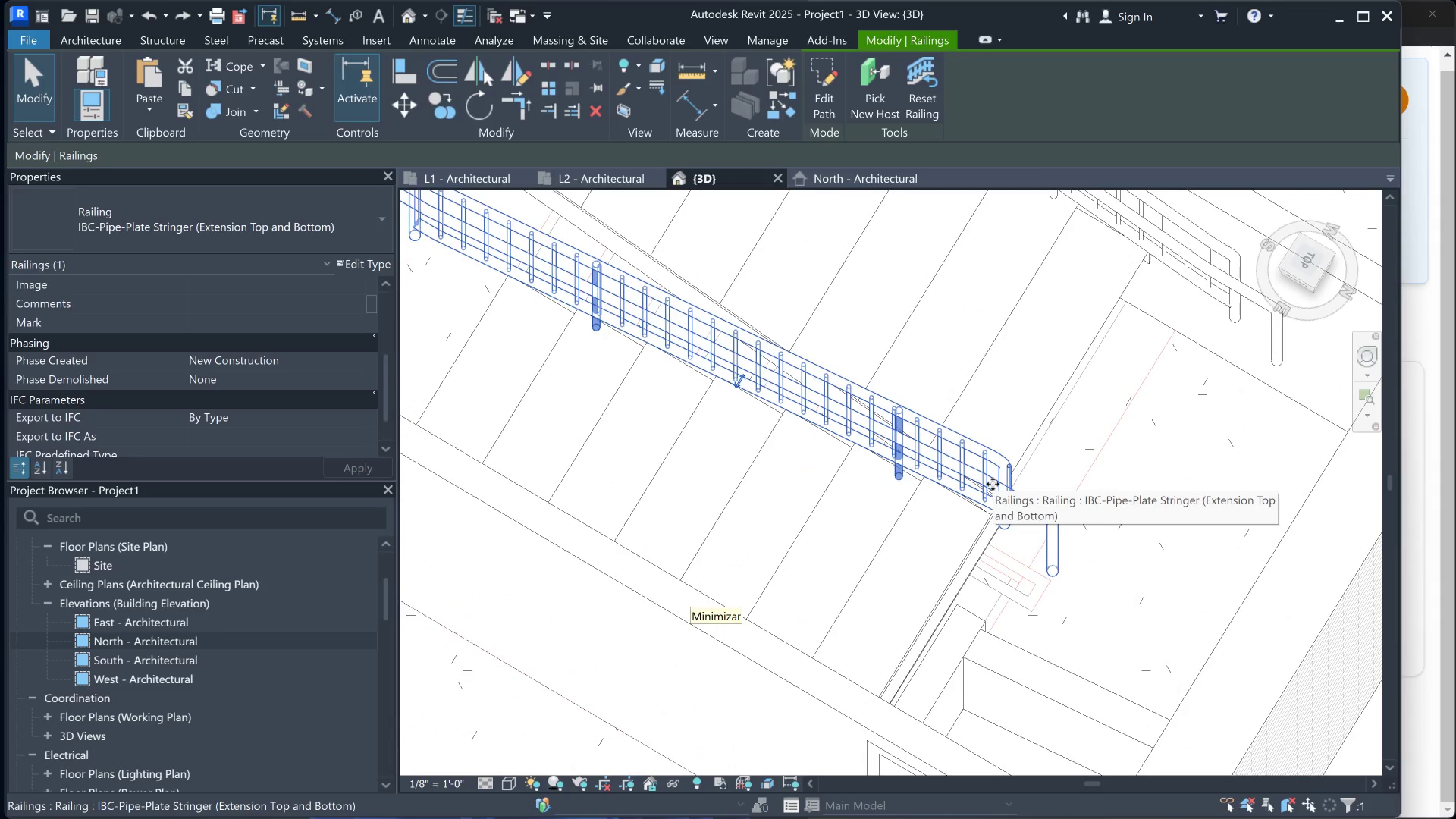 
key(Delete)
 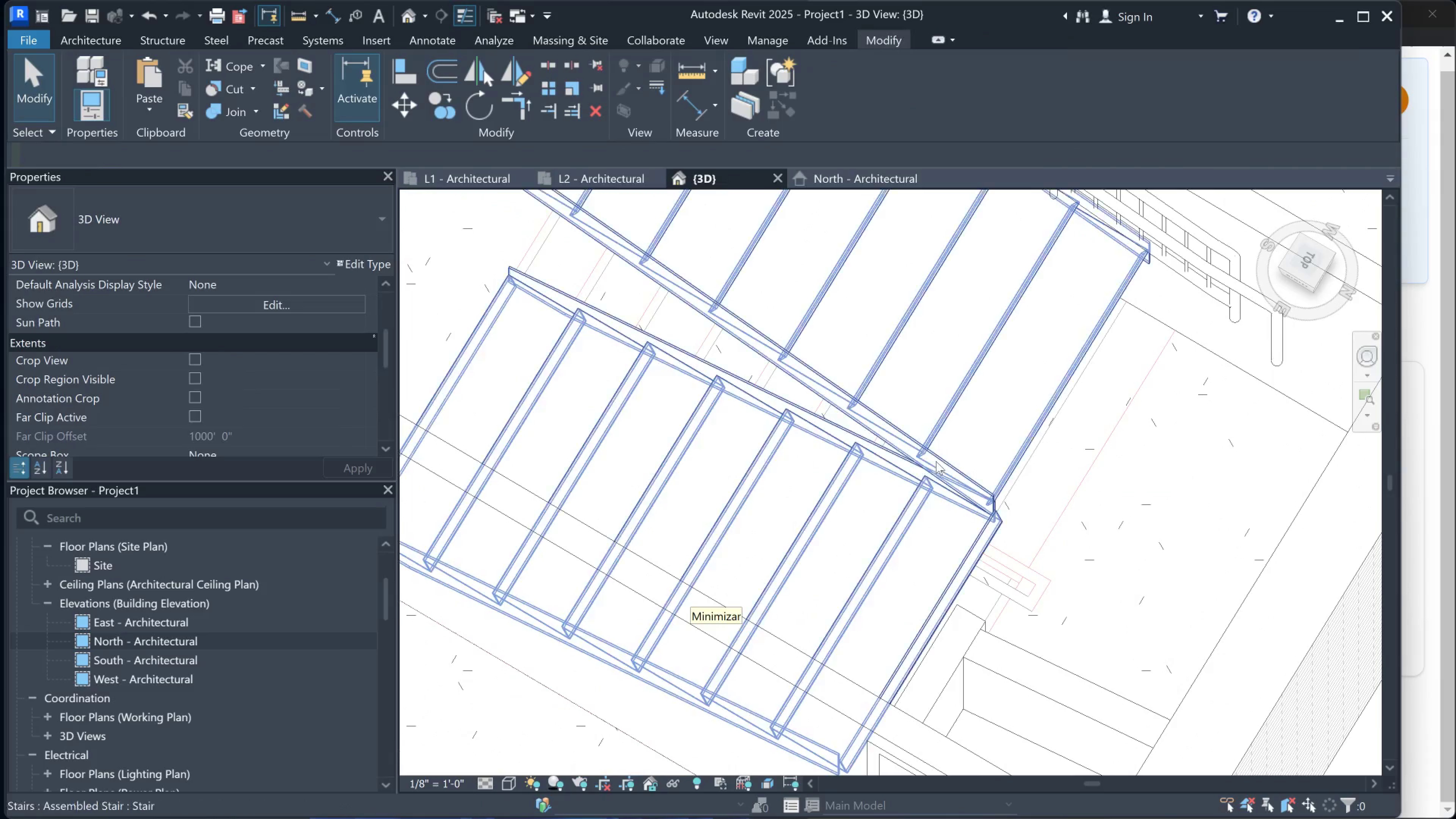 
hold_key(key=ShiftLeft, duration=1.12)
 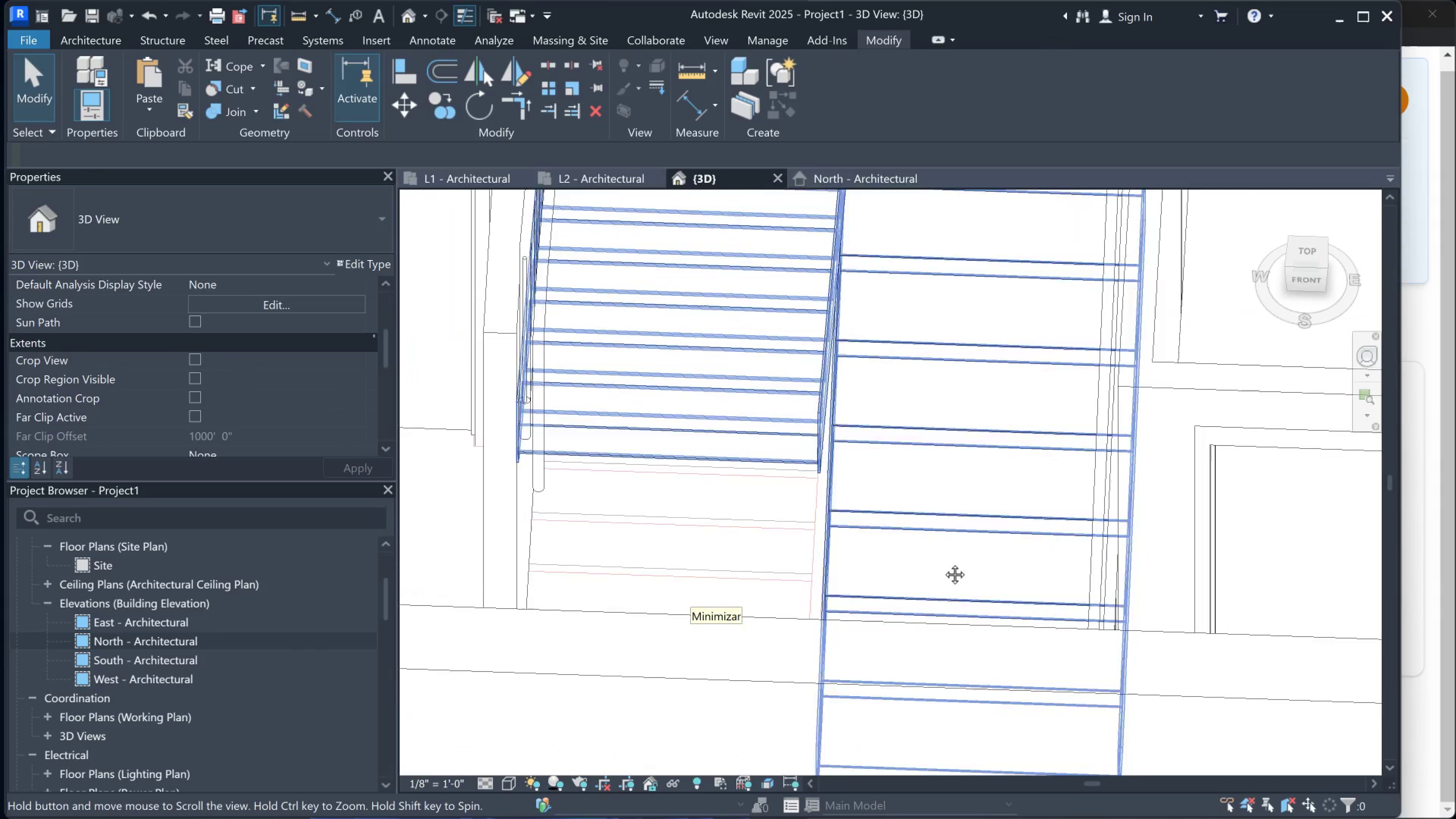 
hold_key(key=ShiftLeft, duration=0.39)
 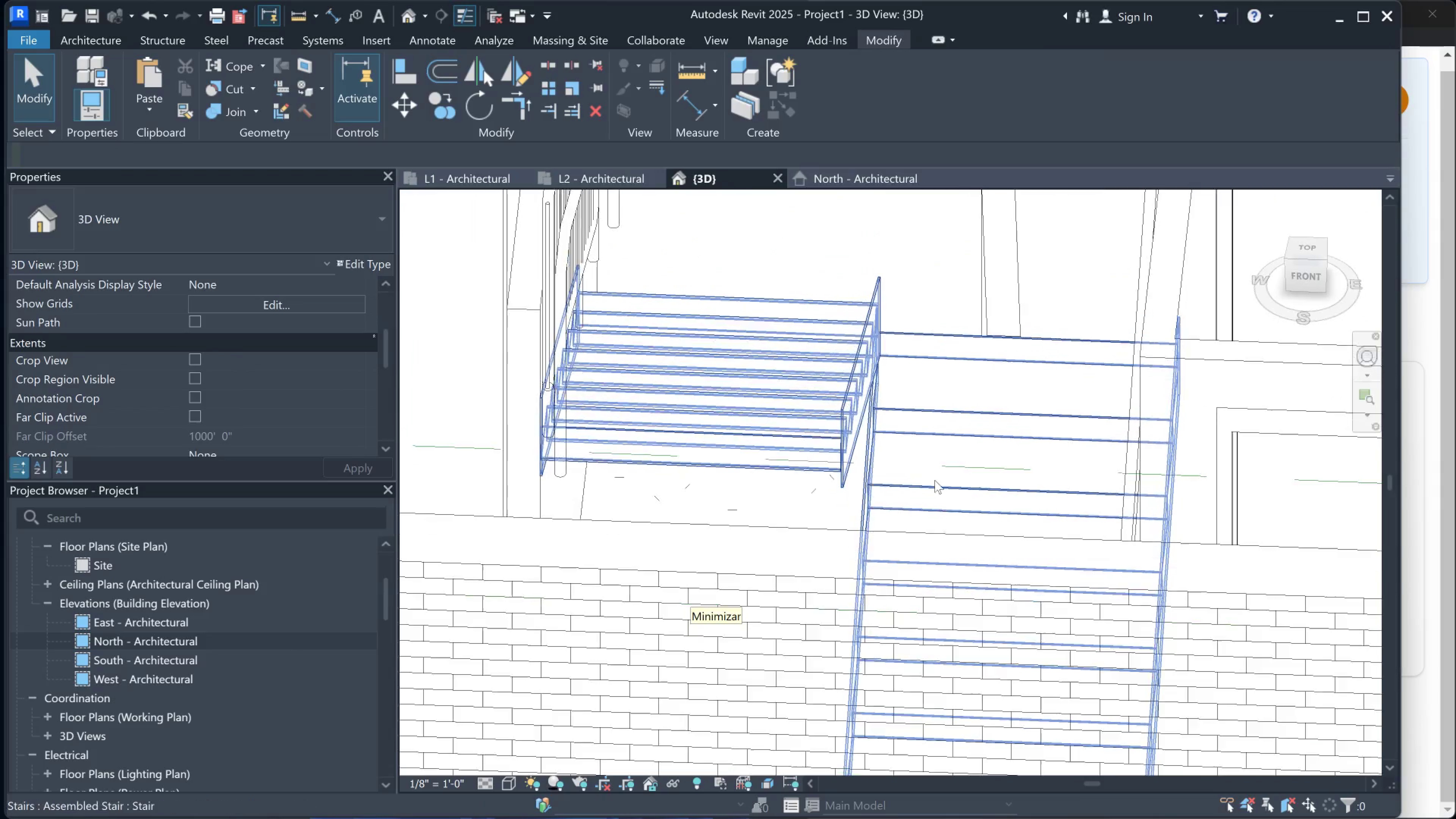 
scroll: coordinate [941, 454], scroll_direction: down, amount: 5.0
 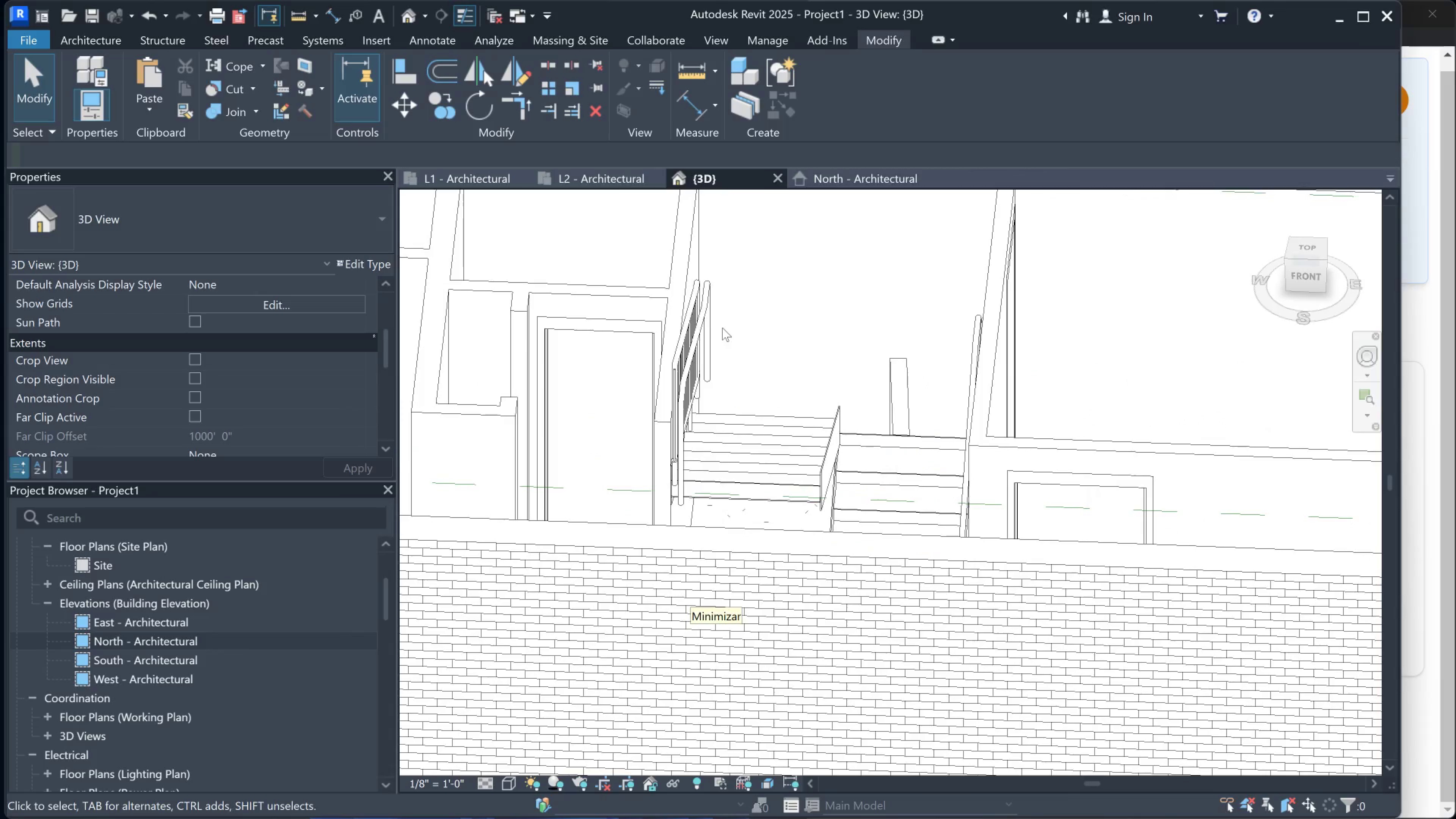 
left_click([711, 328])
 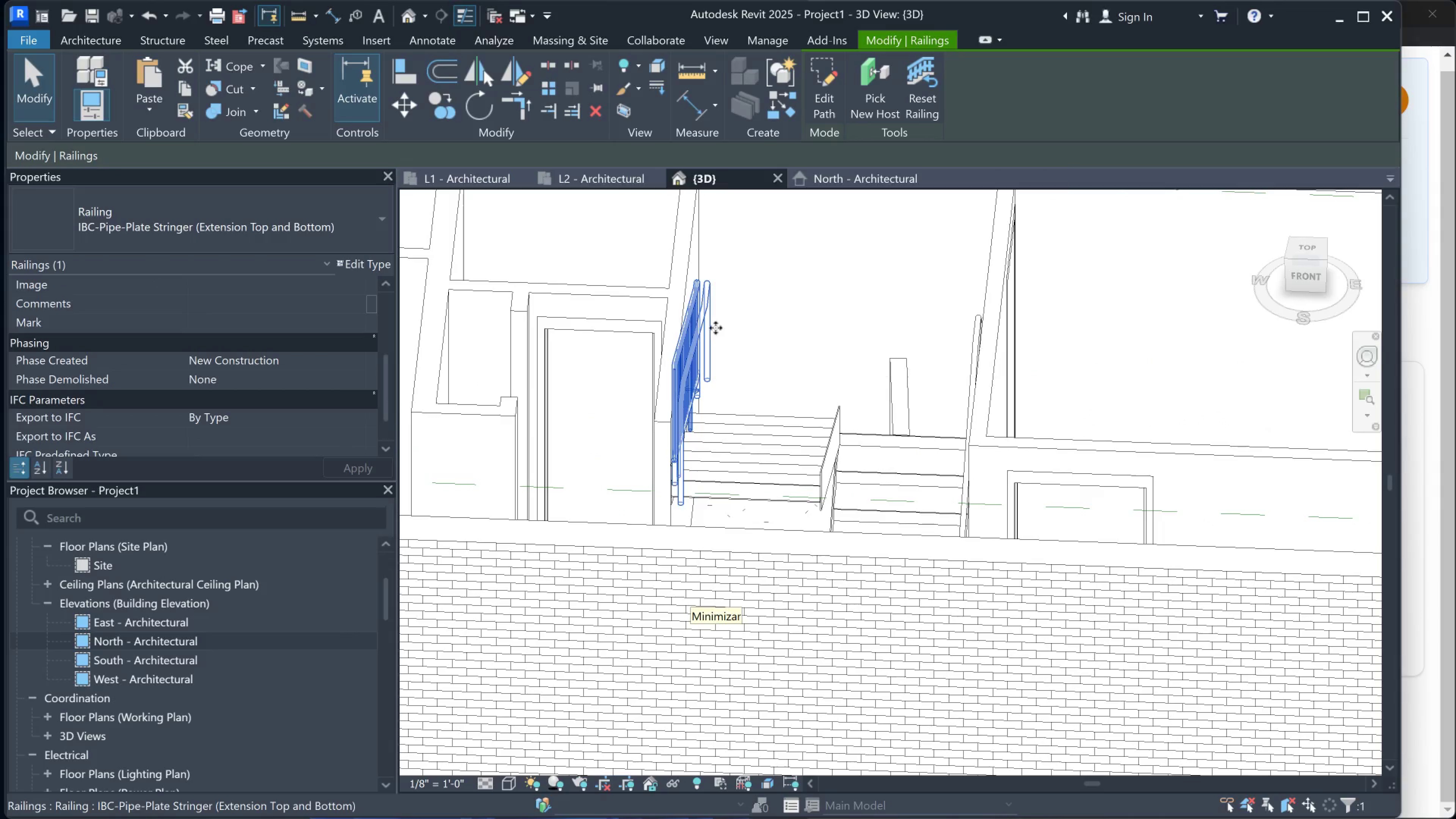 
key(Delete)
 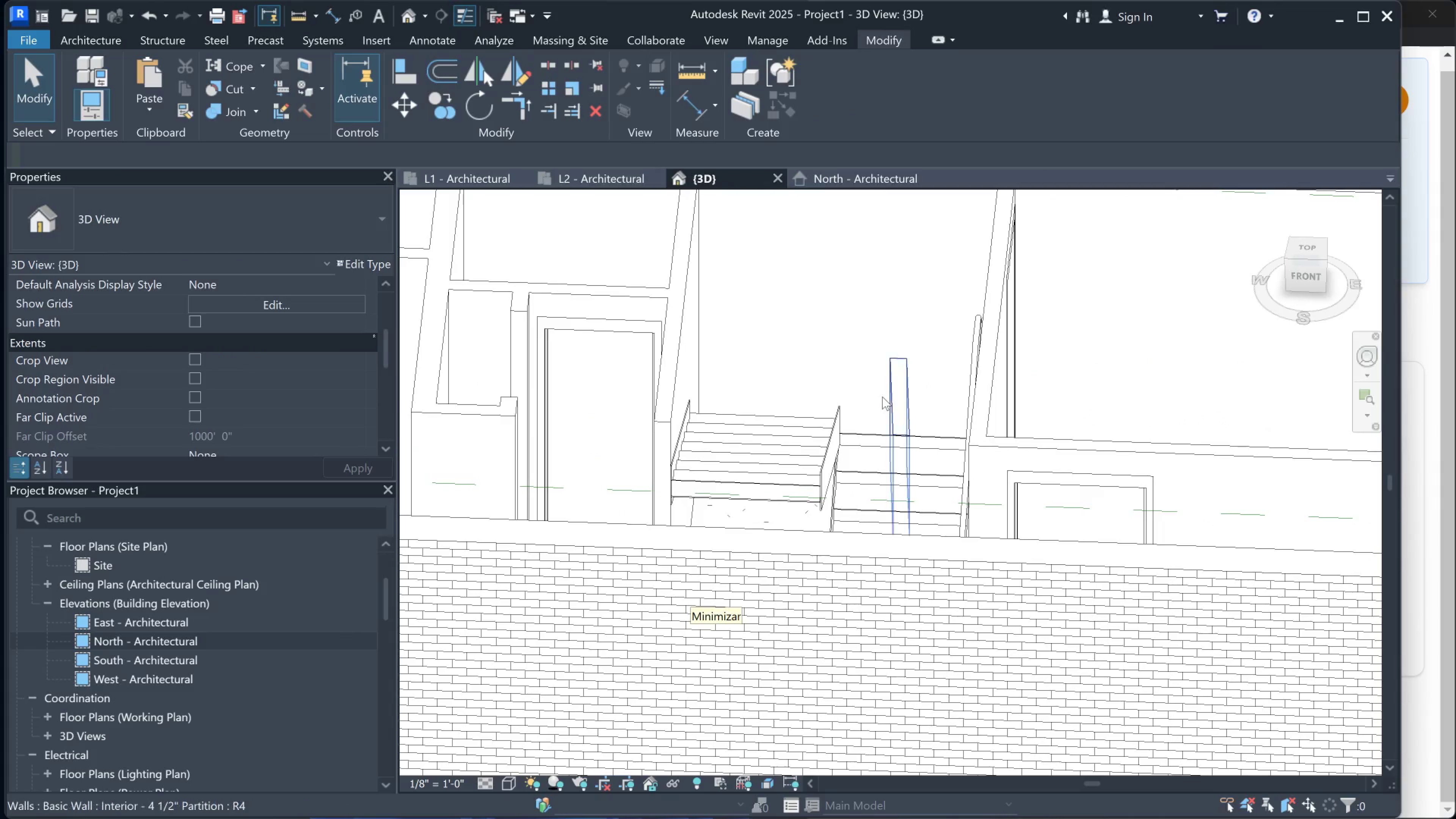 
hold_key(key=ShiftLeft, duration=0.36)
 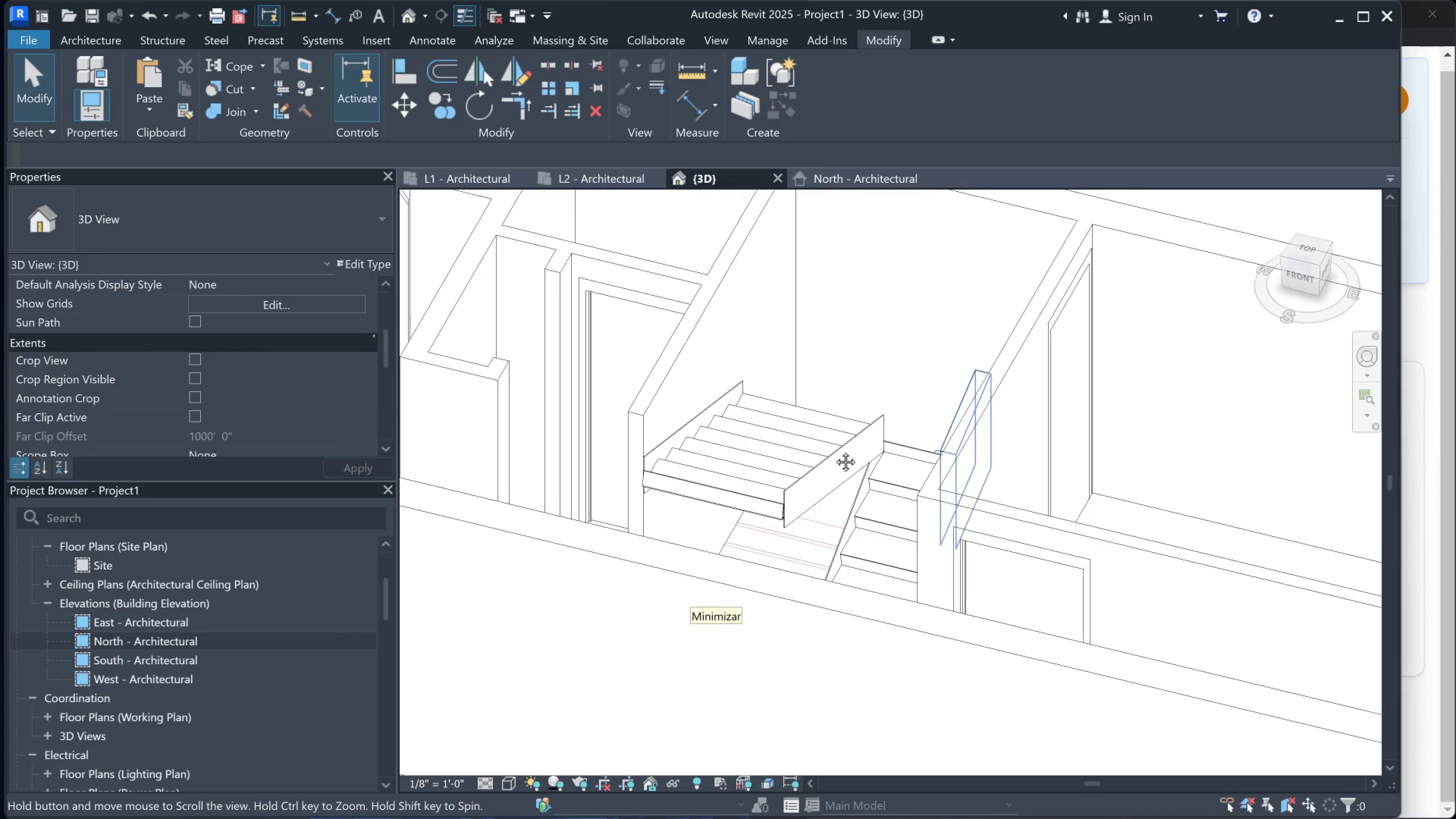 
hold_key(key=ShiftLeft, duration=0.55)
 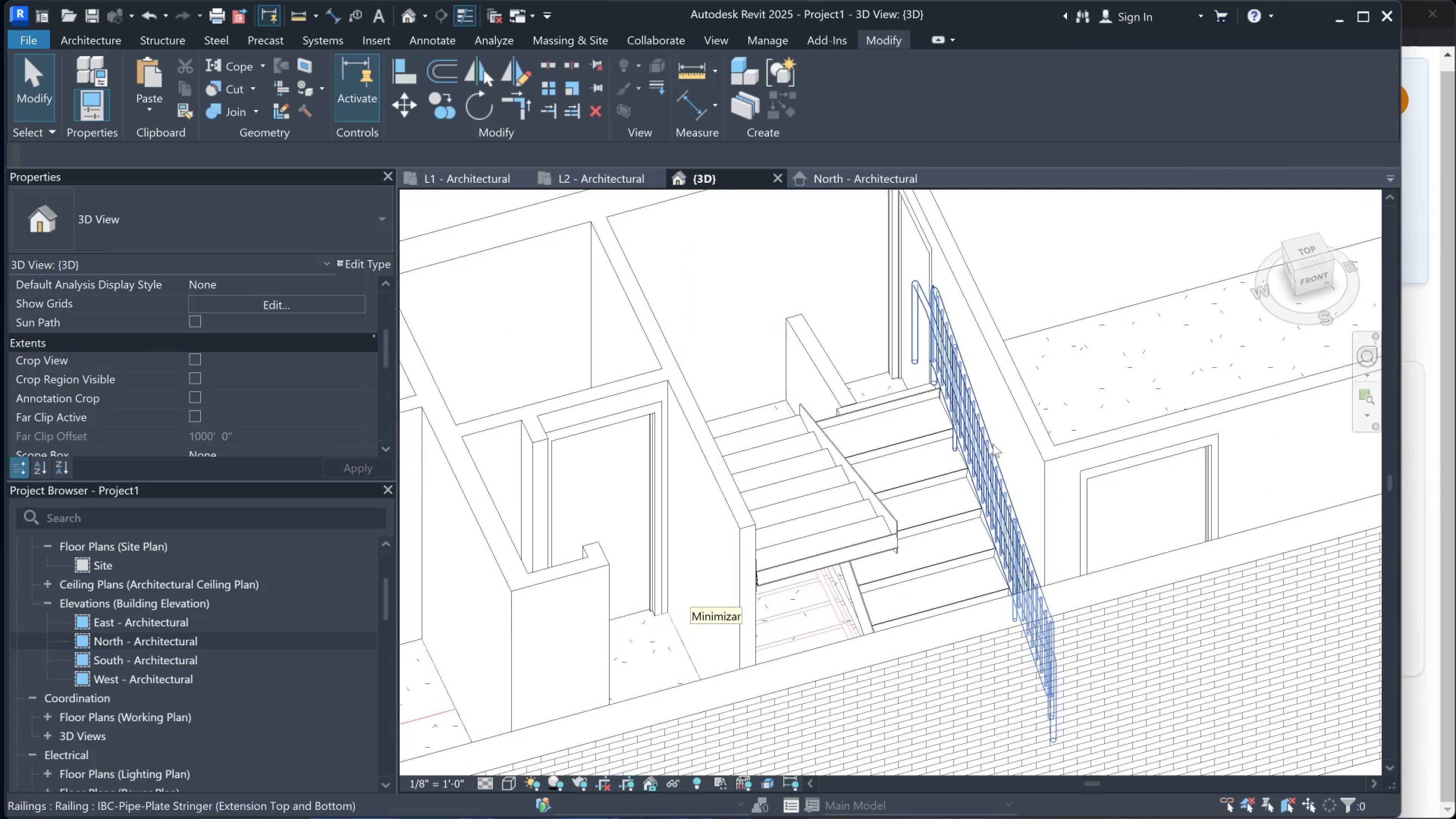 
left_click([988, 441])
 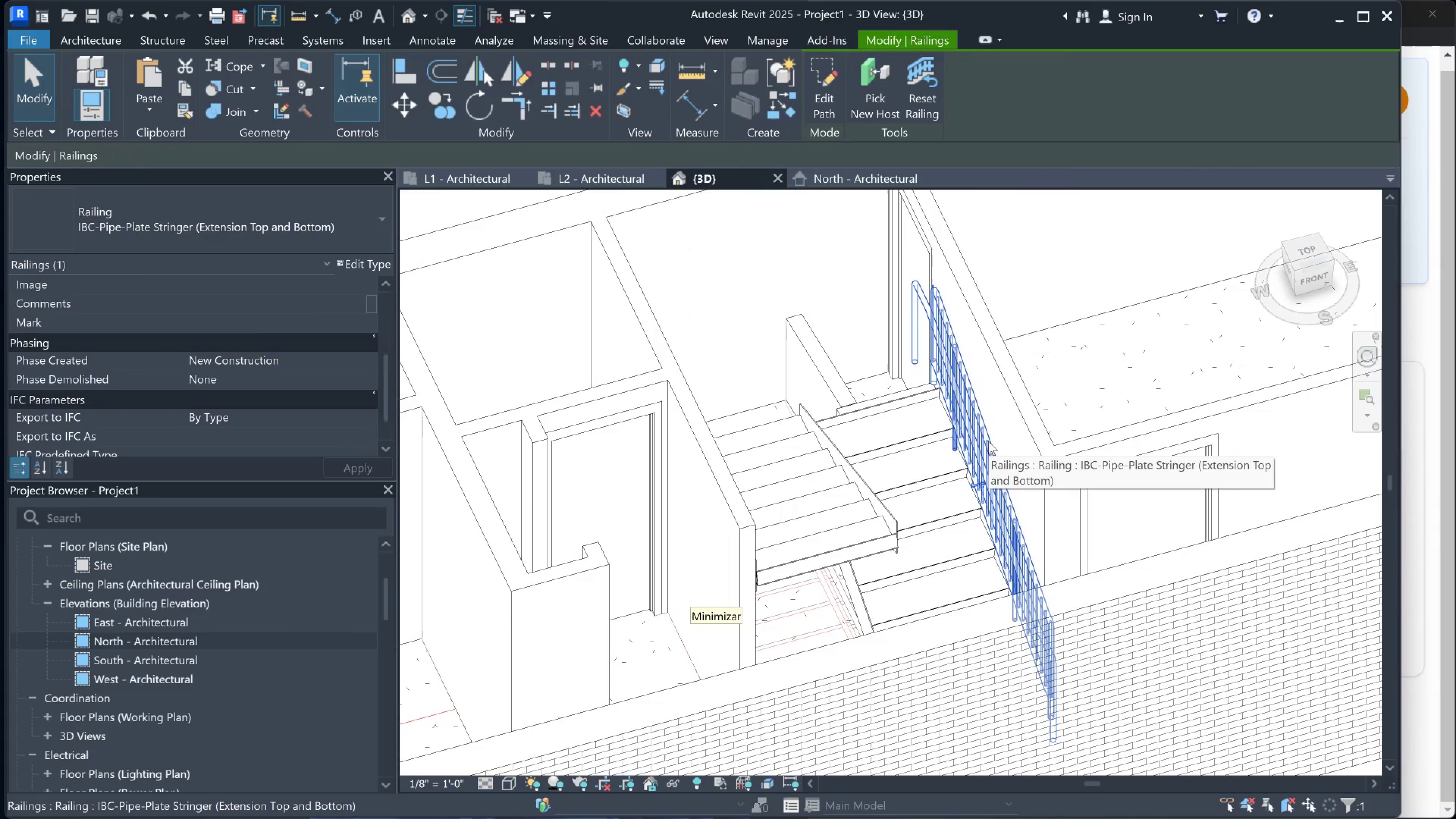 
key(Delete)
 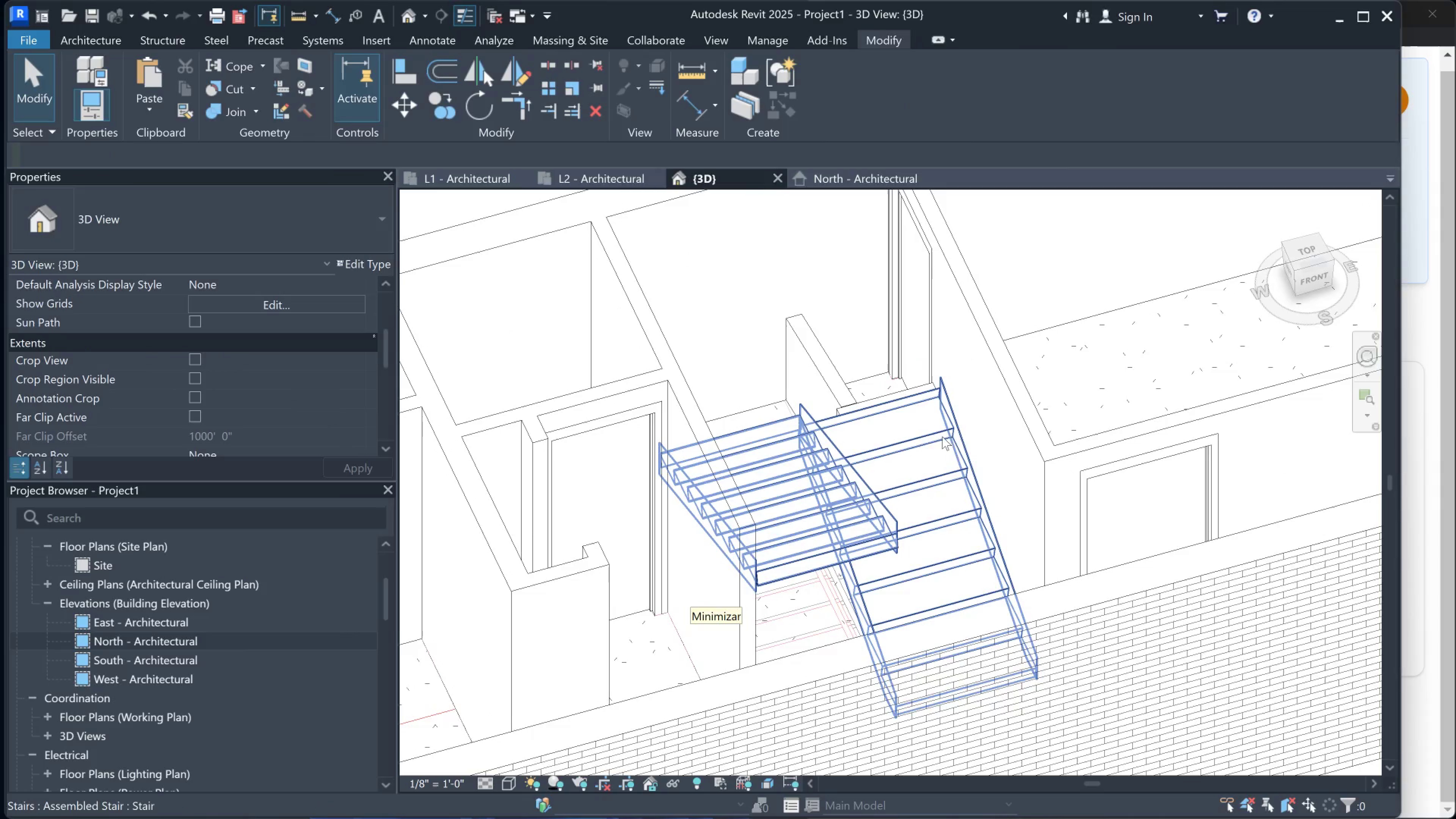 
hold_key(key=ShiftLeft, duration=0.82)
 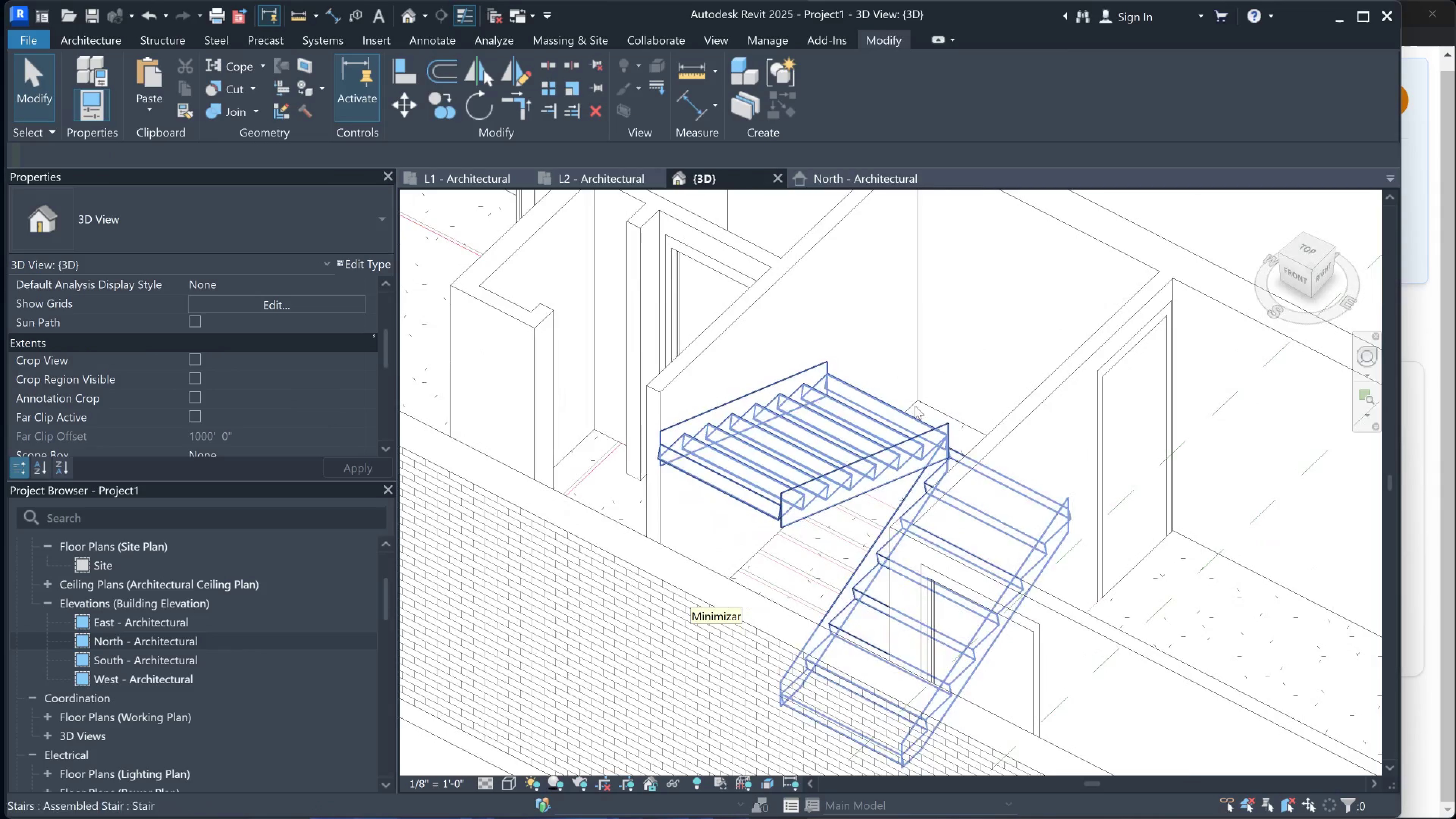 
scroll: coordinate [919, 406], scroll_direction: down, amount: 2.0
 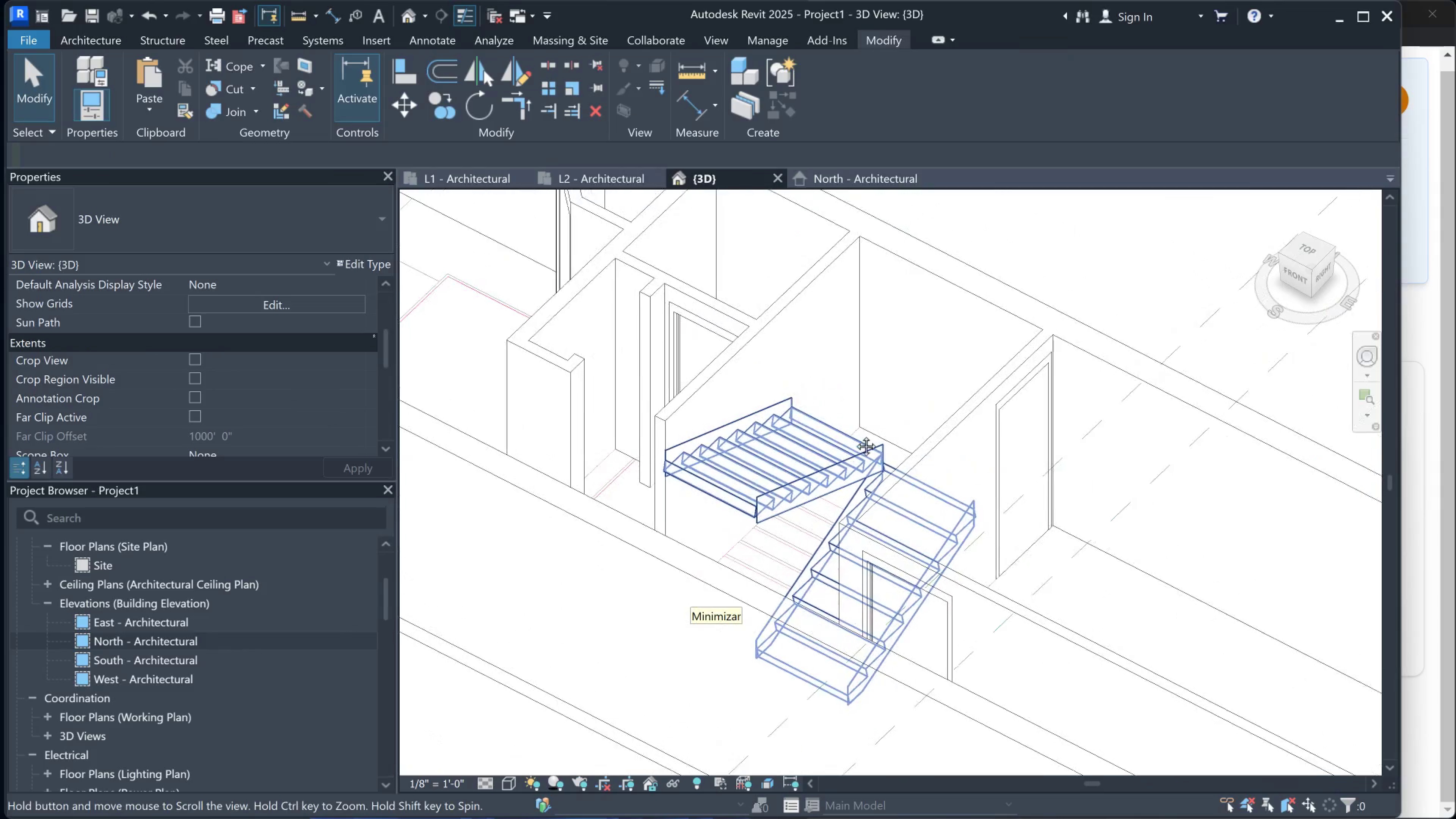 
hold_key(key=ShiftLeft, duration=1.24)
 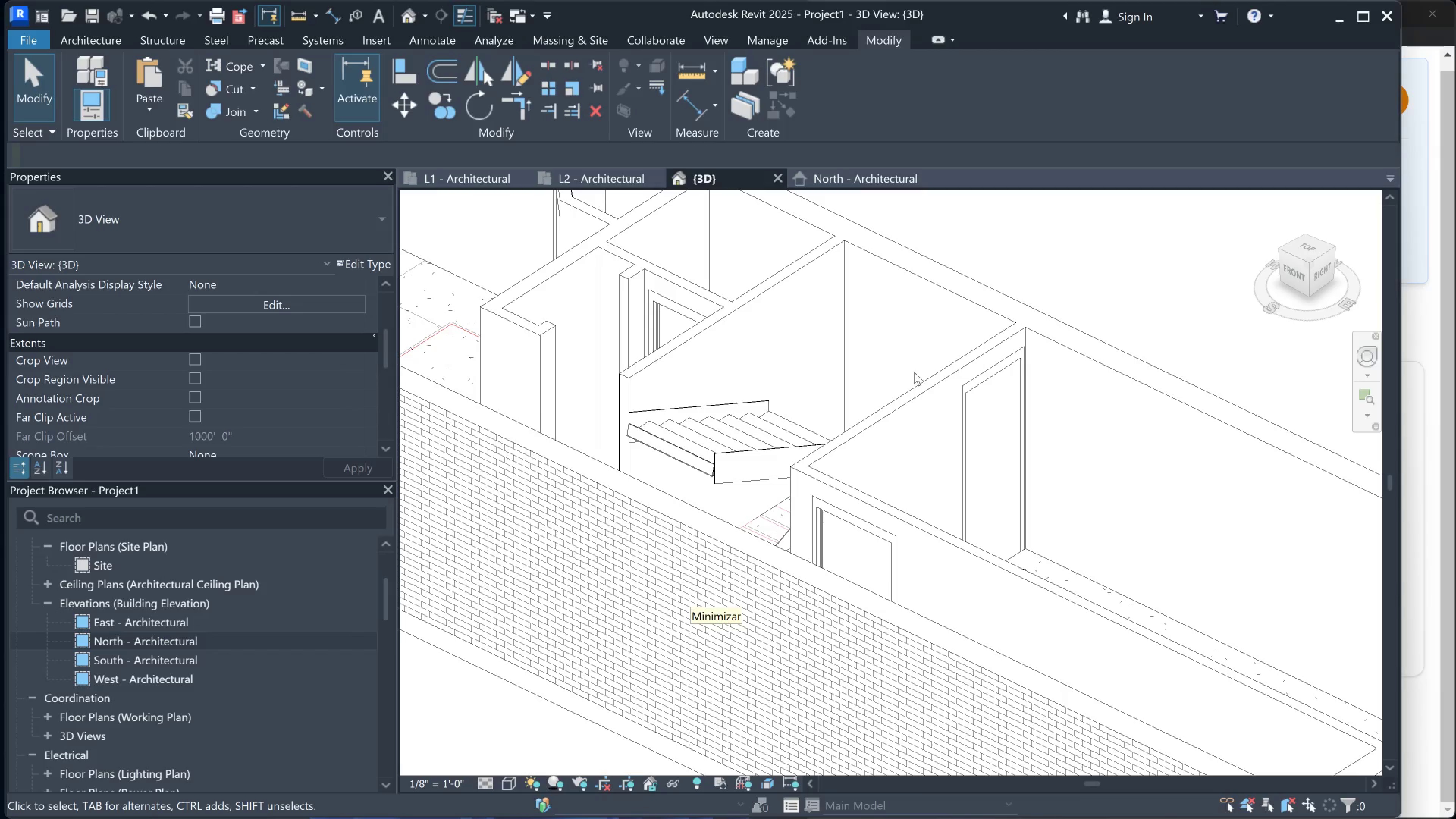 
hold_key(key=ShiftLeft, duration=1.53)
 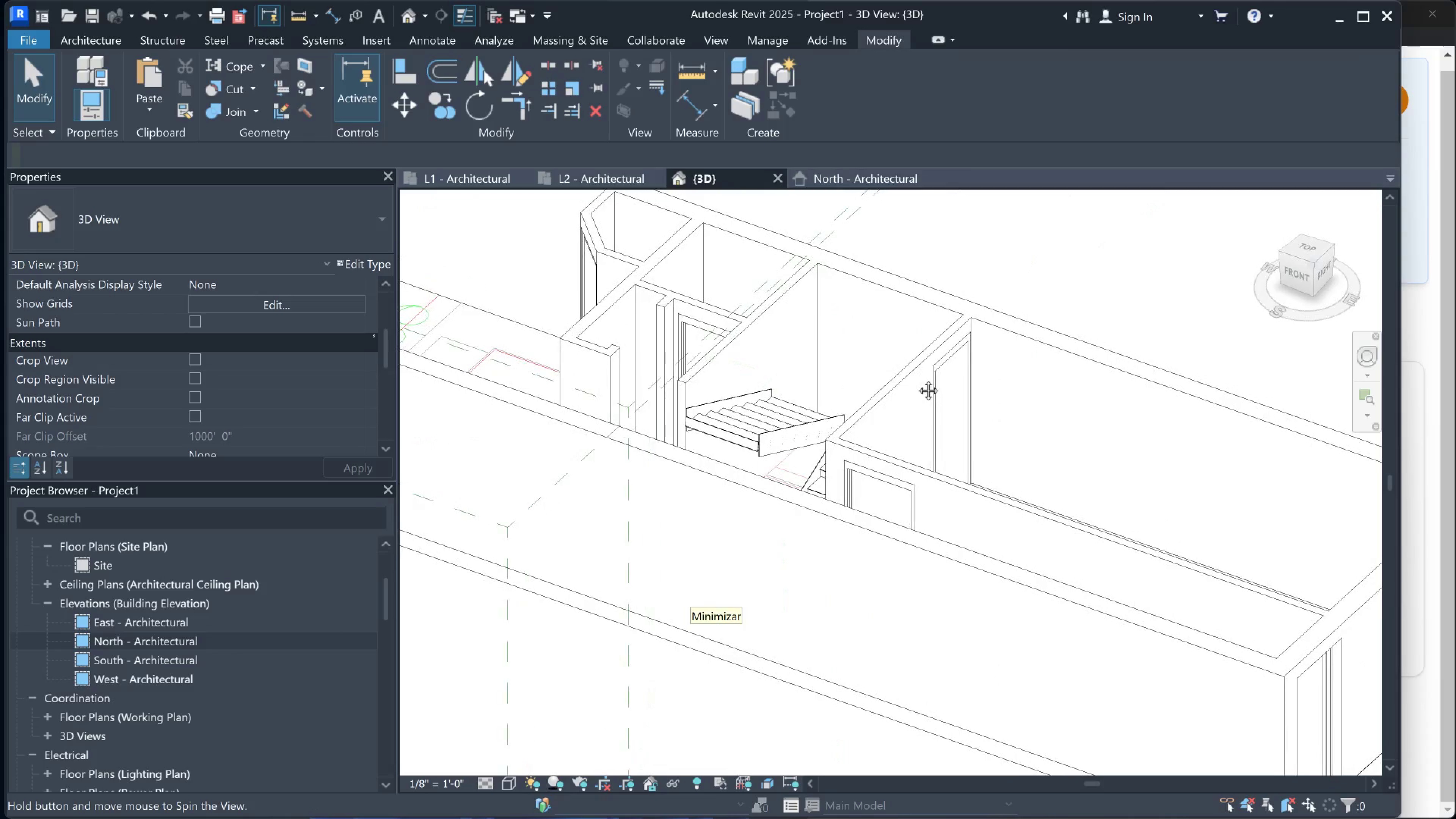 
scroll: coordinate [914, 372], scroll_direction: down, amount: 2.0
 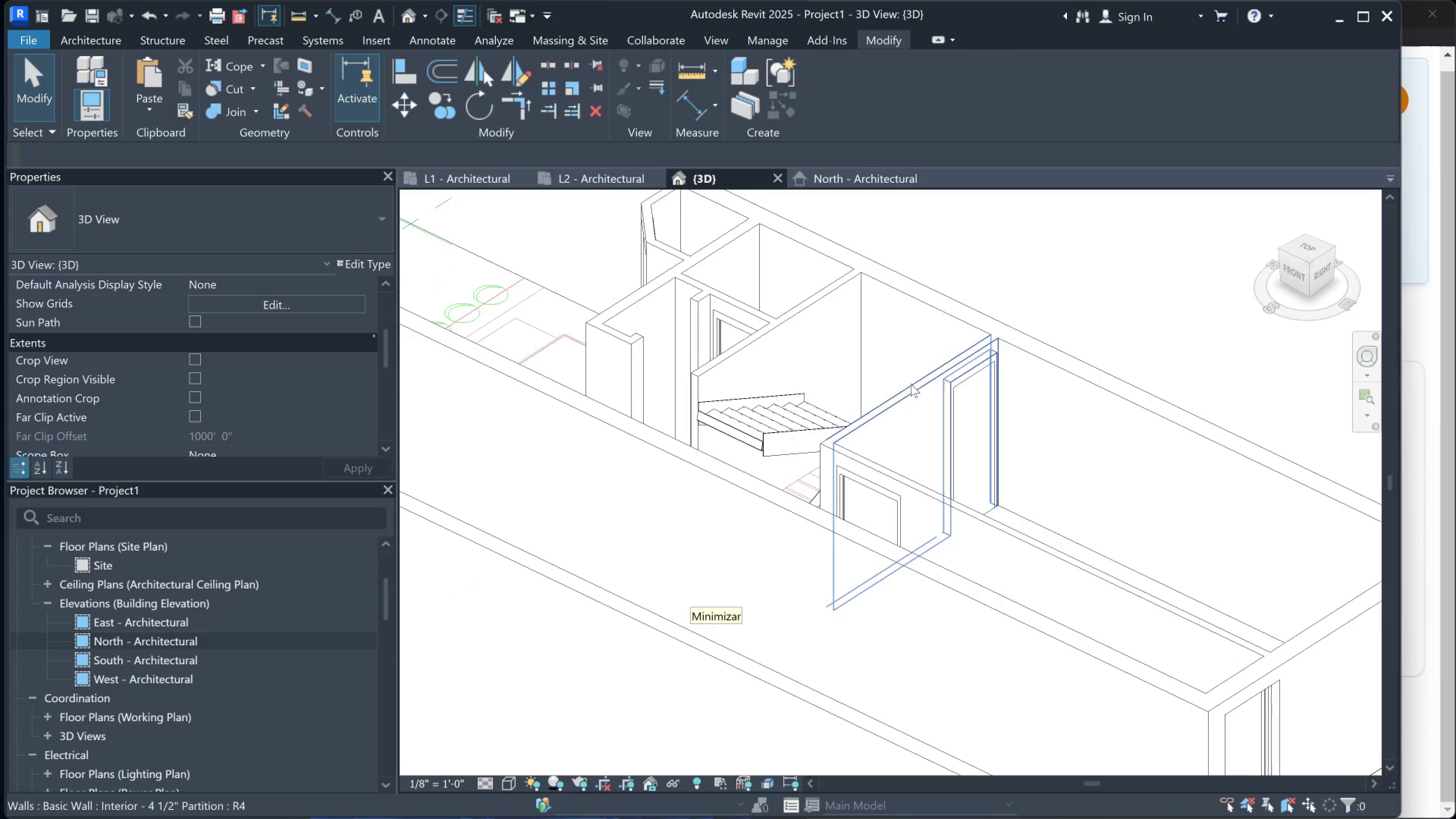 
hold_key(key=ShiftLeft, duration=0.51)
 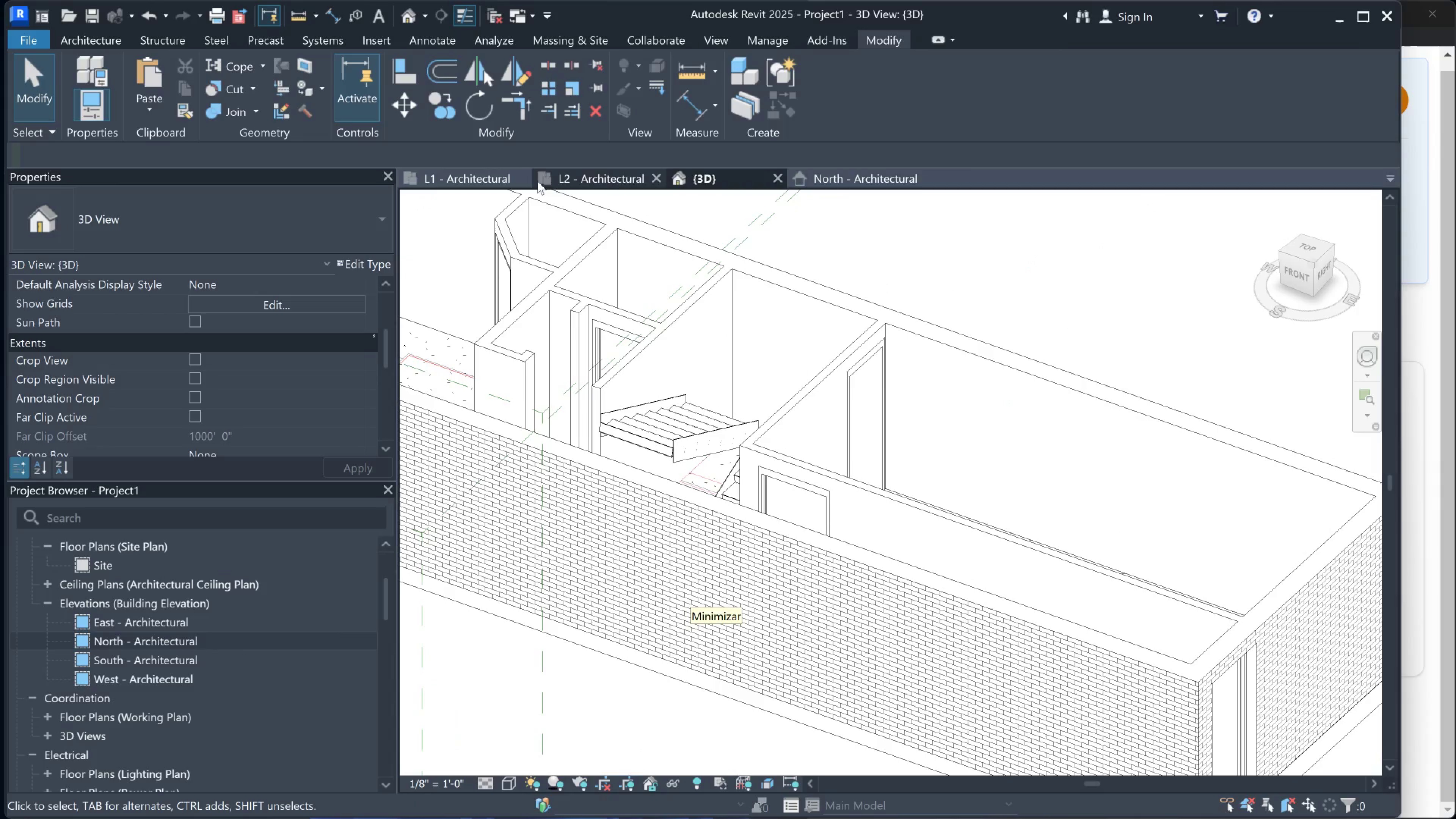 
left_click([860, 180])
 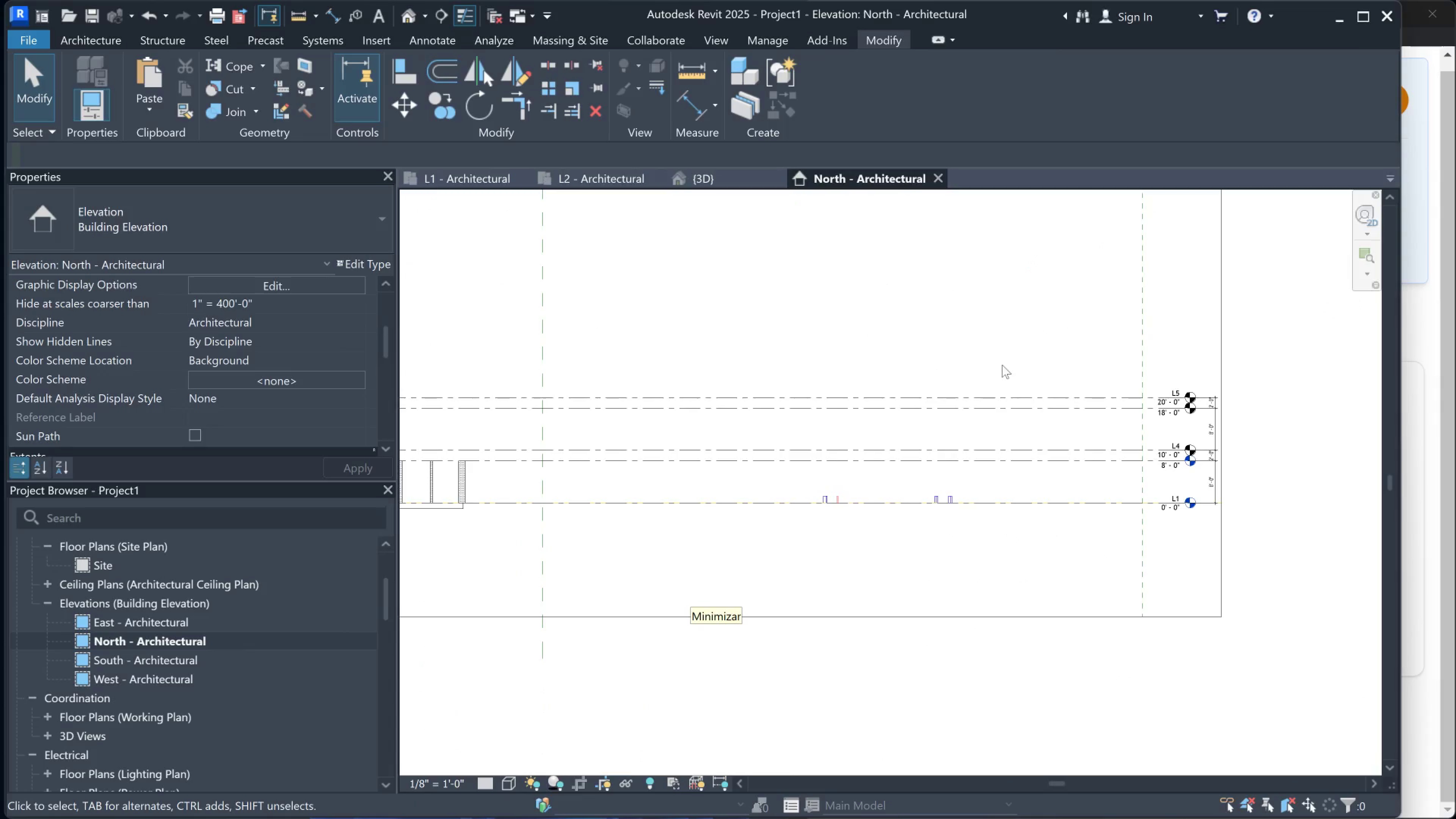 
scroll: coordinate [1100, 448], scroll_direction: up, amount: 6.0
 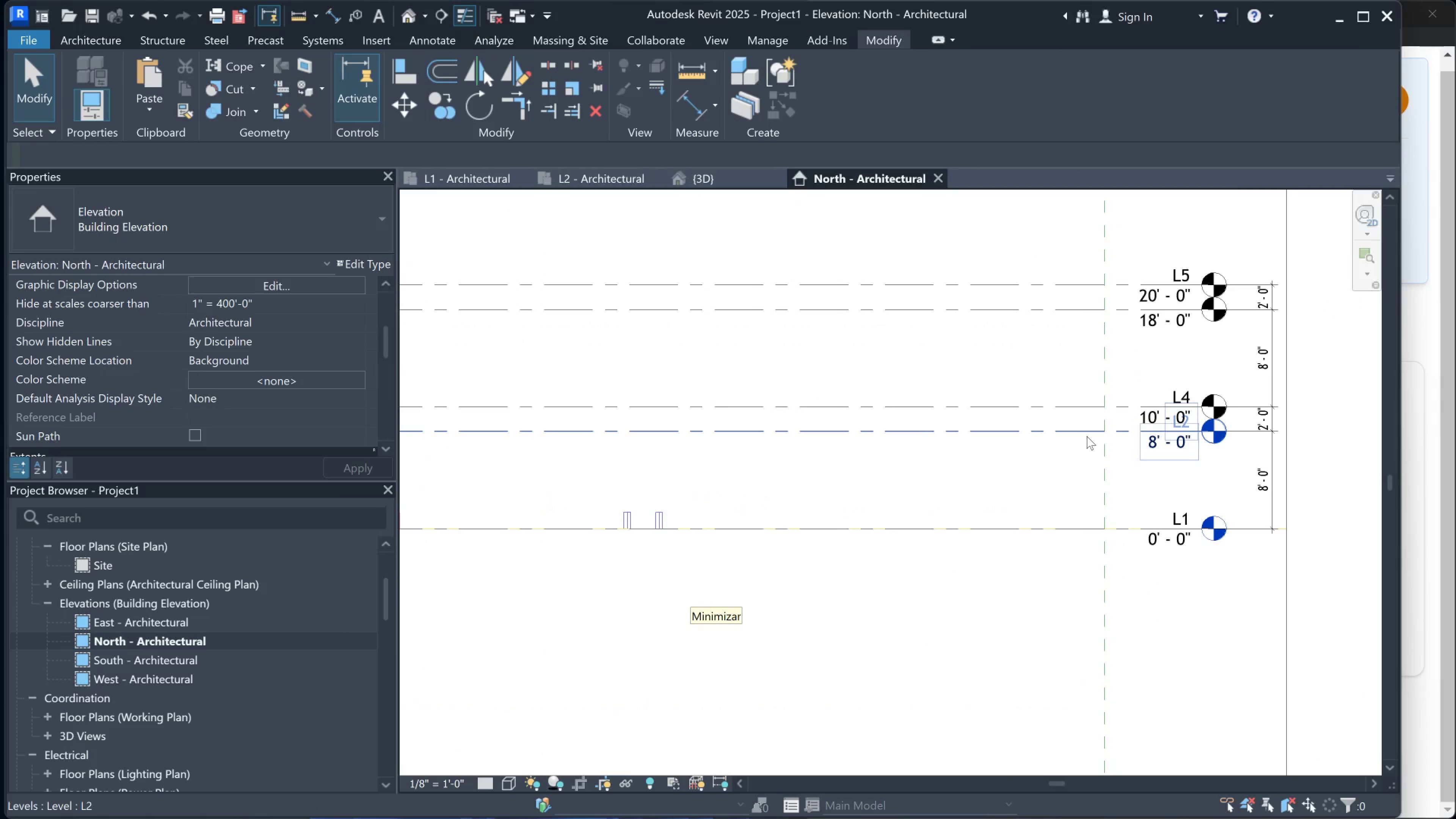 
left_click([1087, 436])
 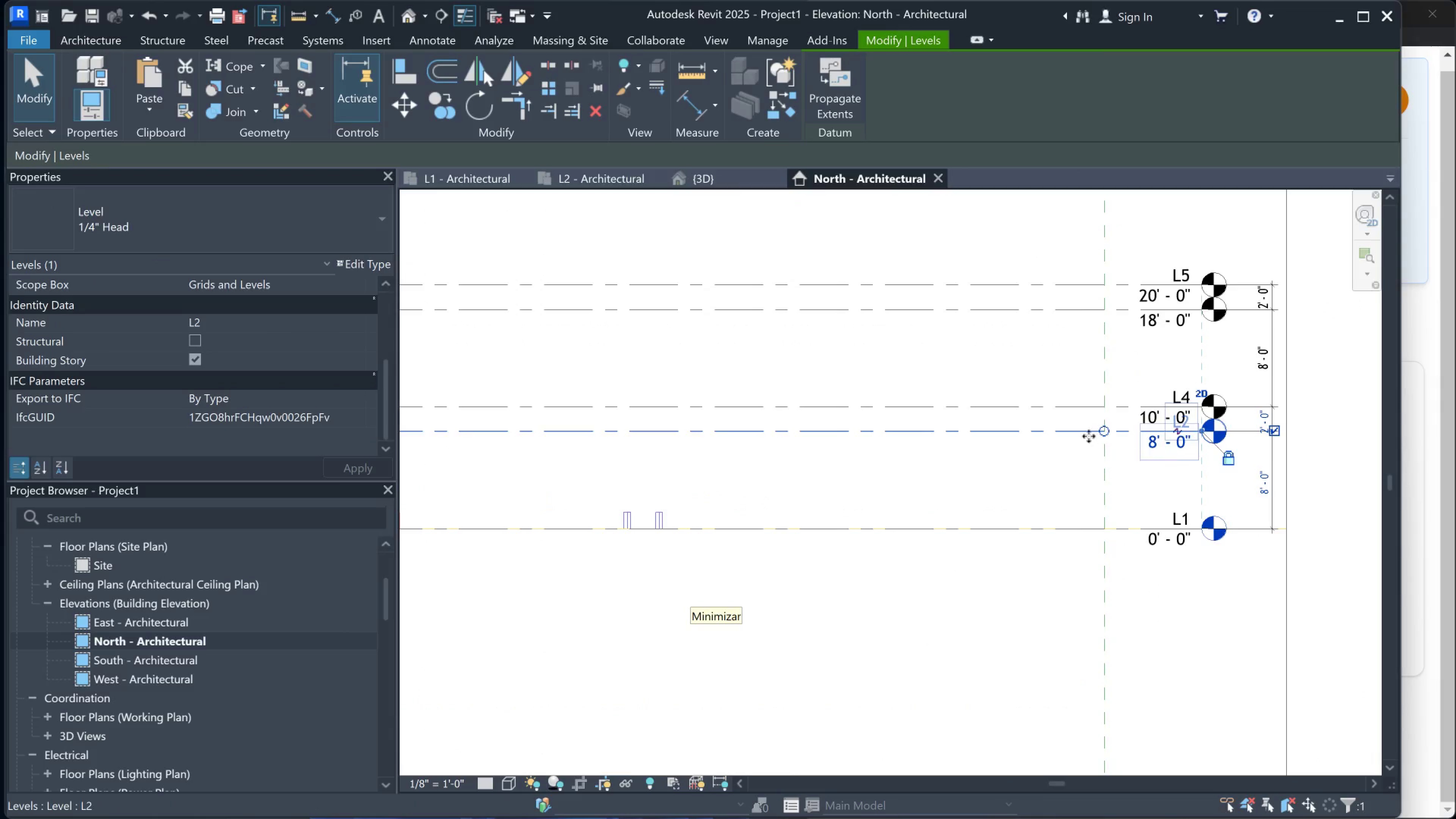 
key(Control+C)
 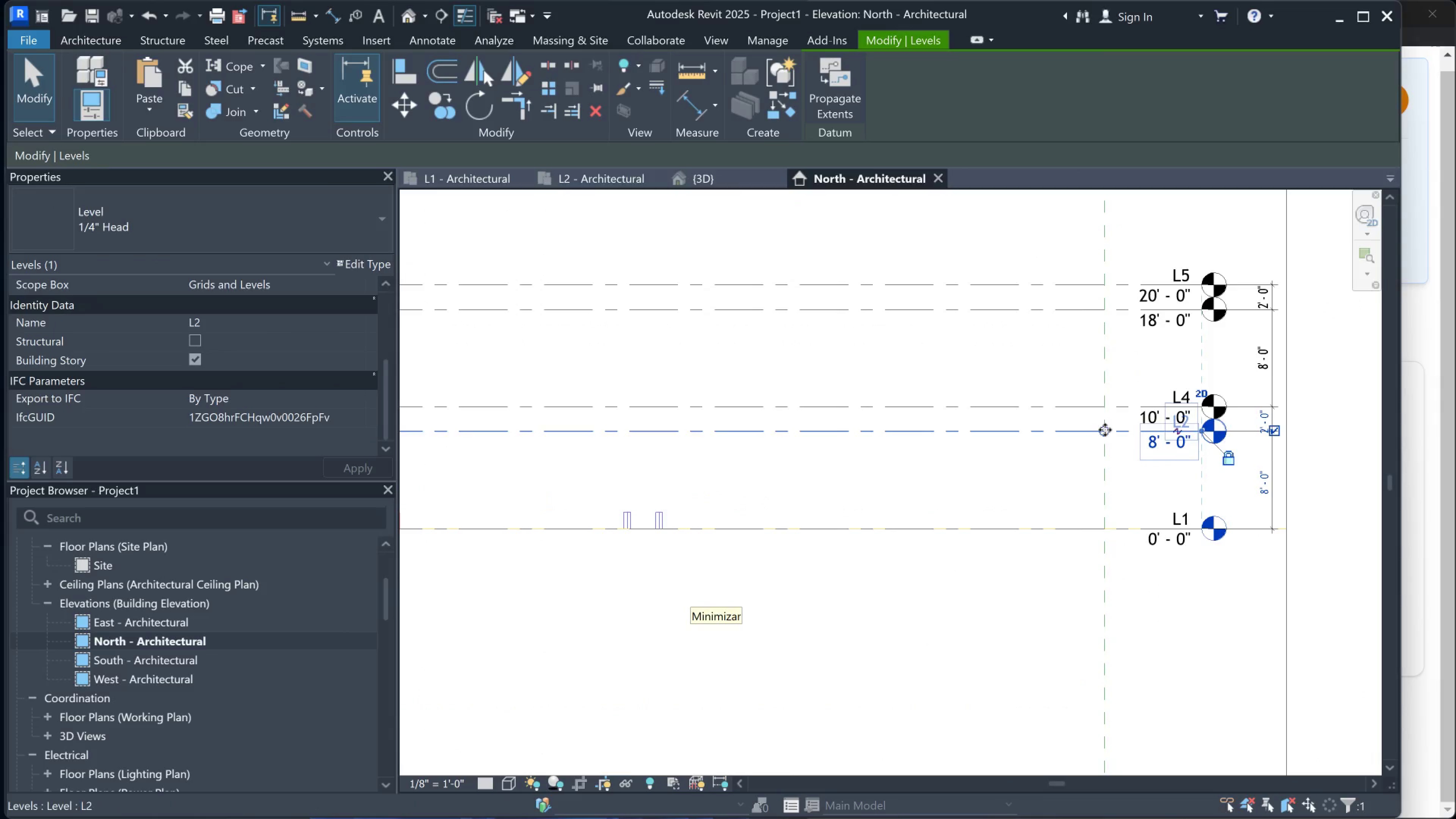 
key(Control+V)
 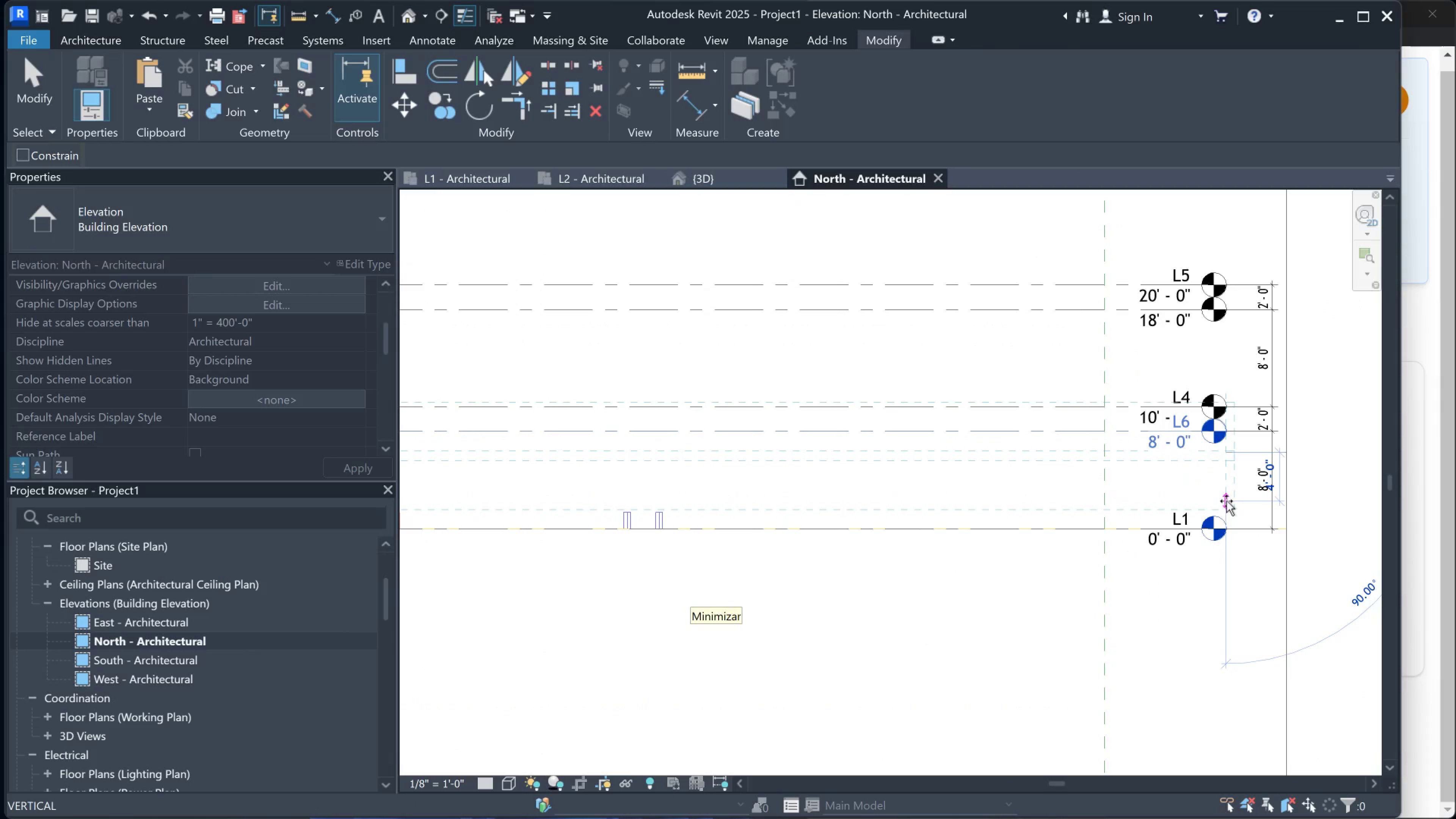 
left_click([1228, 501])
 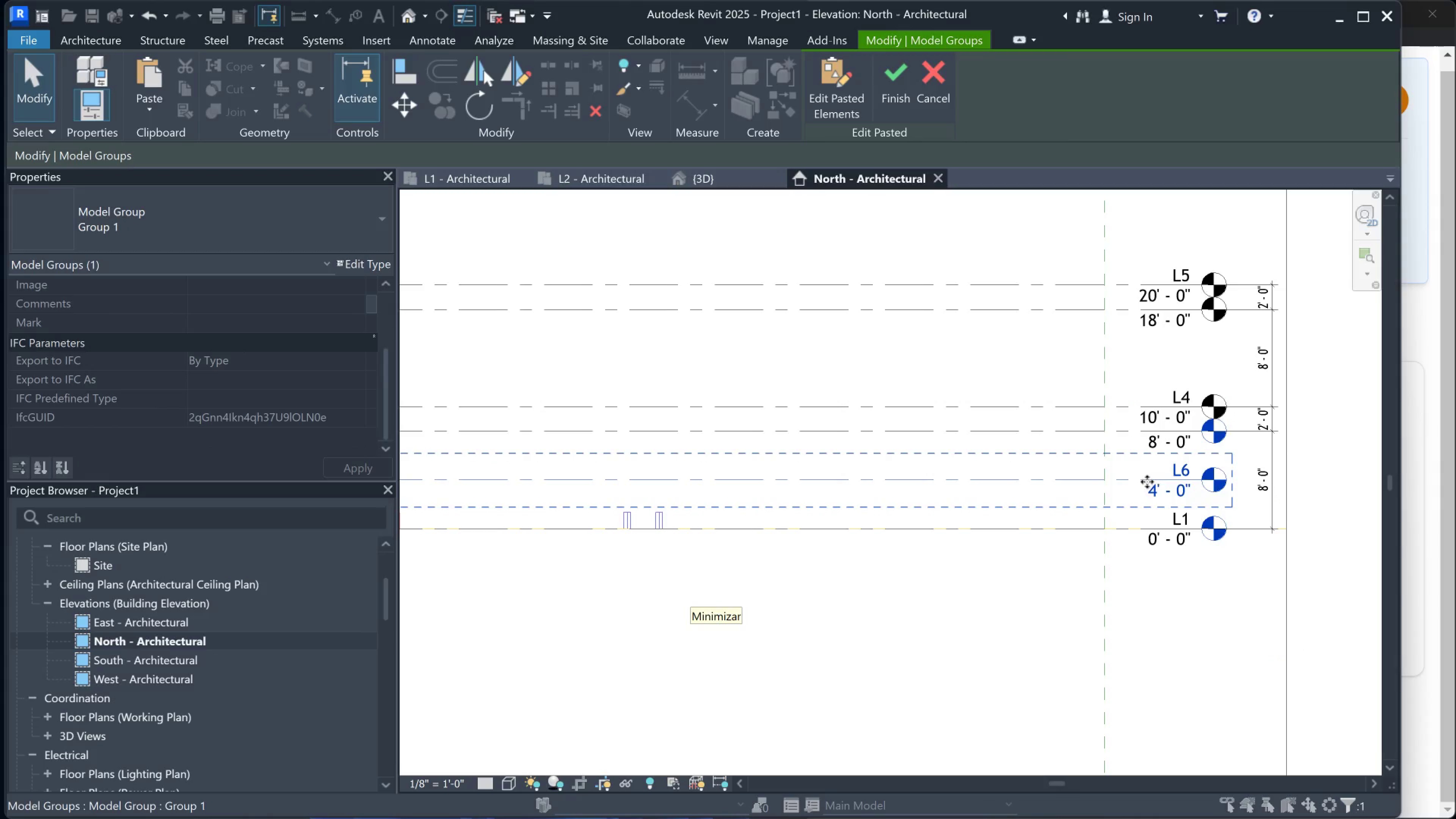 
scroll: coordinate [1138, 490], scroll_direction: down, amount: 3.0
 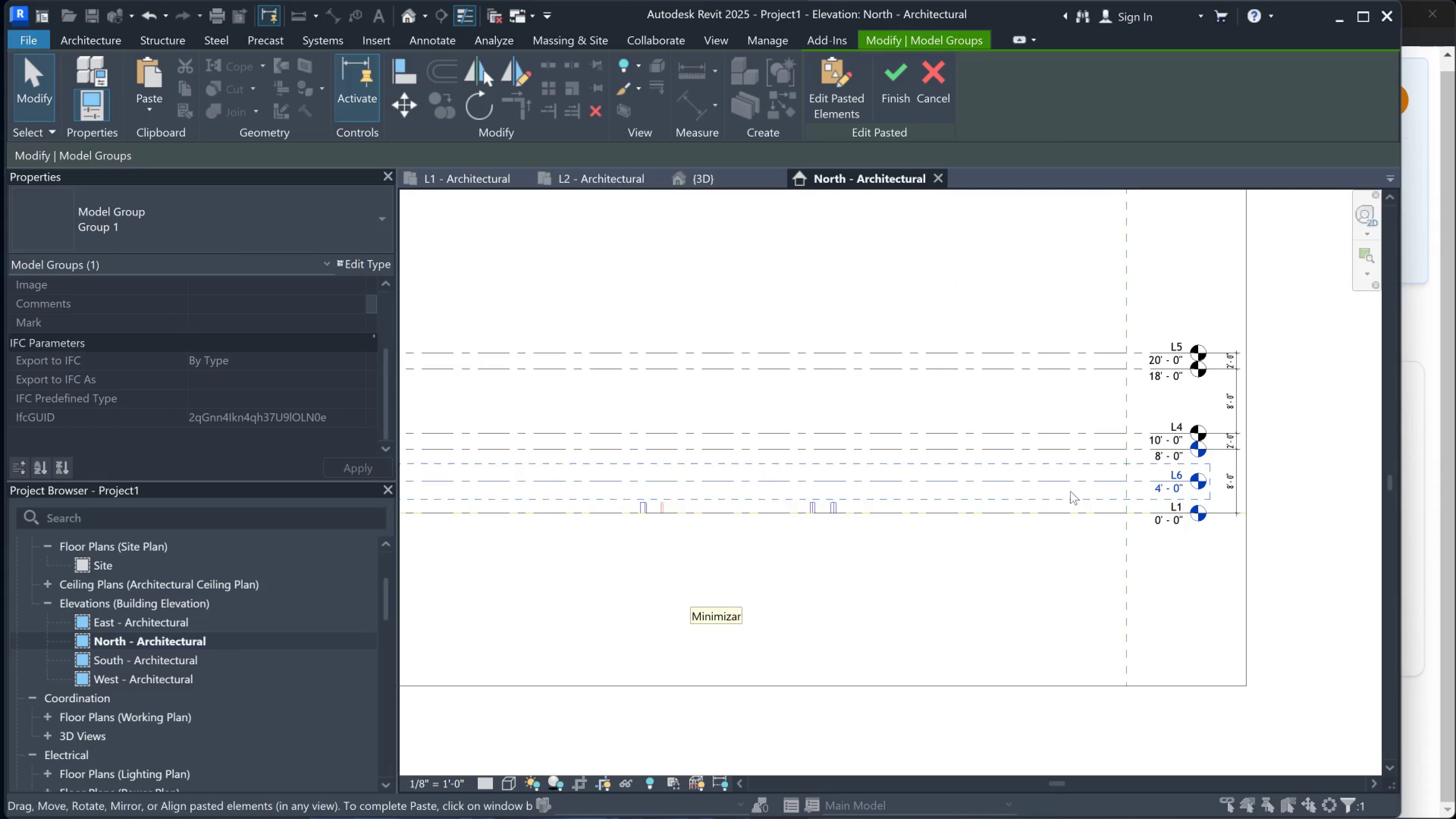 
double_click([1064, 573])
 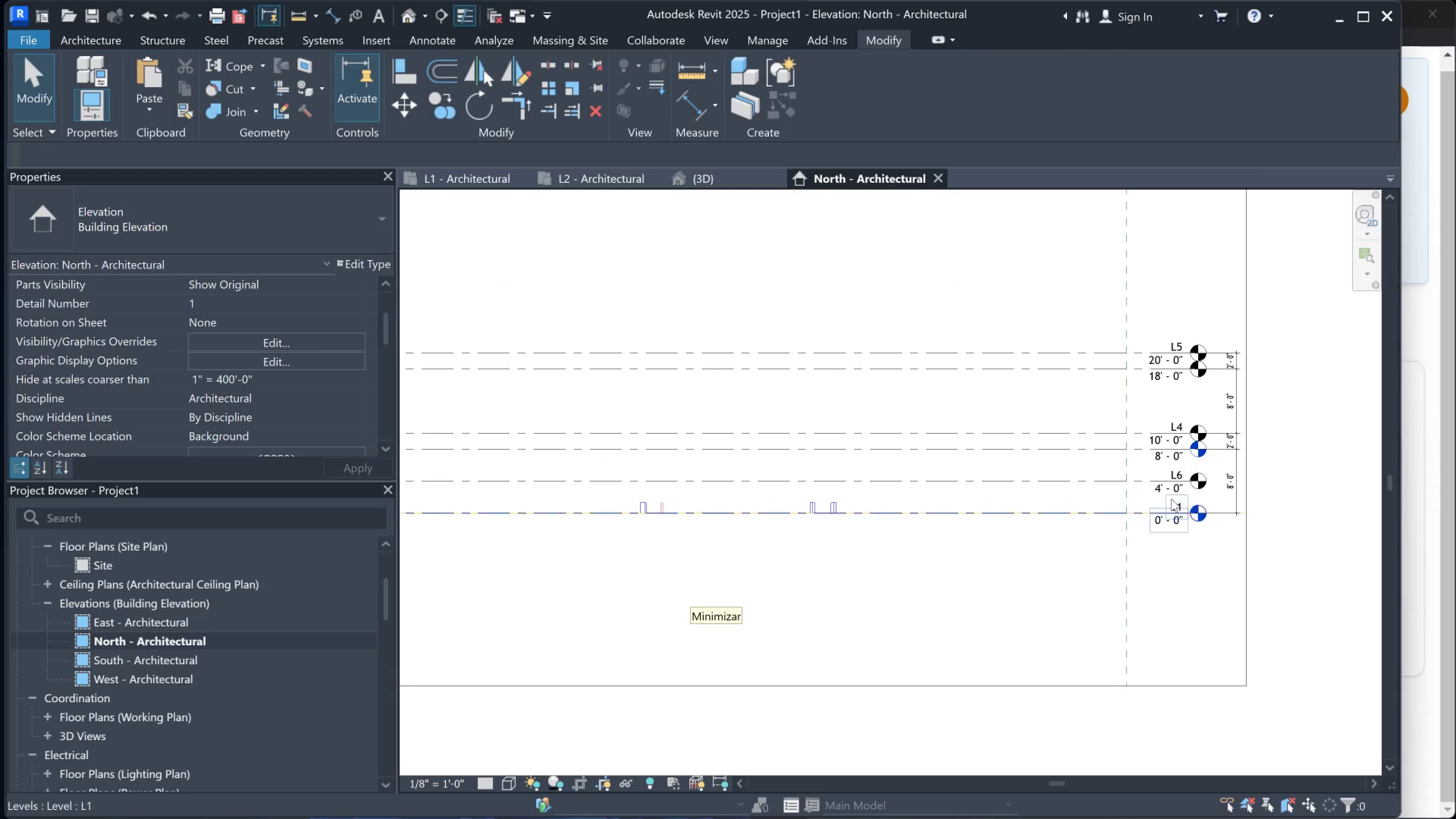 
scroll: coordinate [1189, 504], scroll_direction: up, amount: 5.0
 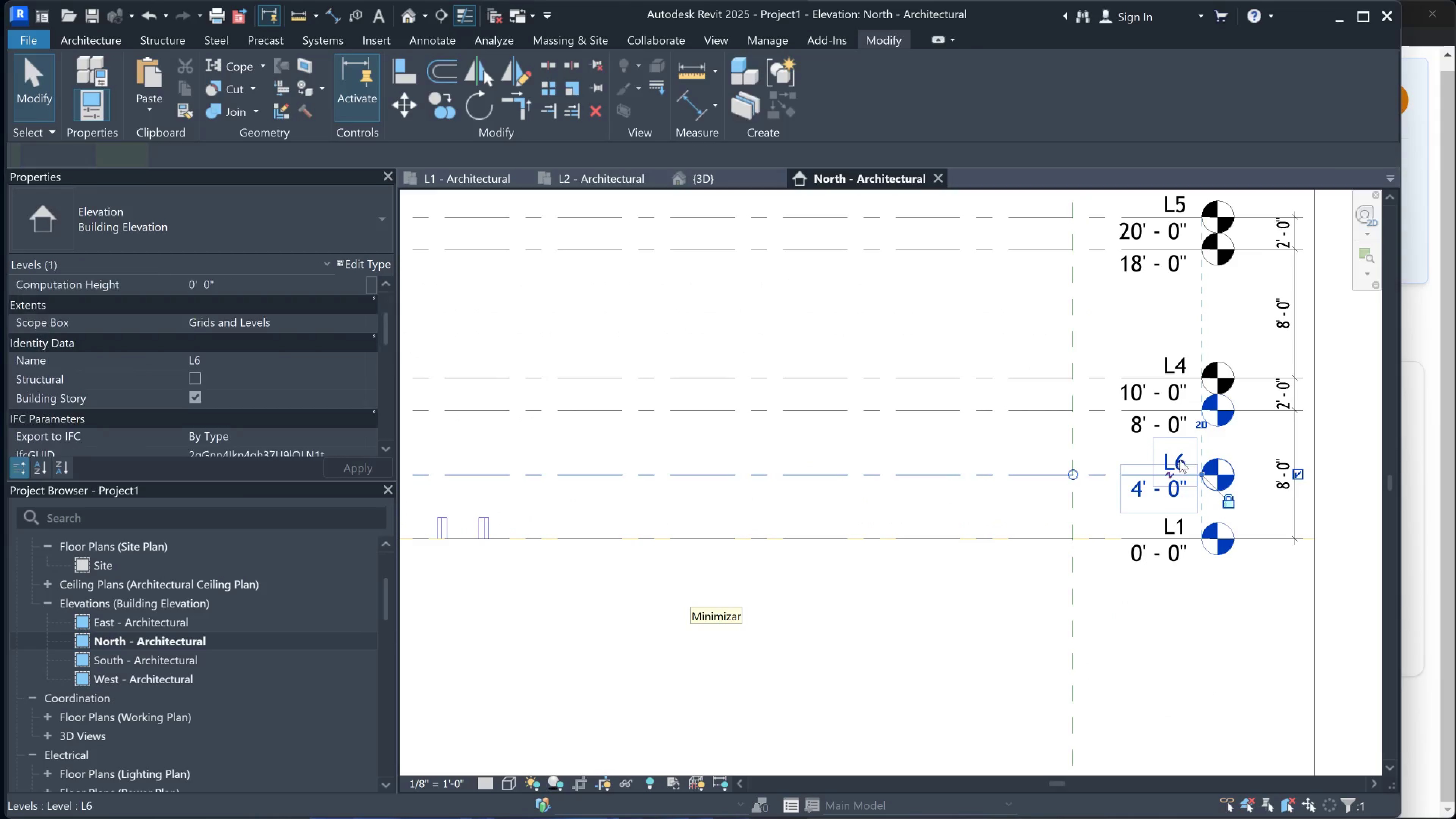 
double_click([1182, 460])
 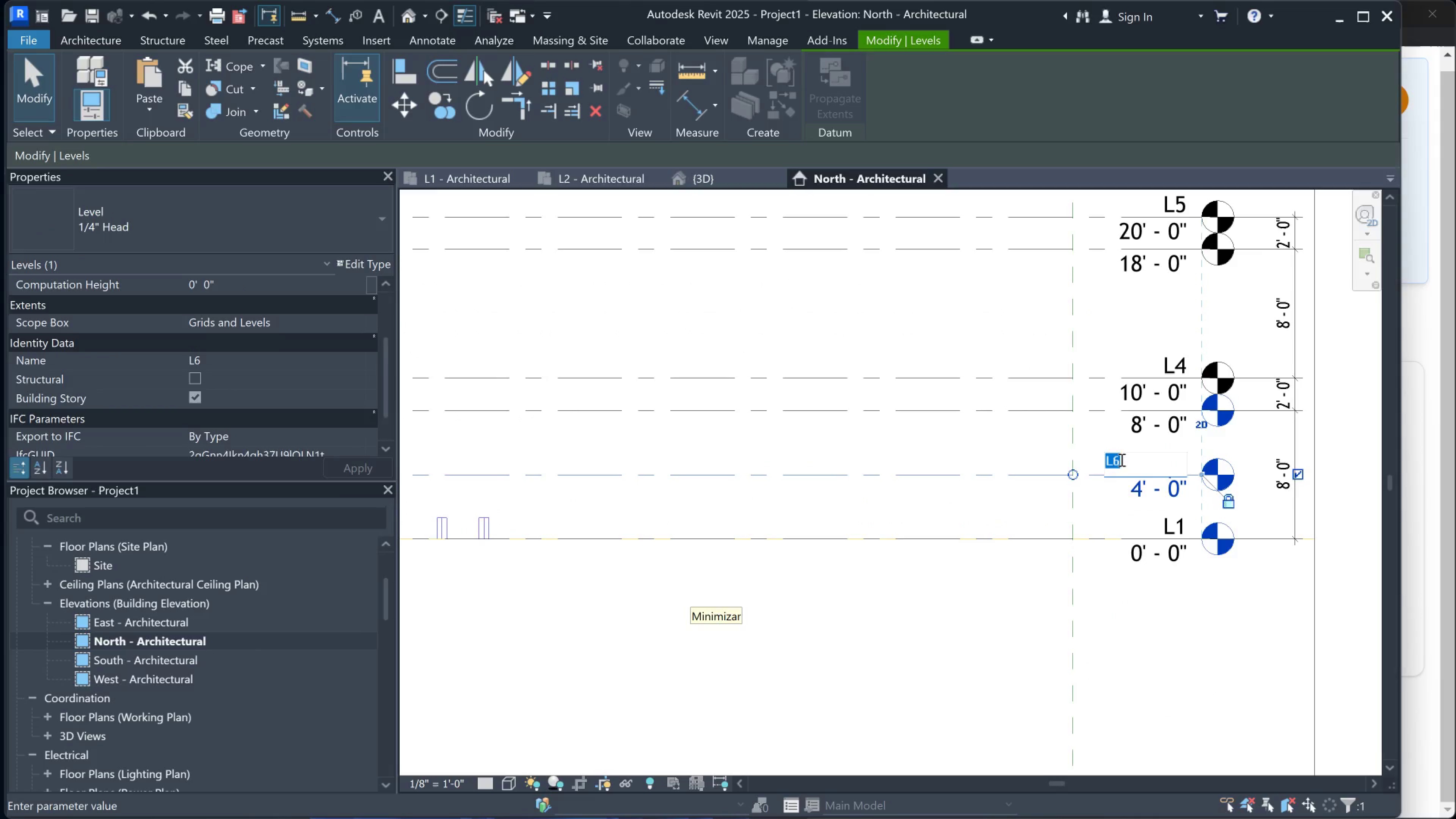 
left_click_drag(start_coordinate=[1128, 460], to_coordinate=[1116, 460])
 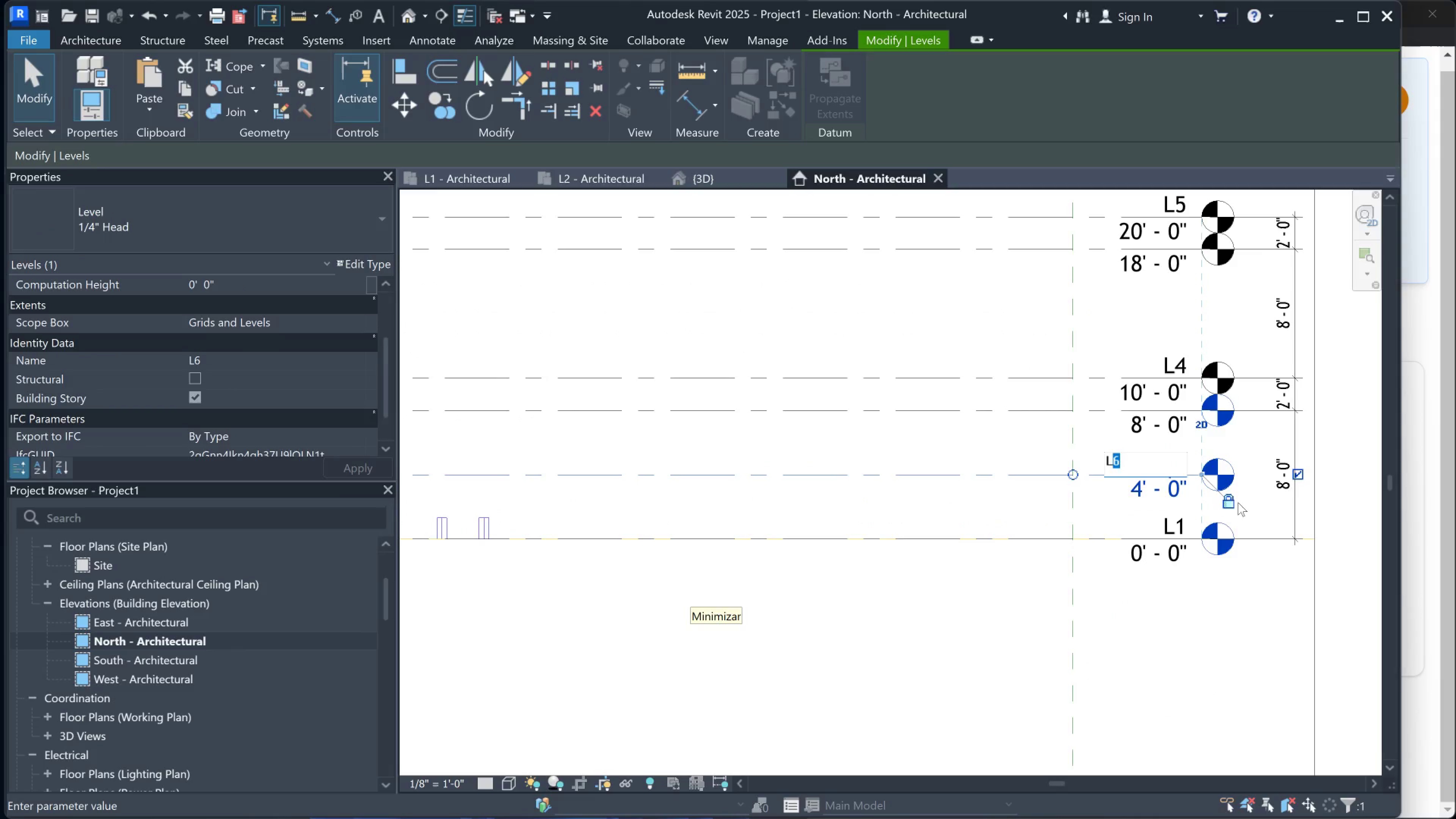 
key(1)
 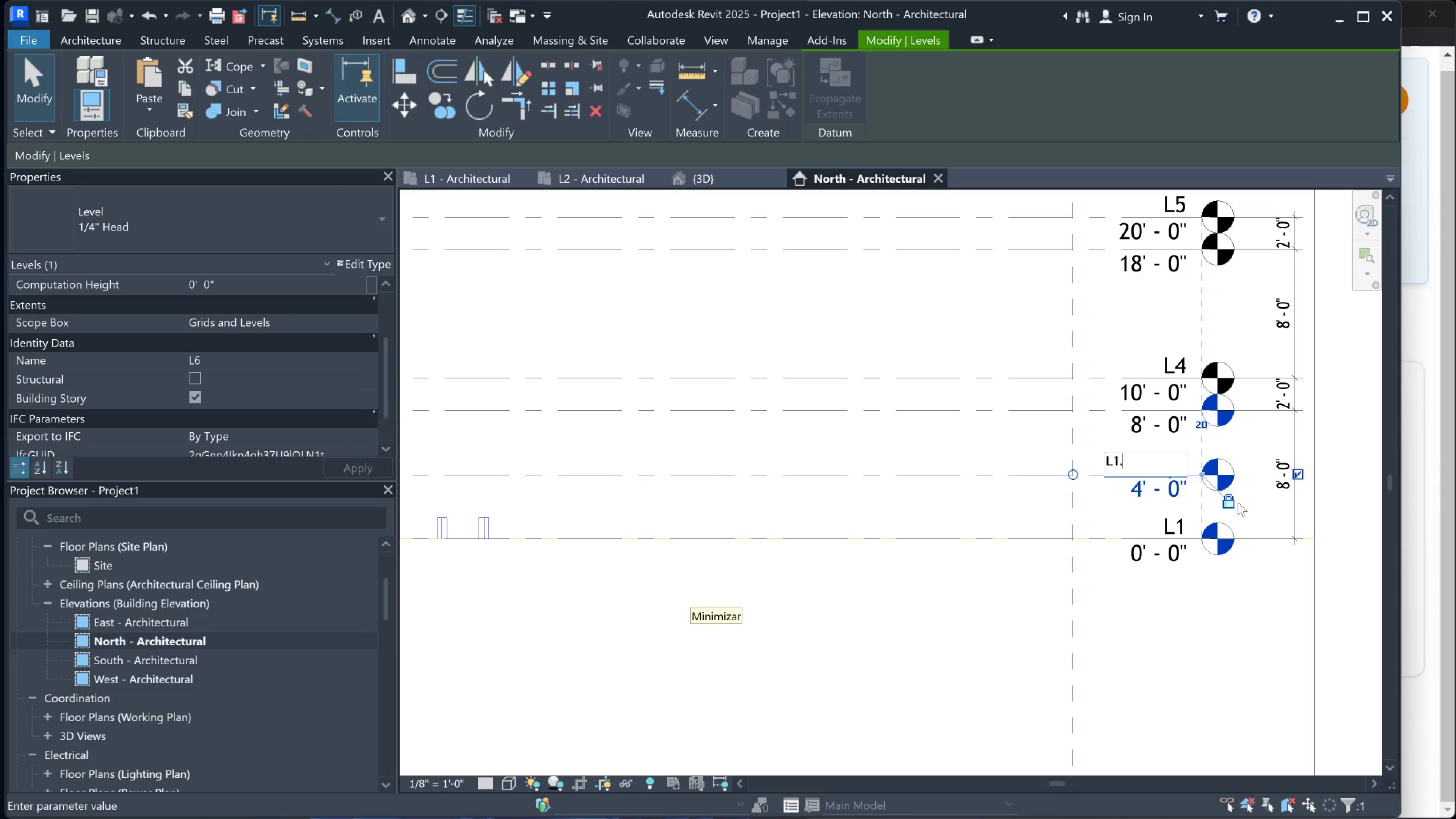 
key(Period)
 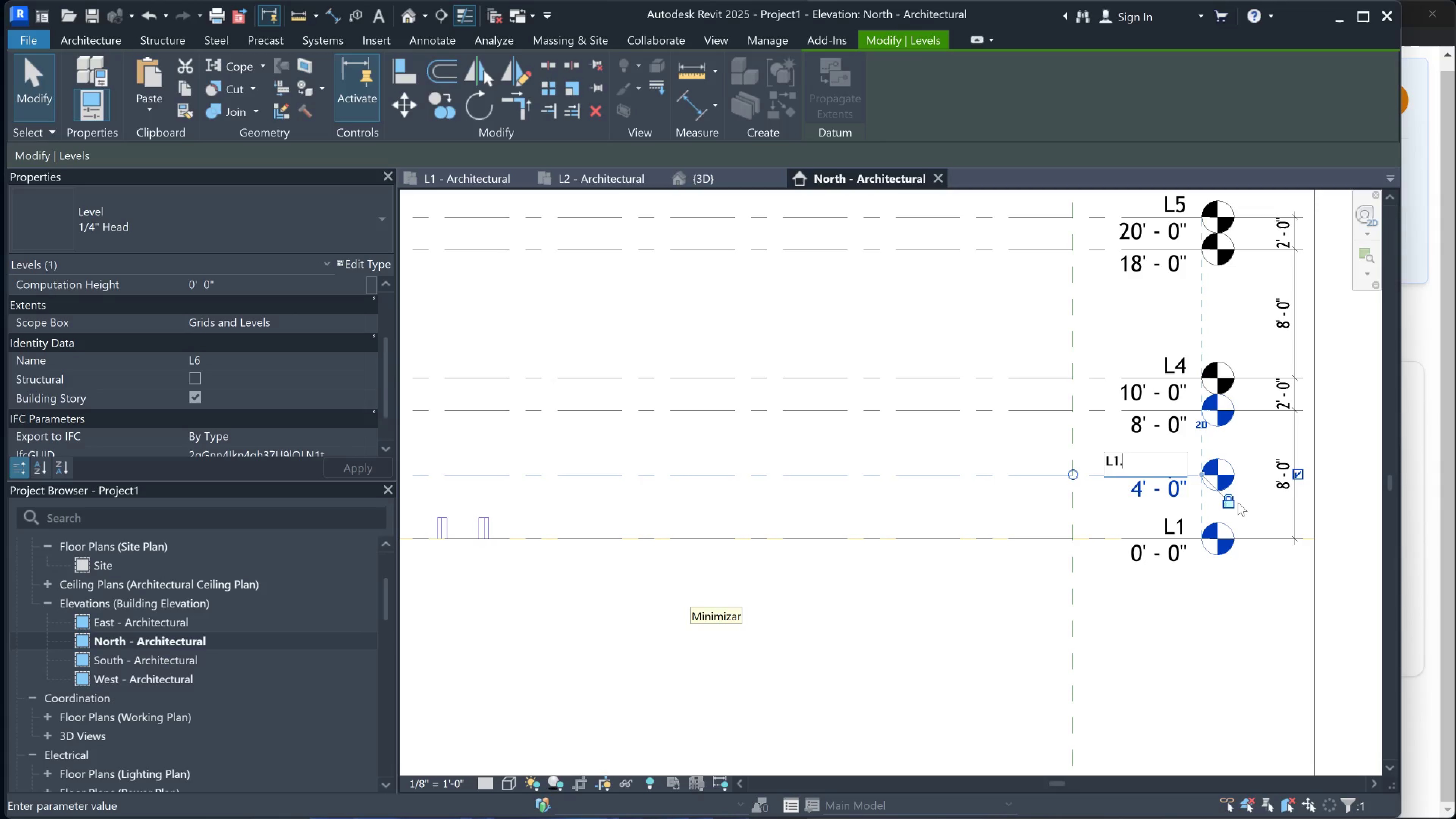 
key(5)
 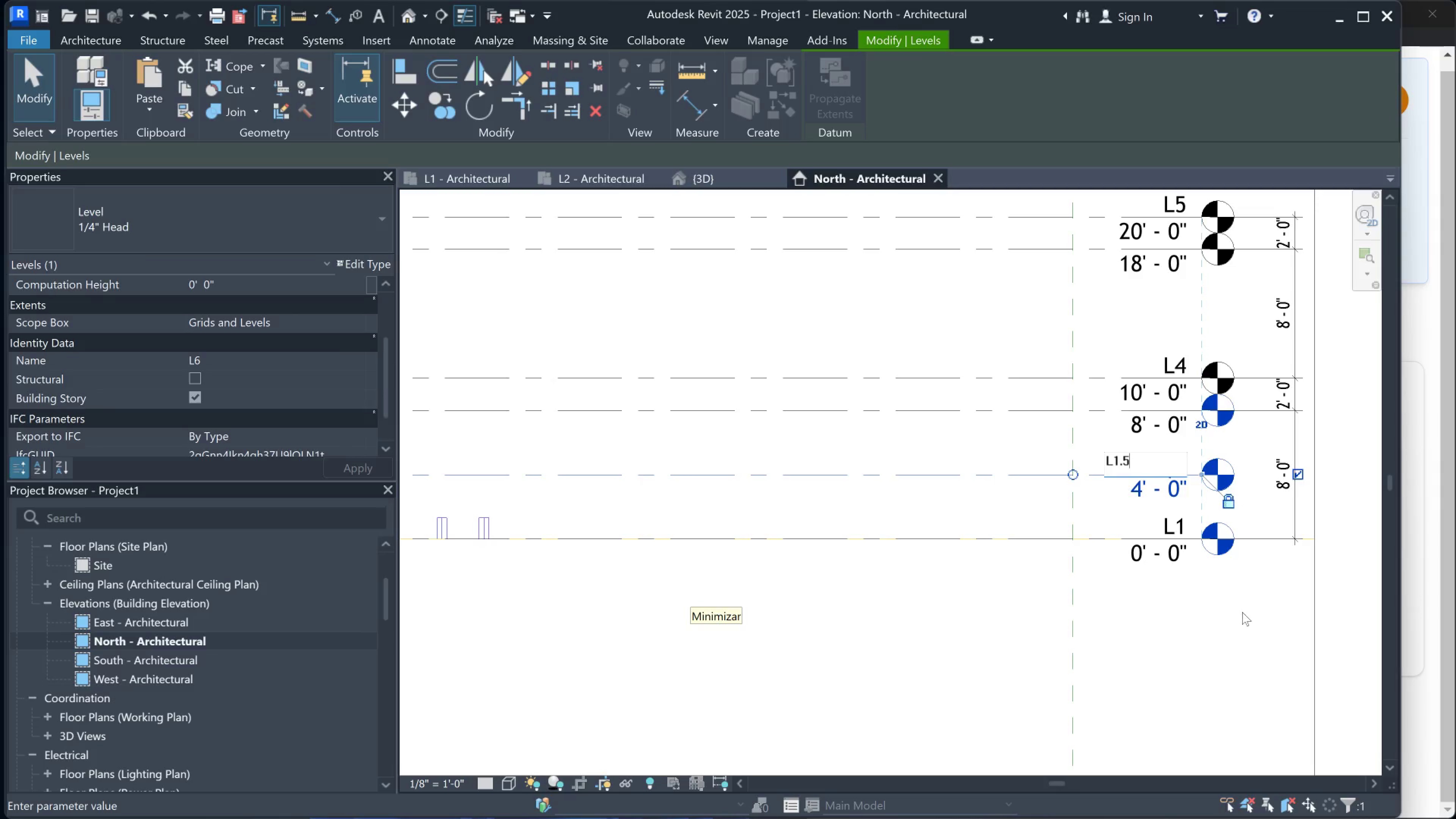 
left_click([1241, 631])
 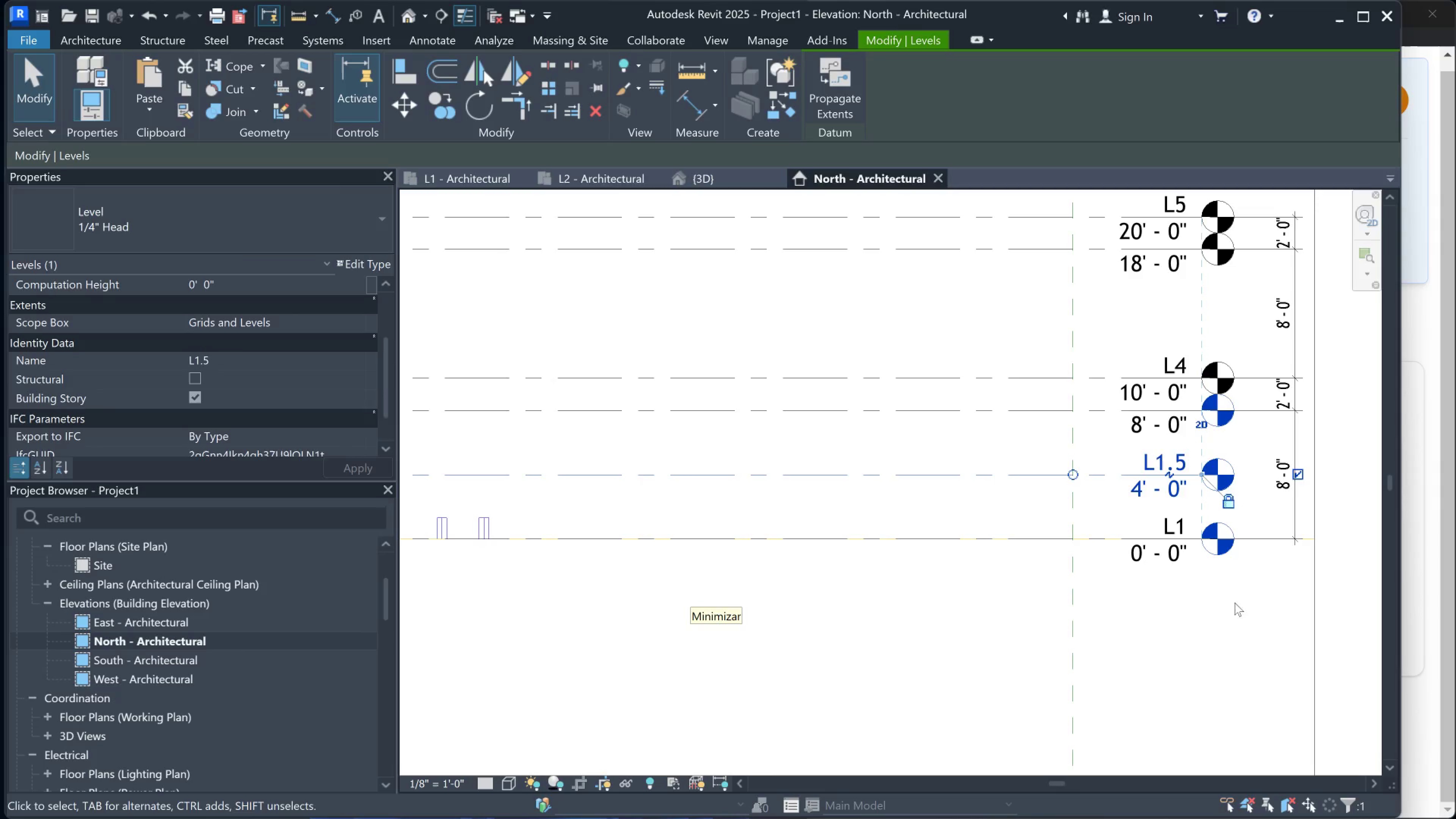 
scroll: coordinate [1157, 468], scroll_direction: down, amount: 2.0
 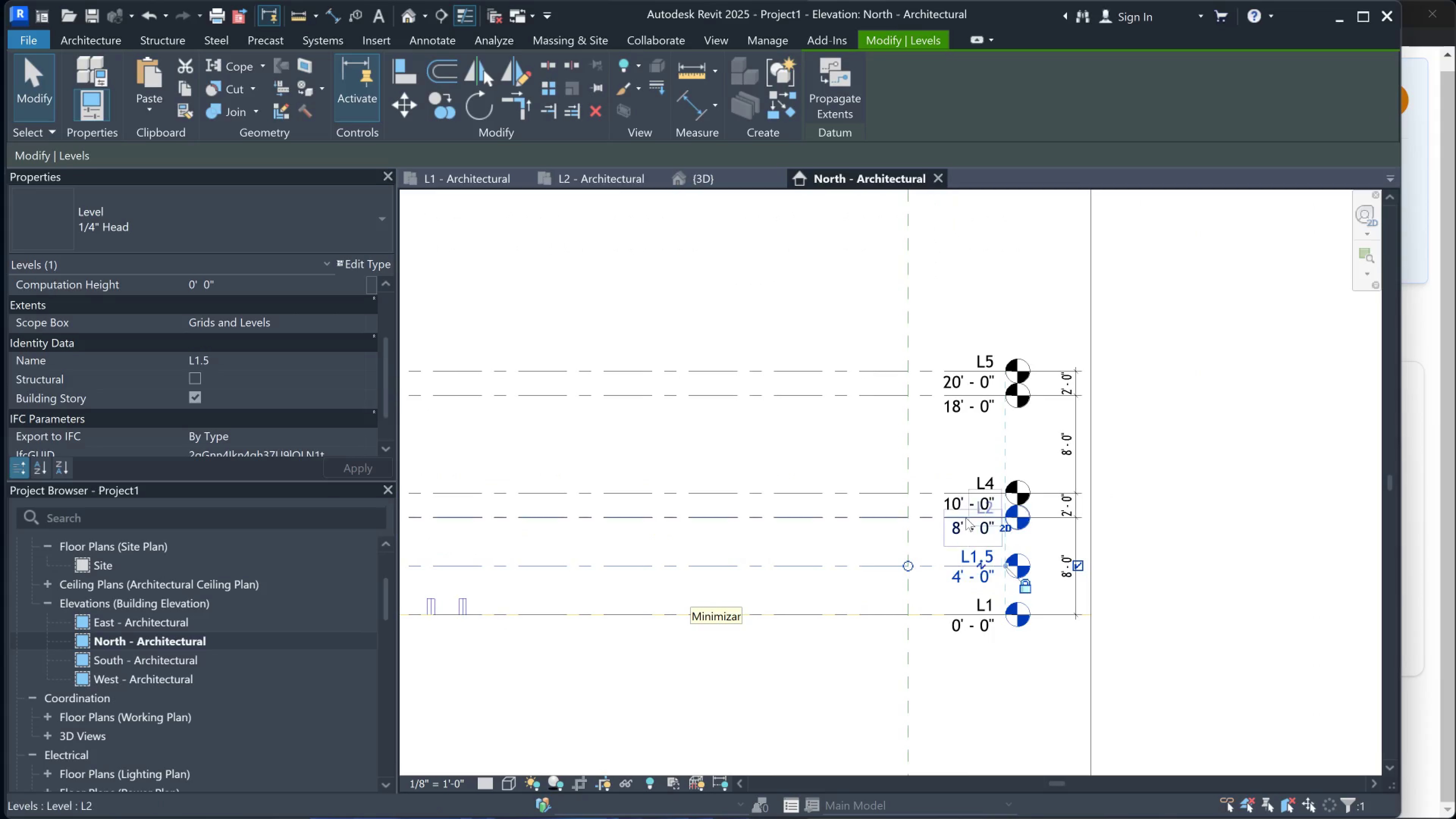 
scroll: coordinate [988, 518], scroll_direction: up, amount: 2.0
 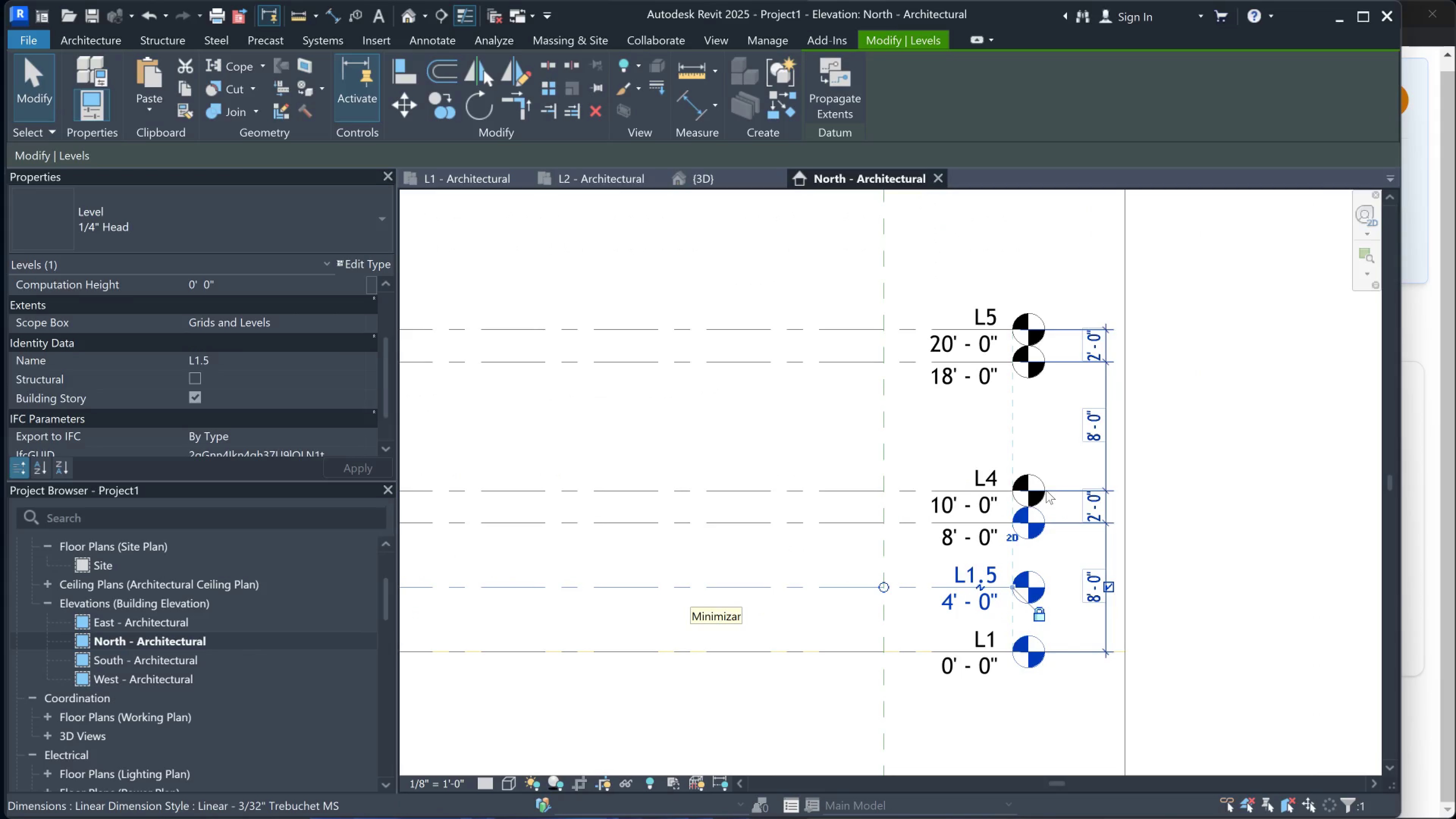 
left_click([1041, 475])
 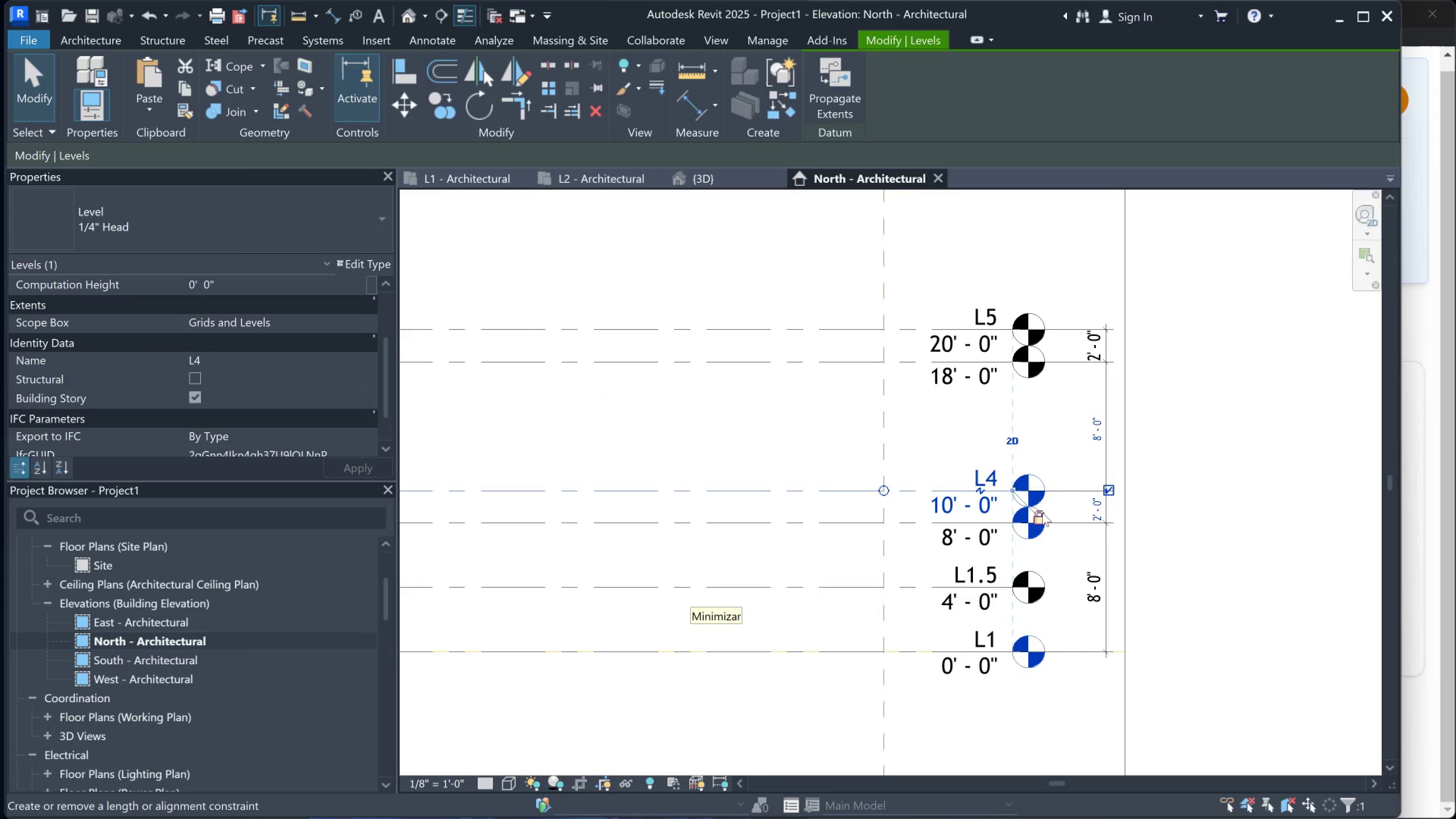 
left_click([1040, 515])
 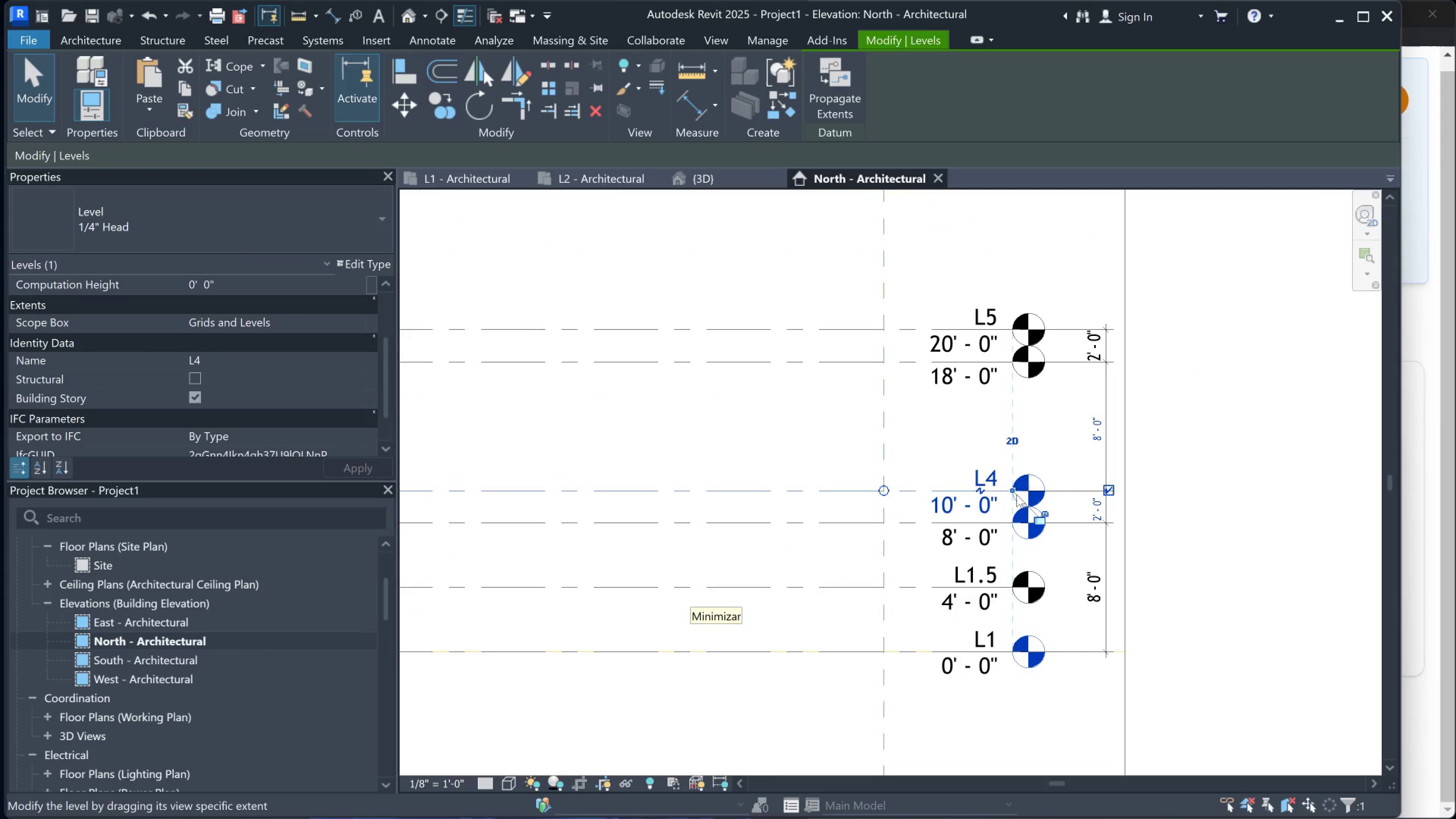 
left_click_drag(start_coordinate=[1017, 494], to_coordinate=[1012, 472])
 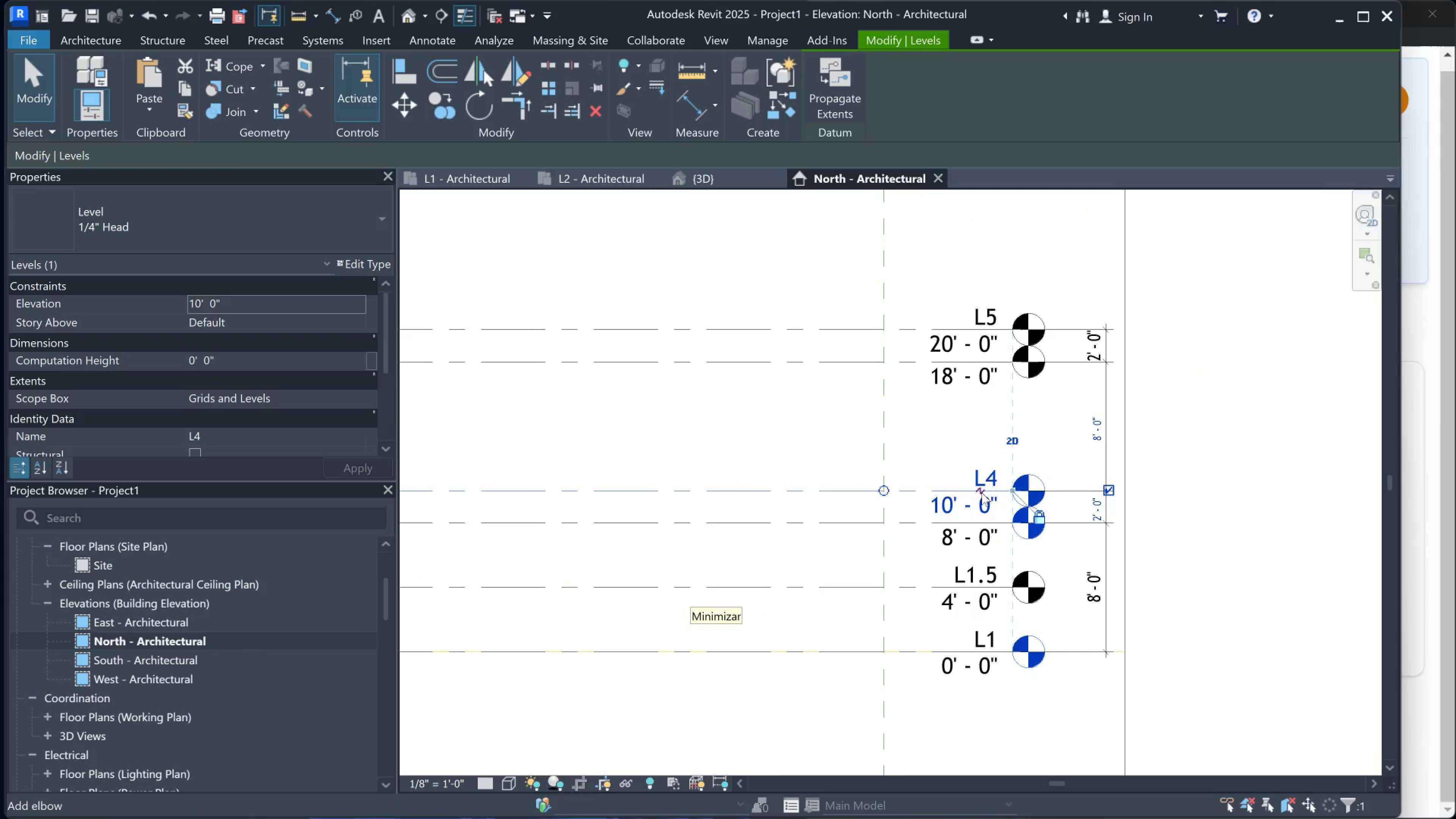 
left_click([981, 493])
 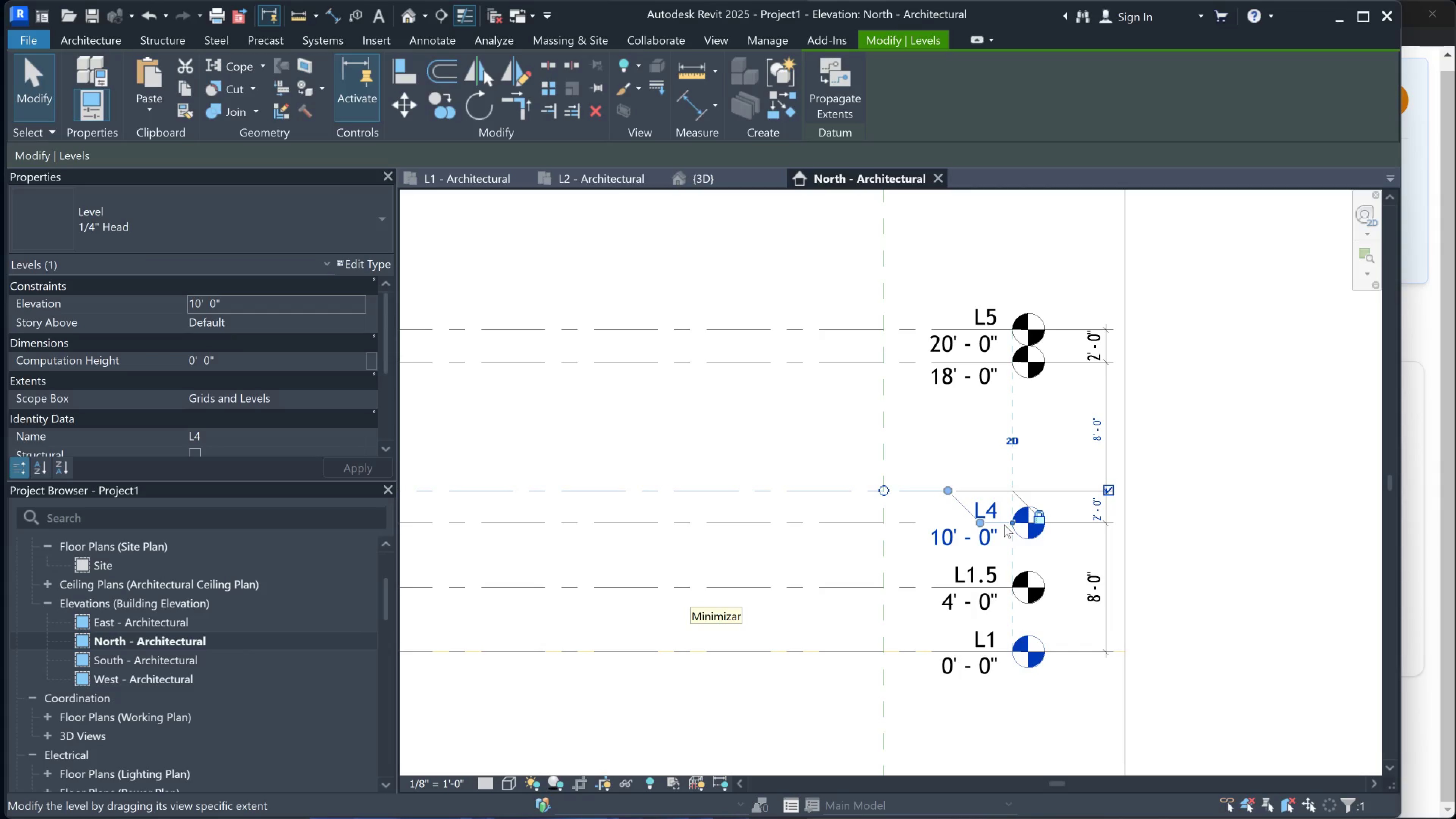 
left_click_drag(start_coordinate=[1016, 521], to_coordinate=[1043, 457])
 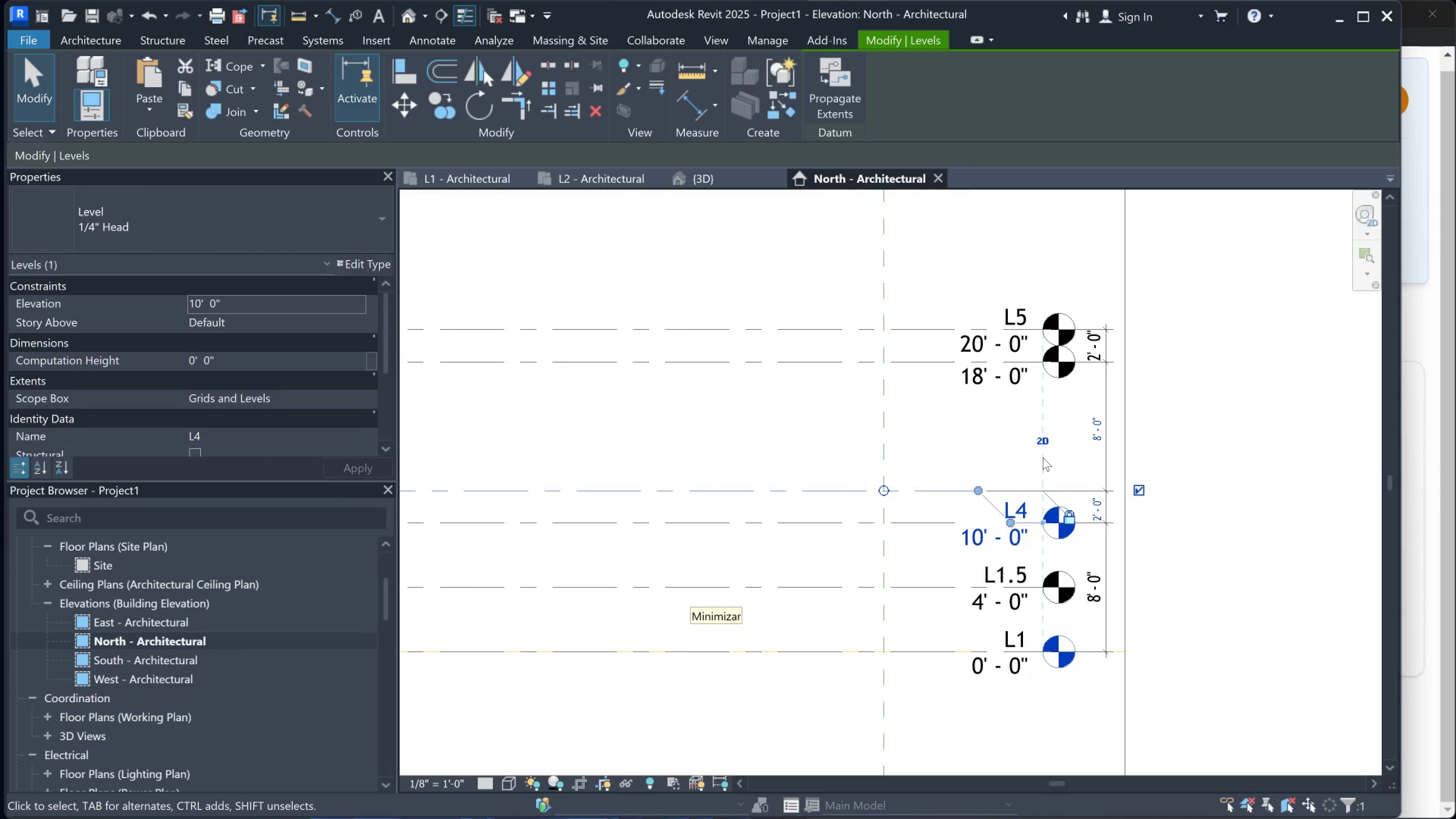 
key(Control+Z)
 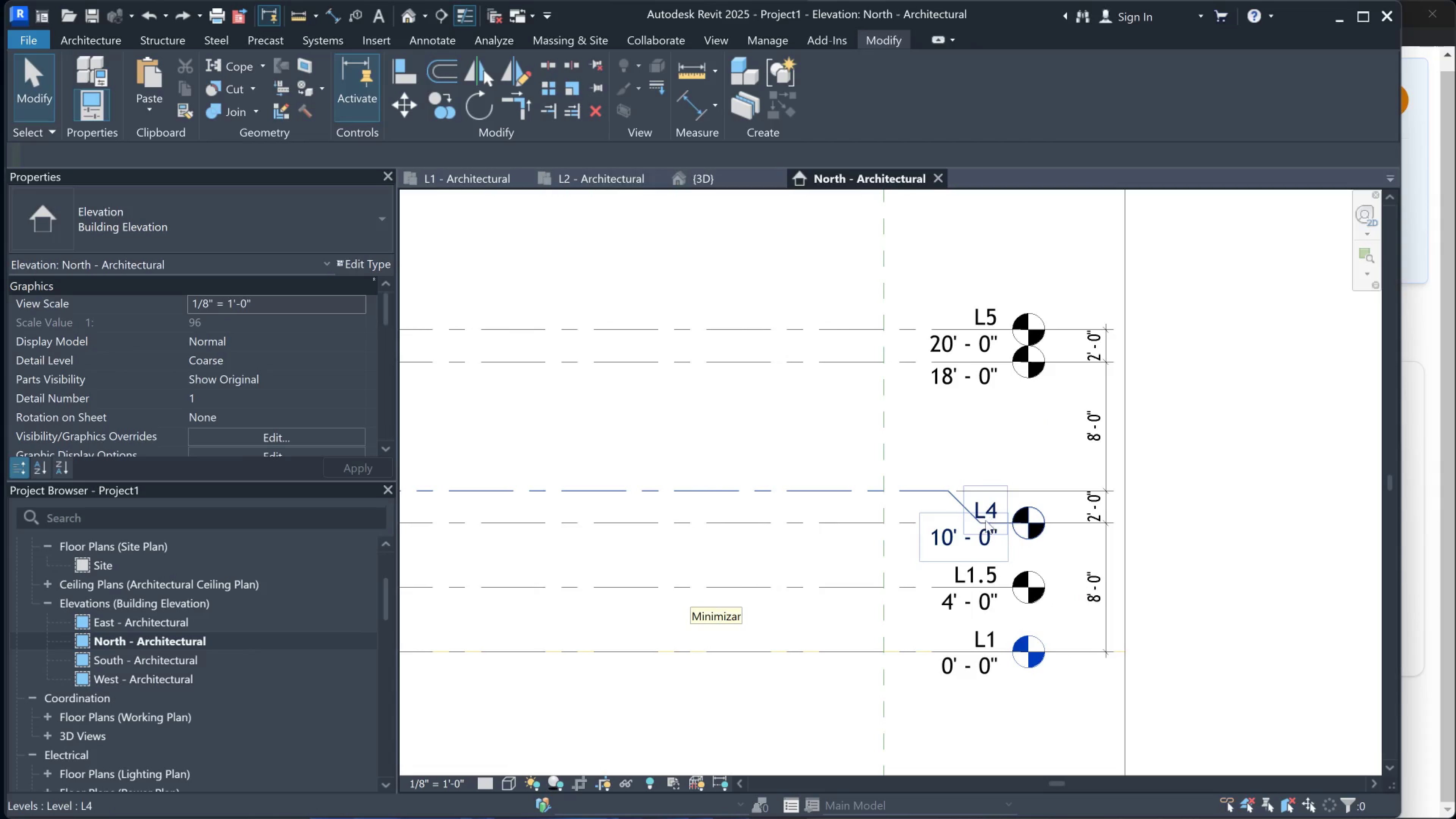 
left_click([988, 522])
 